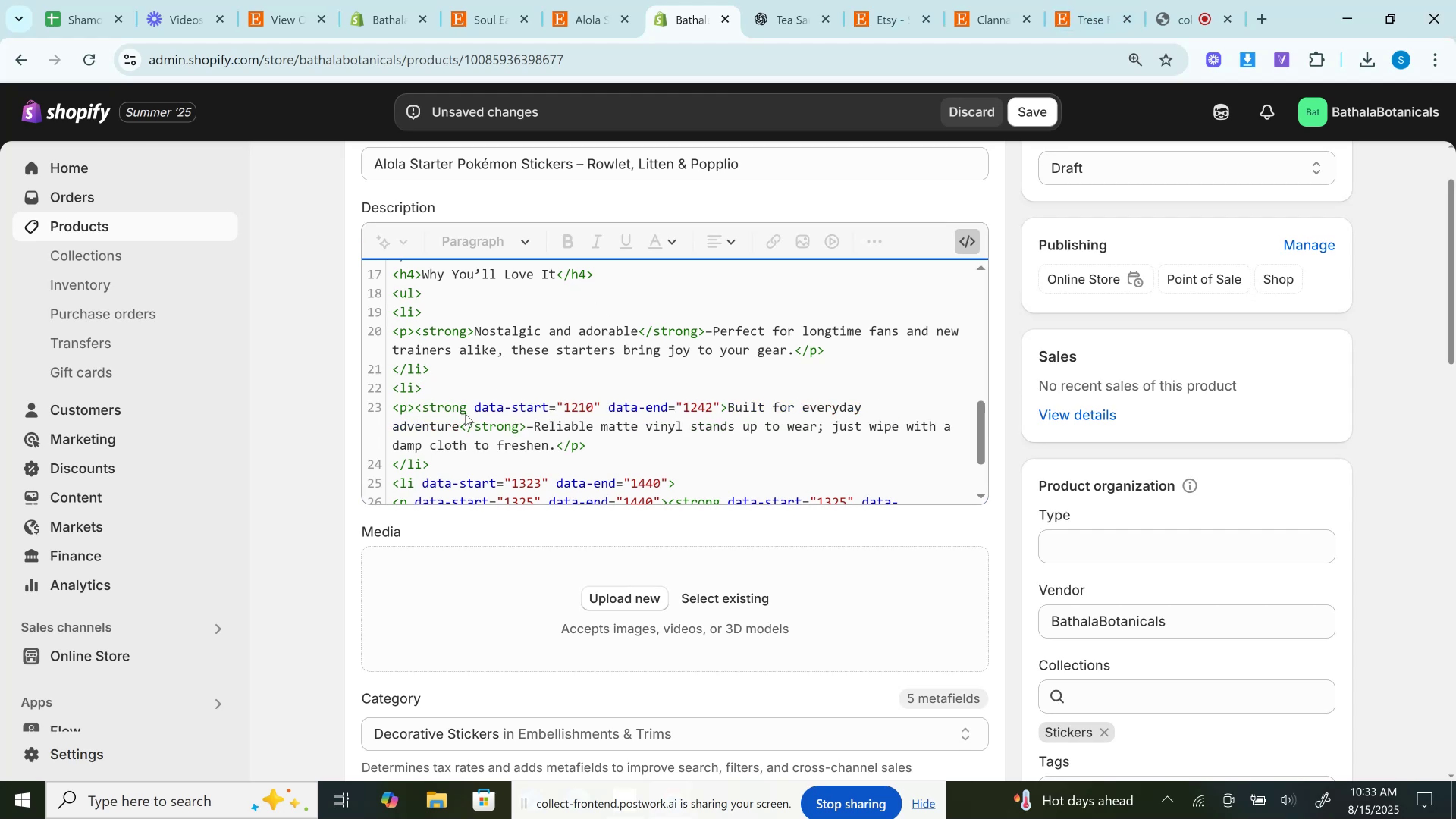 
left_click_drag(start_coordinate=[467, 408], to_coordinate=[720, 405])
 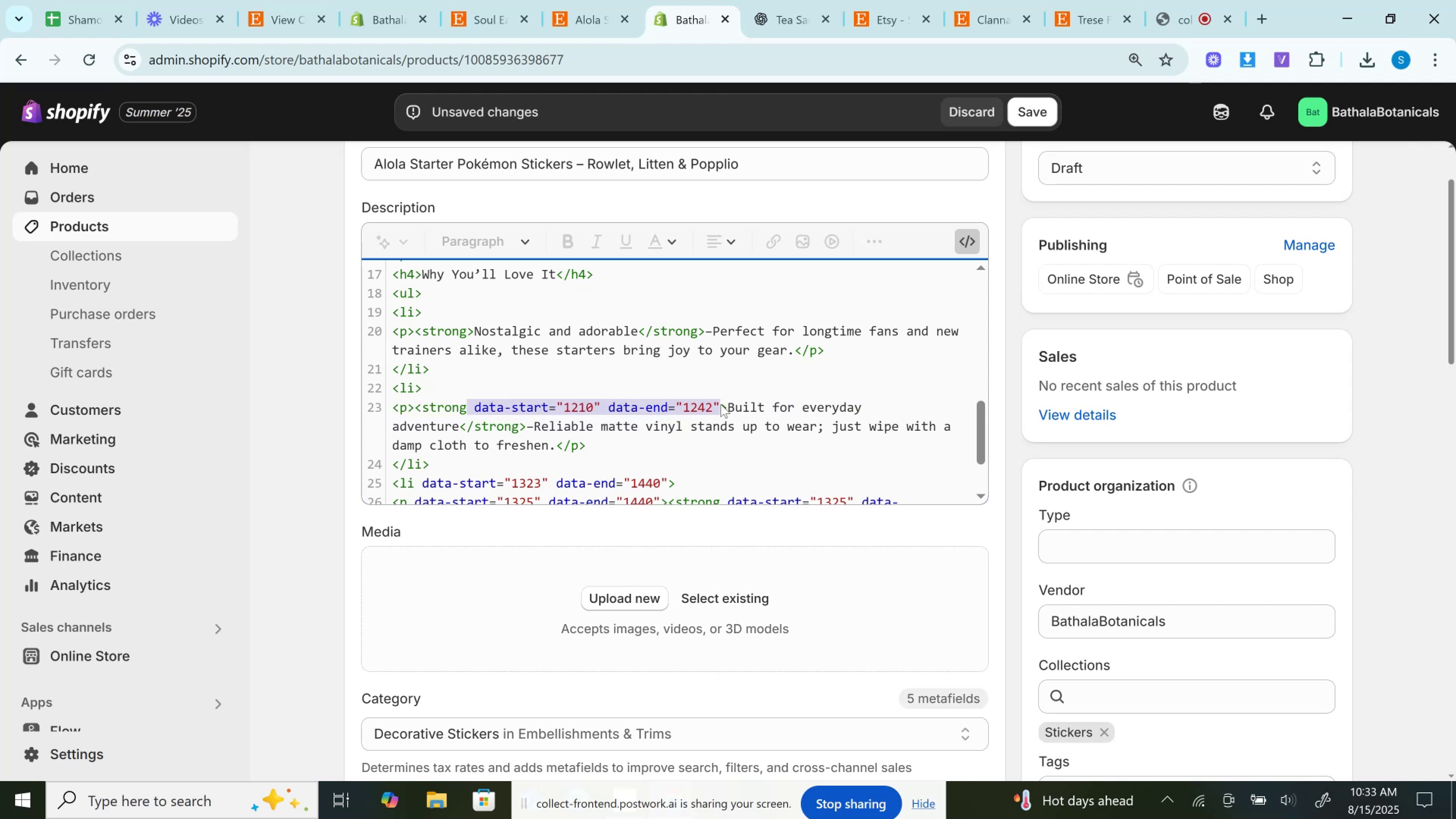 
key(Backspace)
 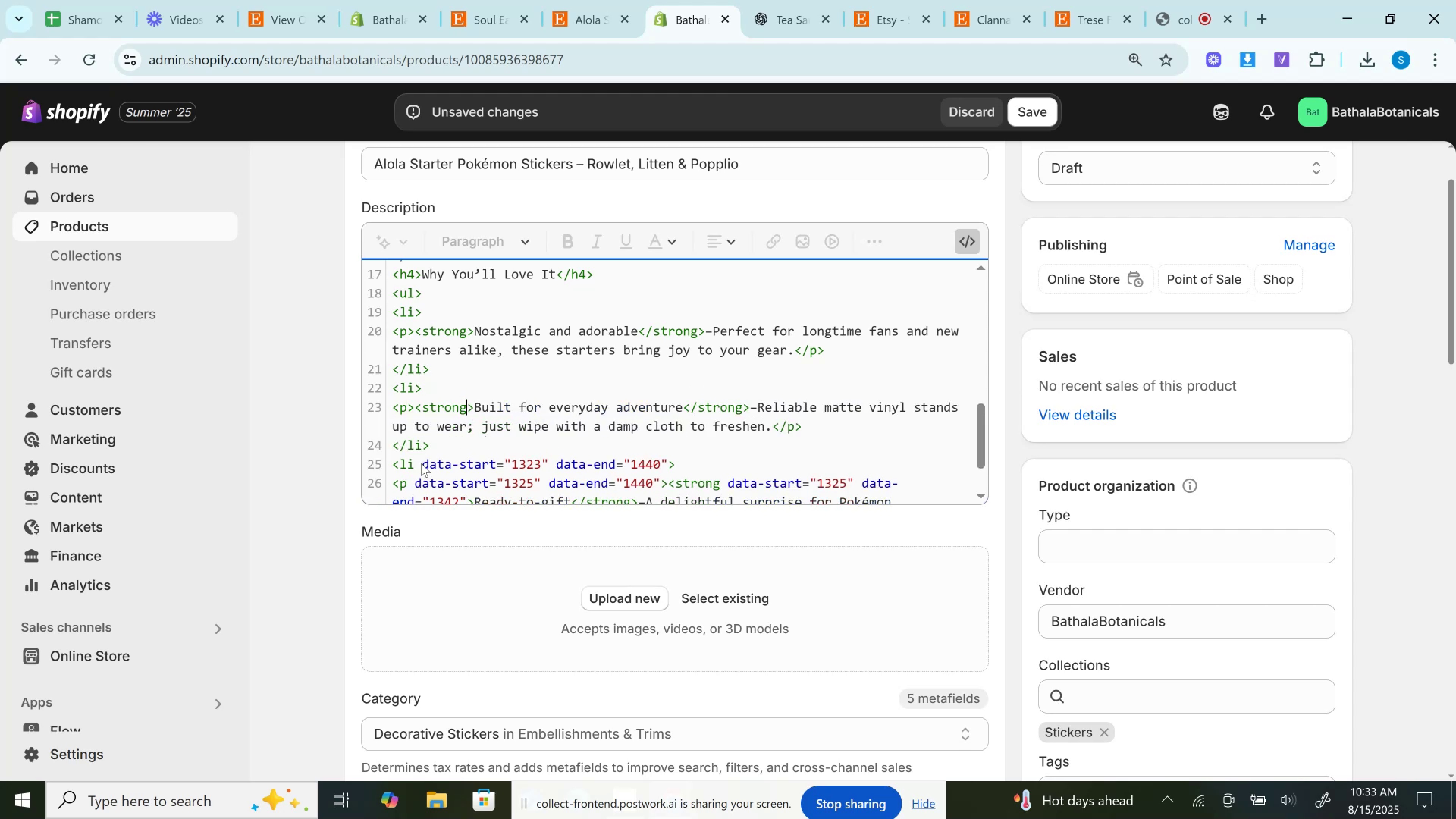 
left_click_drag(start_coordinate=[411, 459], to_coordinate=[667, 458])
 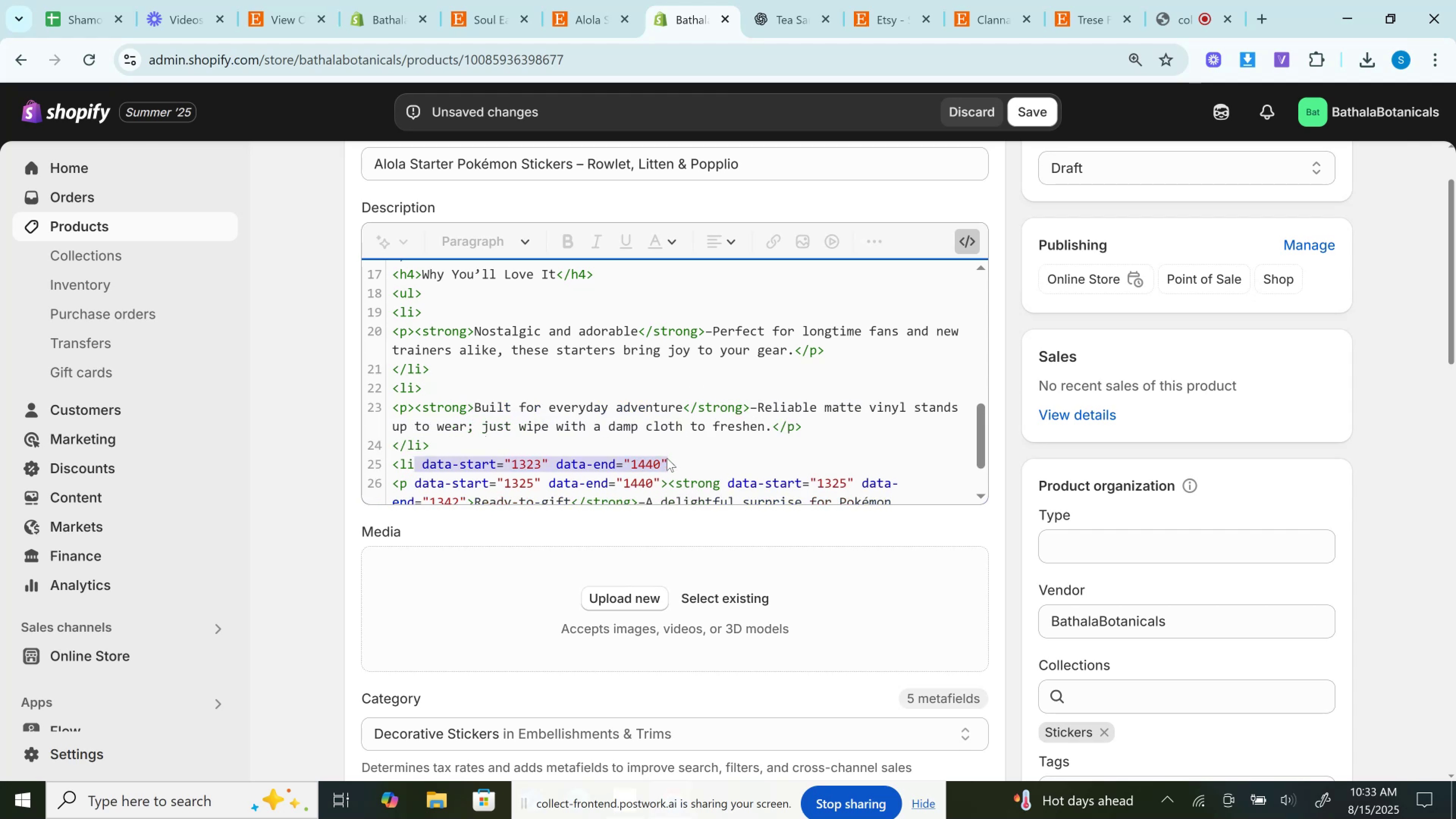 
key(Backspace)
 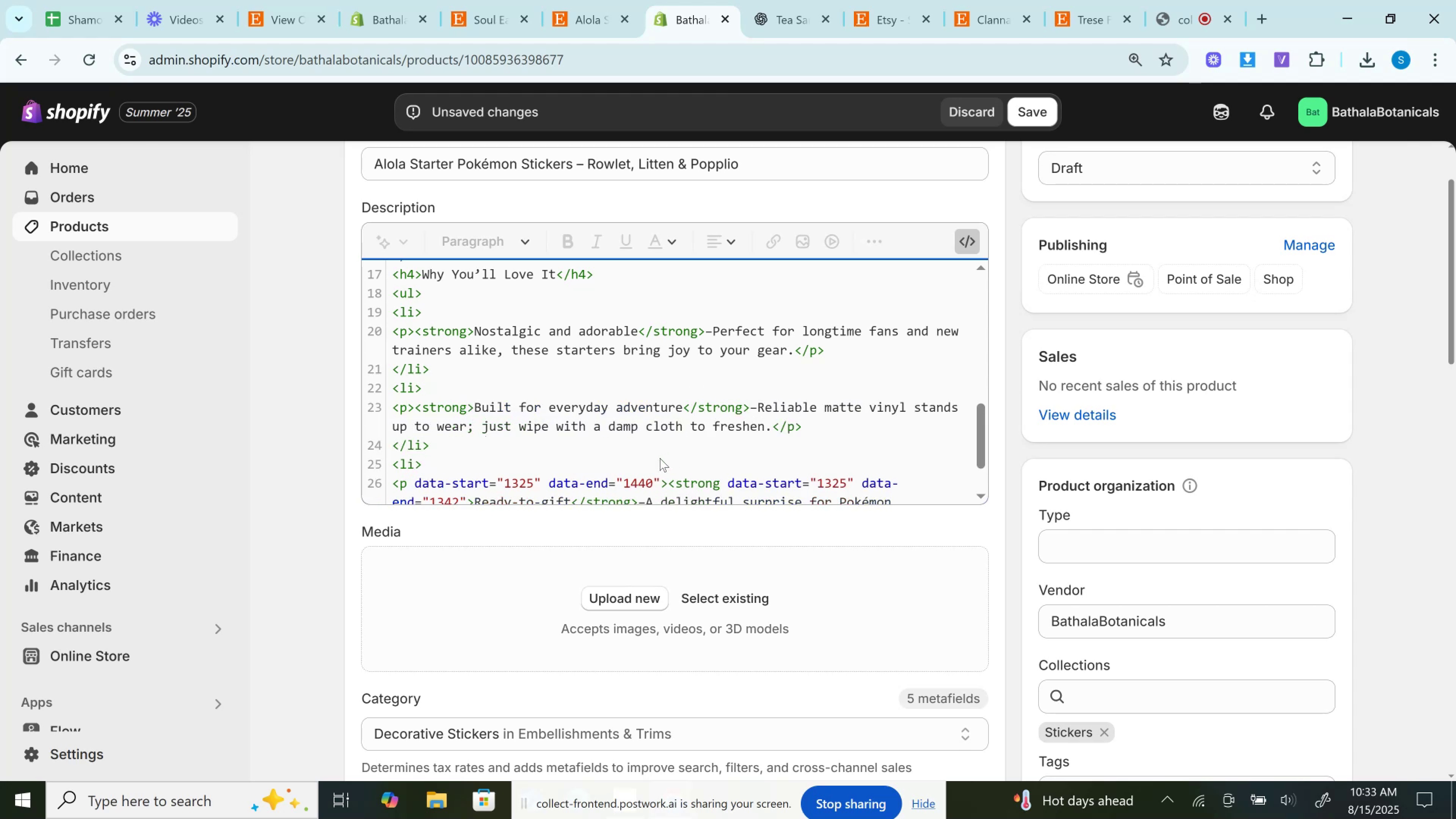 
scroll: coordinate [656, 268], scroll_direction: down, amount: 1.0
 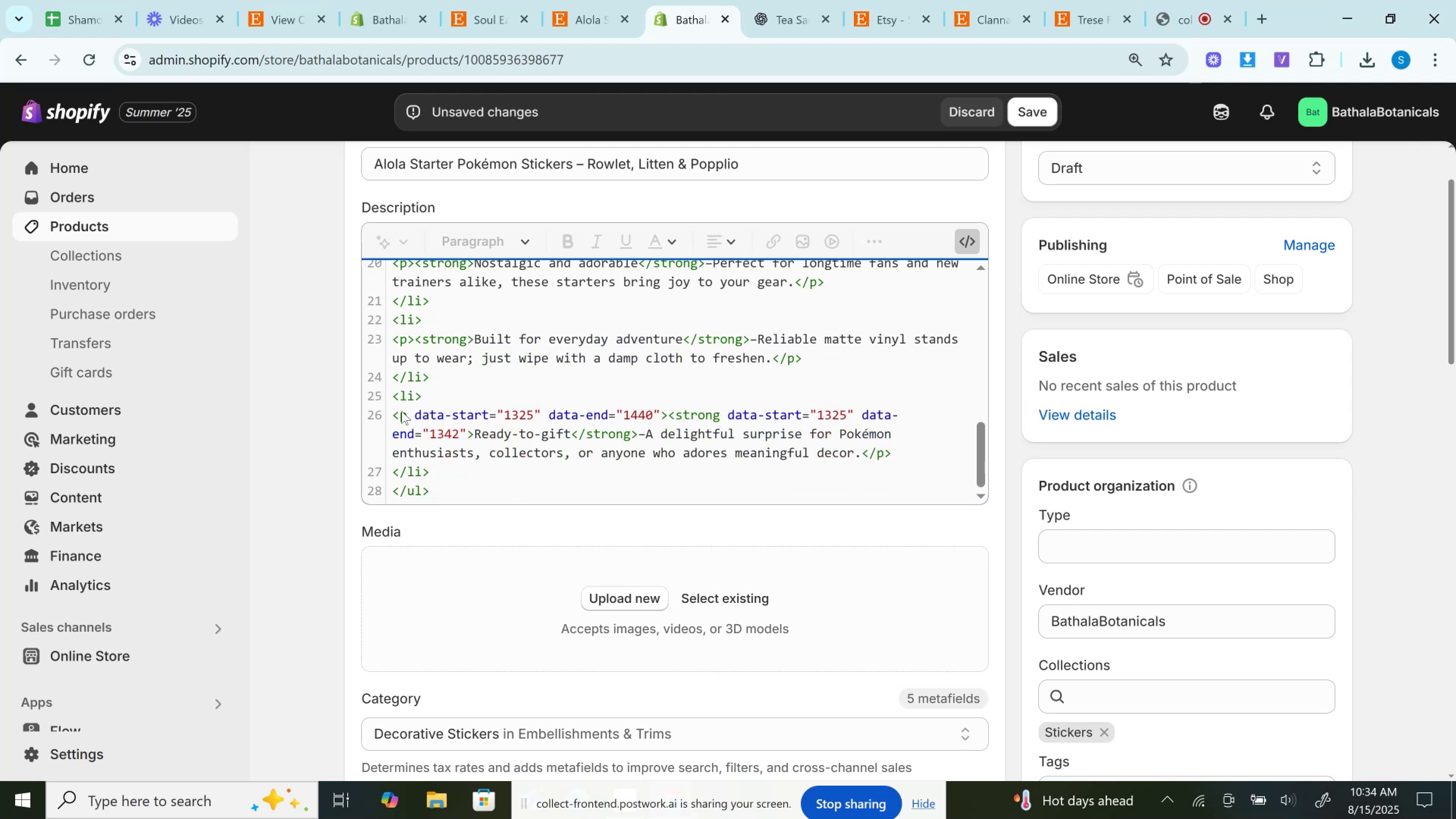 
left_click_drag(start_coordinate=[409, 414], to_coordinate=[664, 417])
 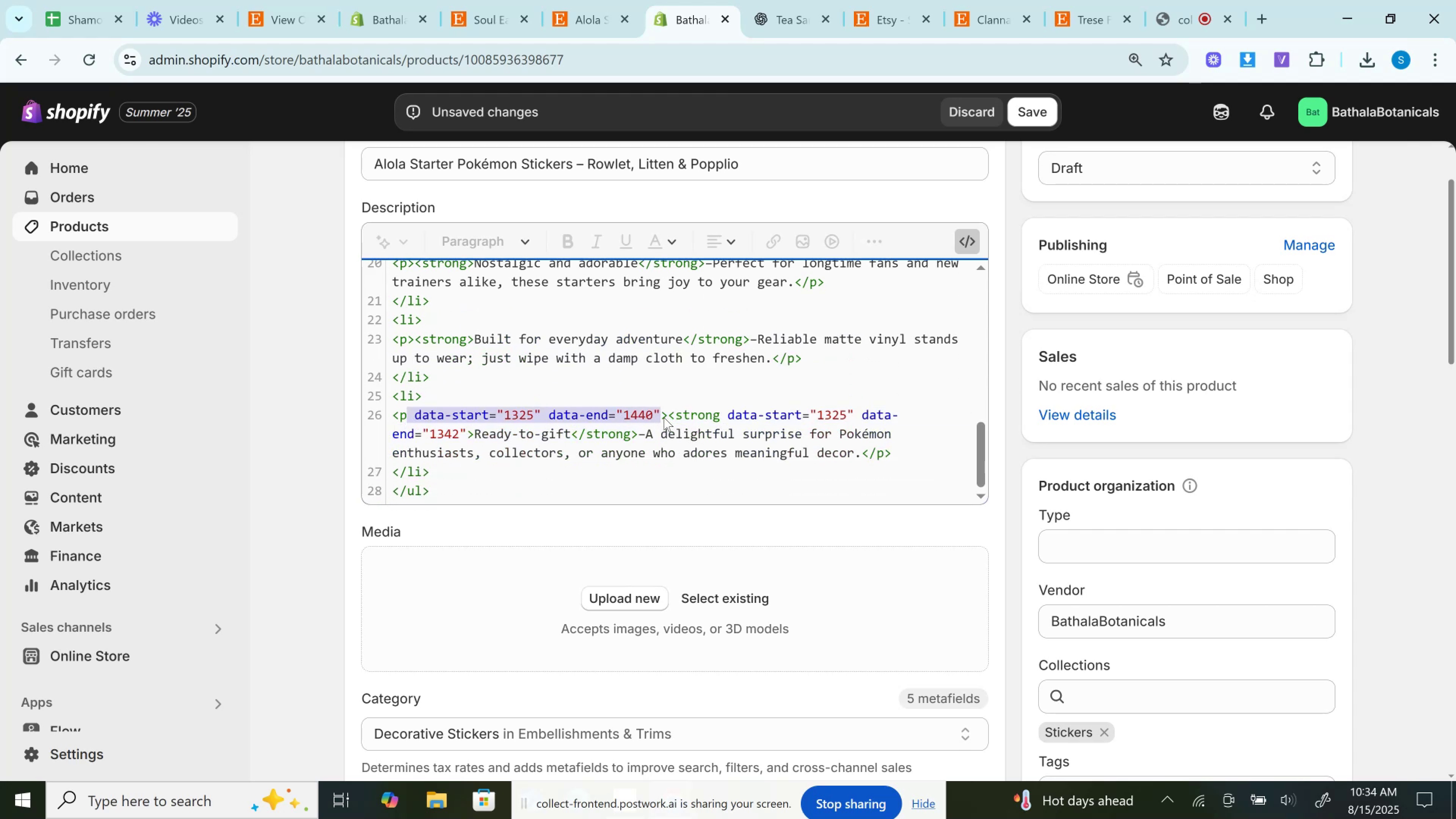 
key(Backspace)
 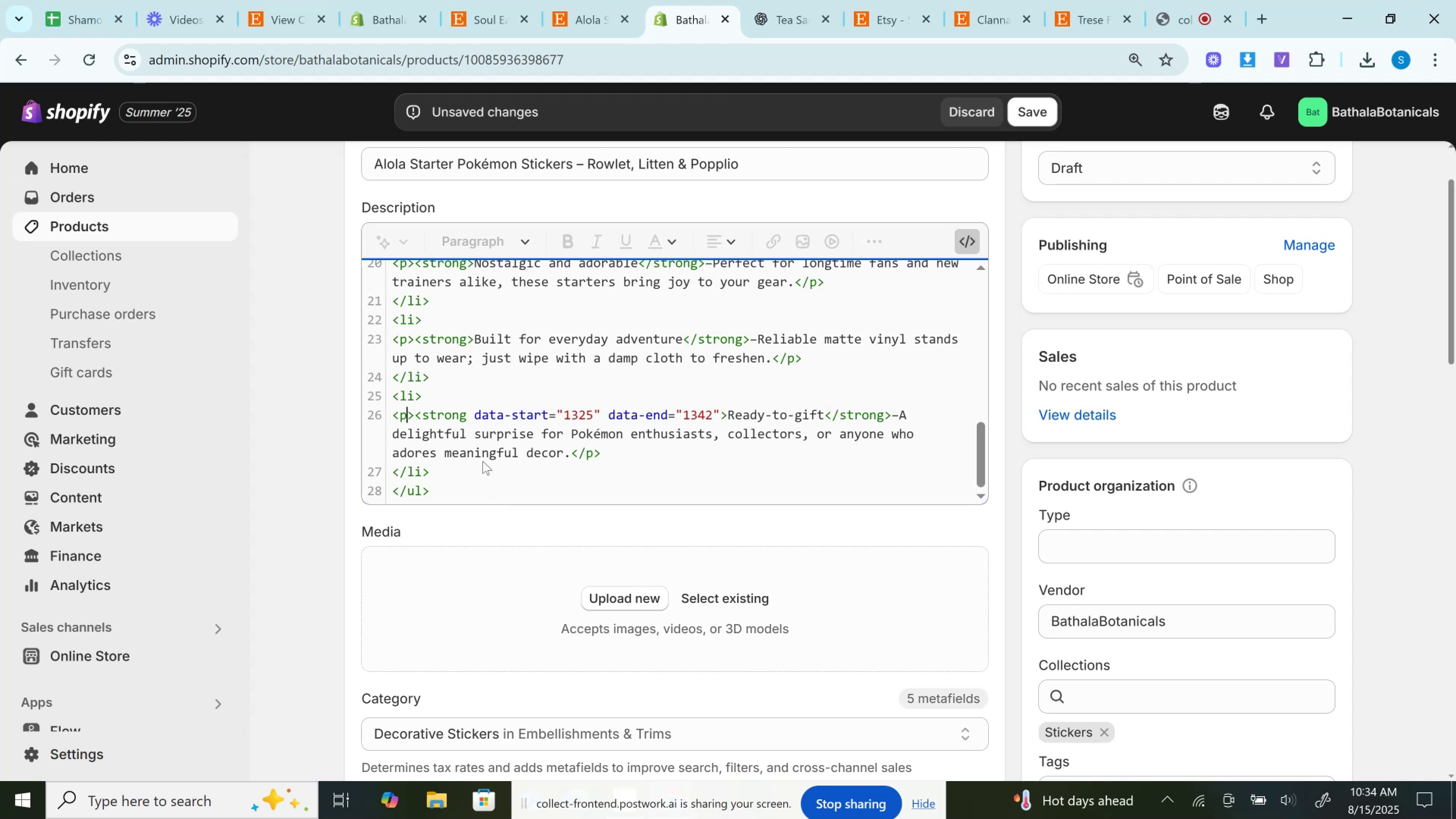 
left_click_drag(start_coordinate=[472, 412], to_coordinate=[719, 412])
 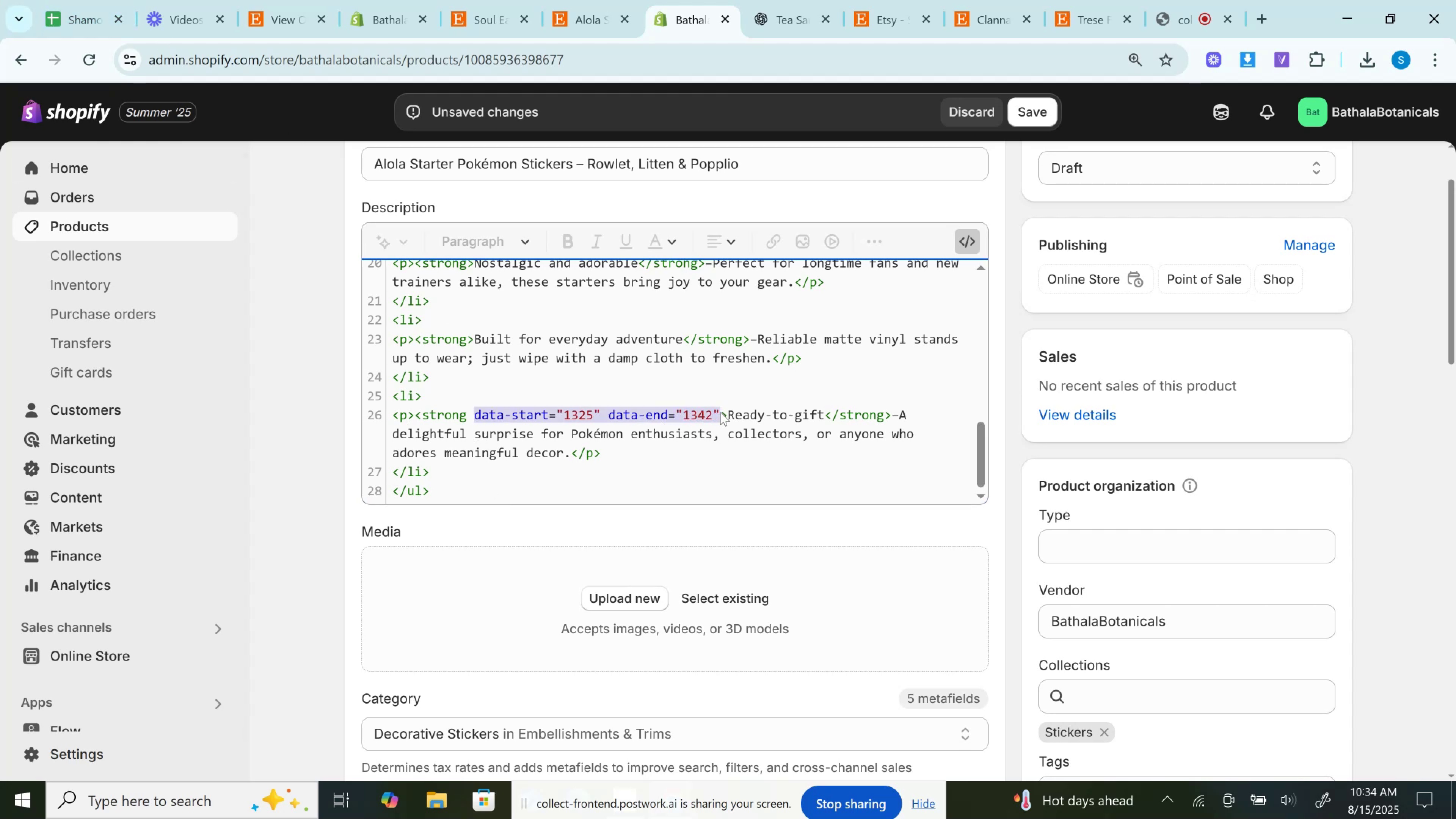 
key(Backspace)
 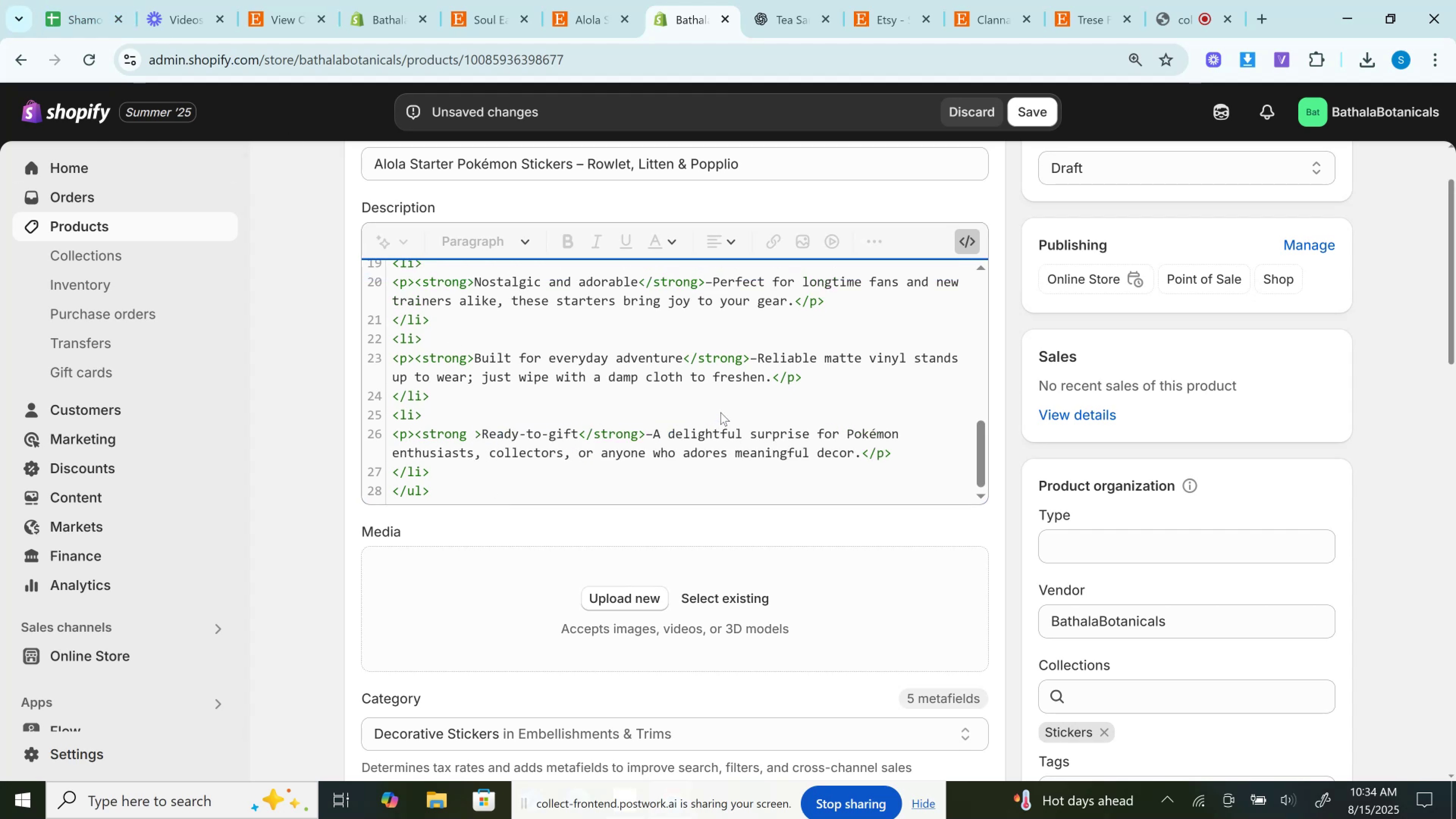 
key(Backspace)
 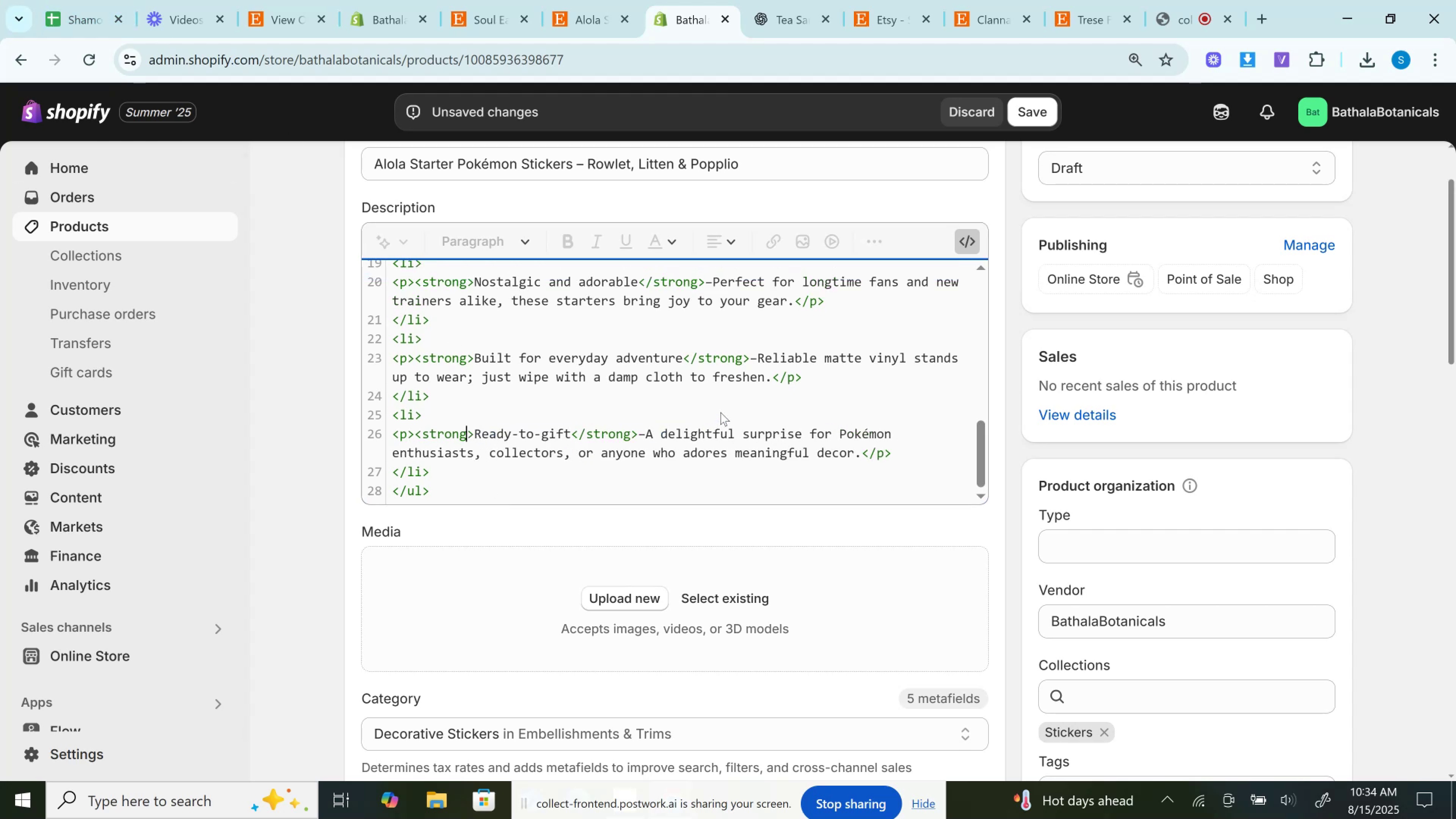 
scroll: coordinate [720, 400], scroll_direction: down, amount: 2.0
 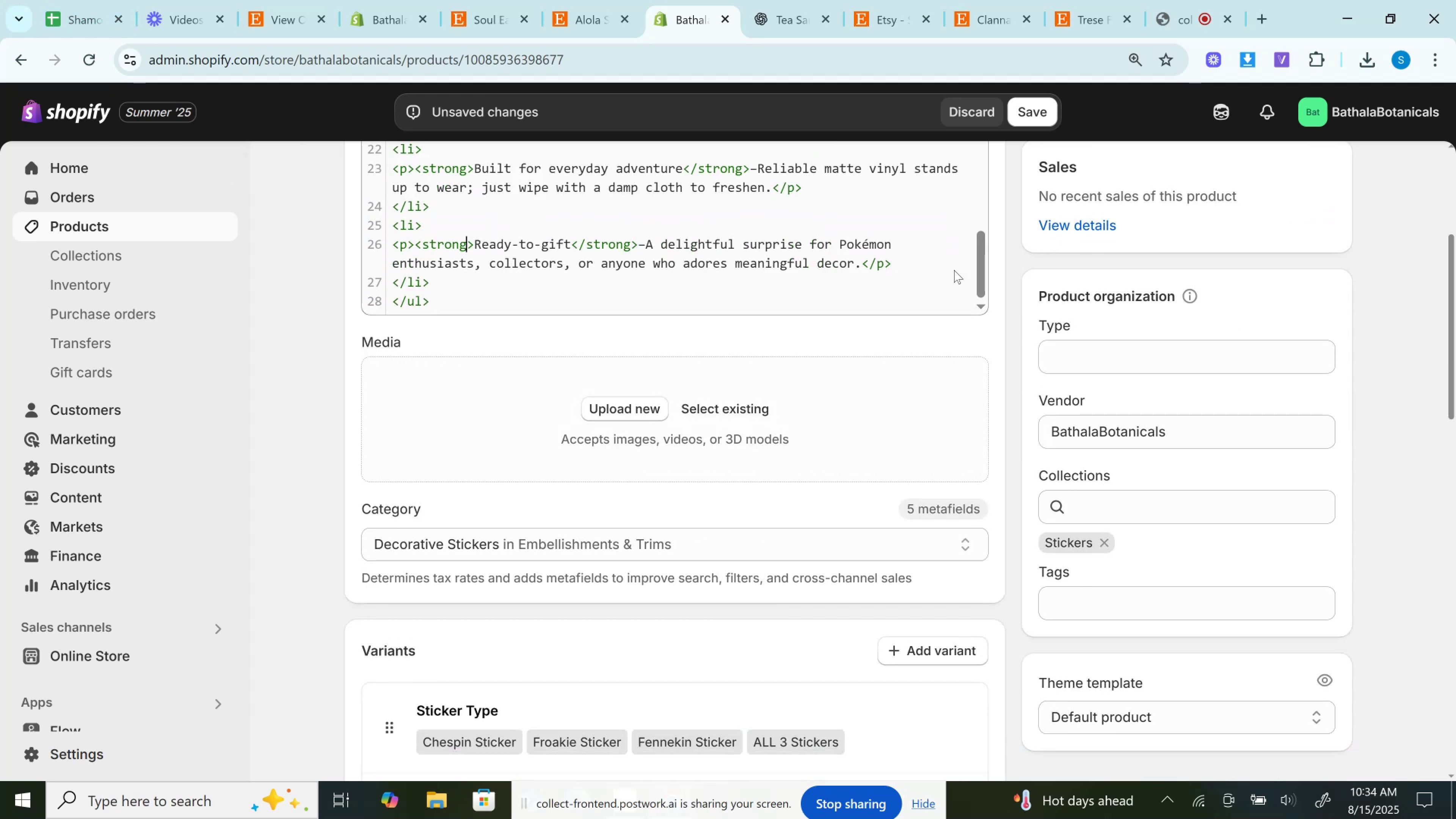 
scroll: coordinate [1101, 342], scroll_direction: up, amount: 4.0
 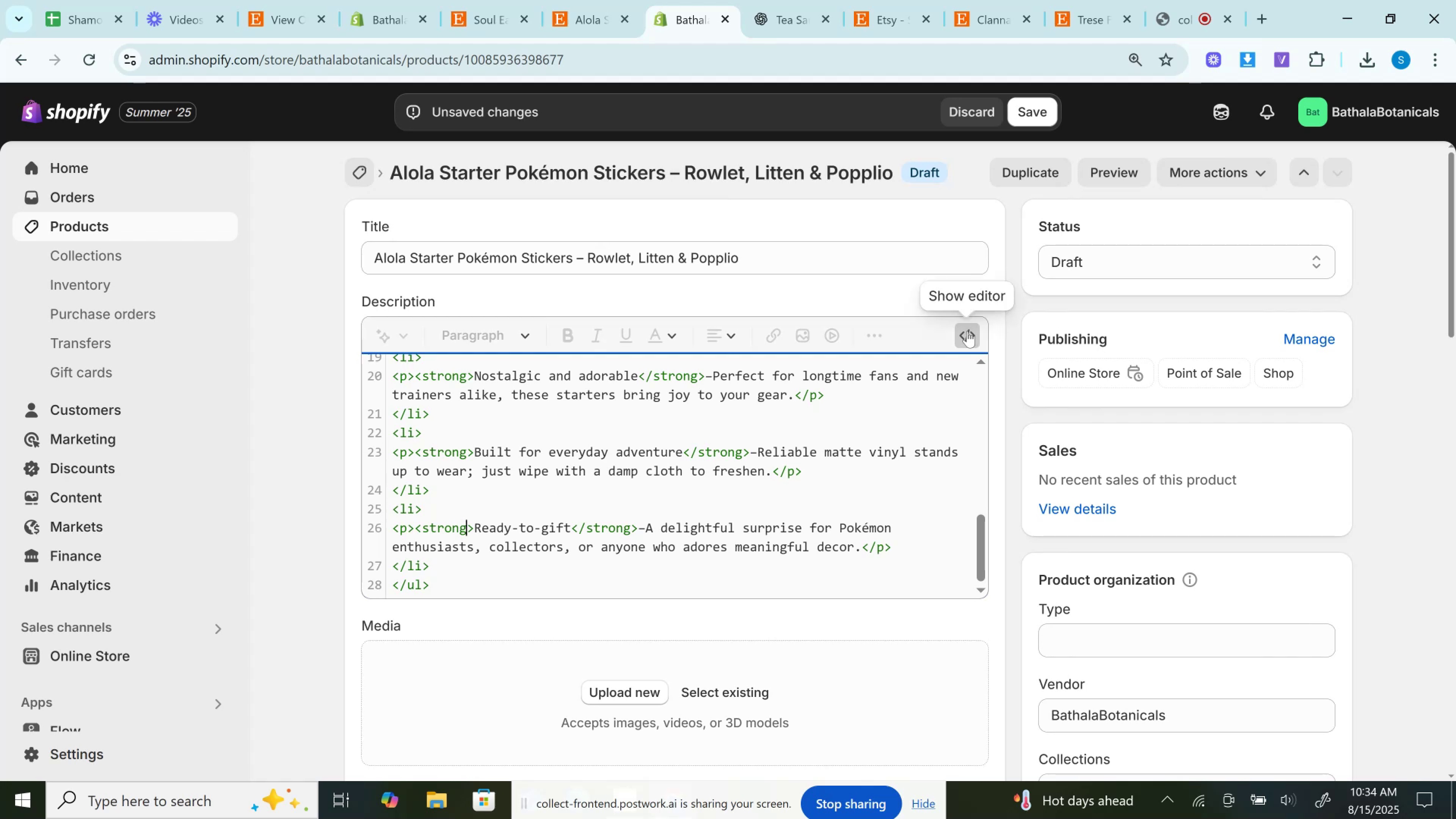 
left_click([967, 331])
 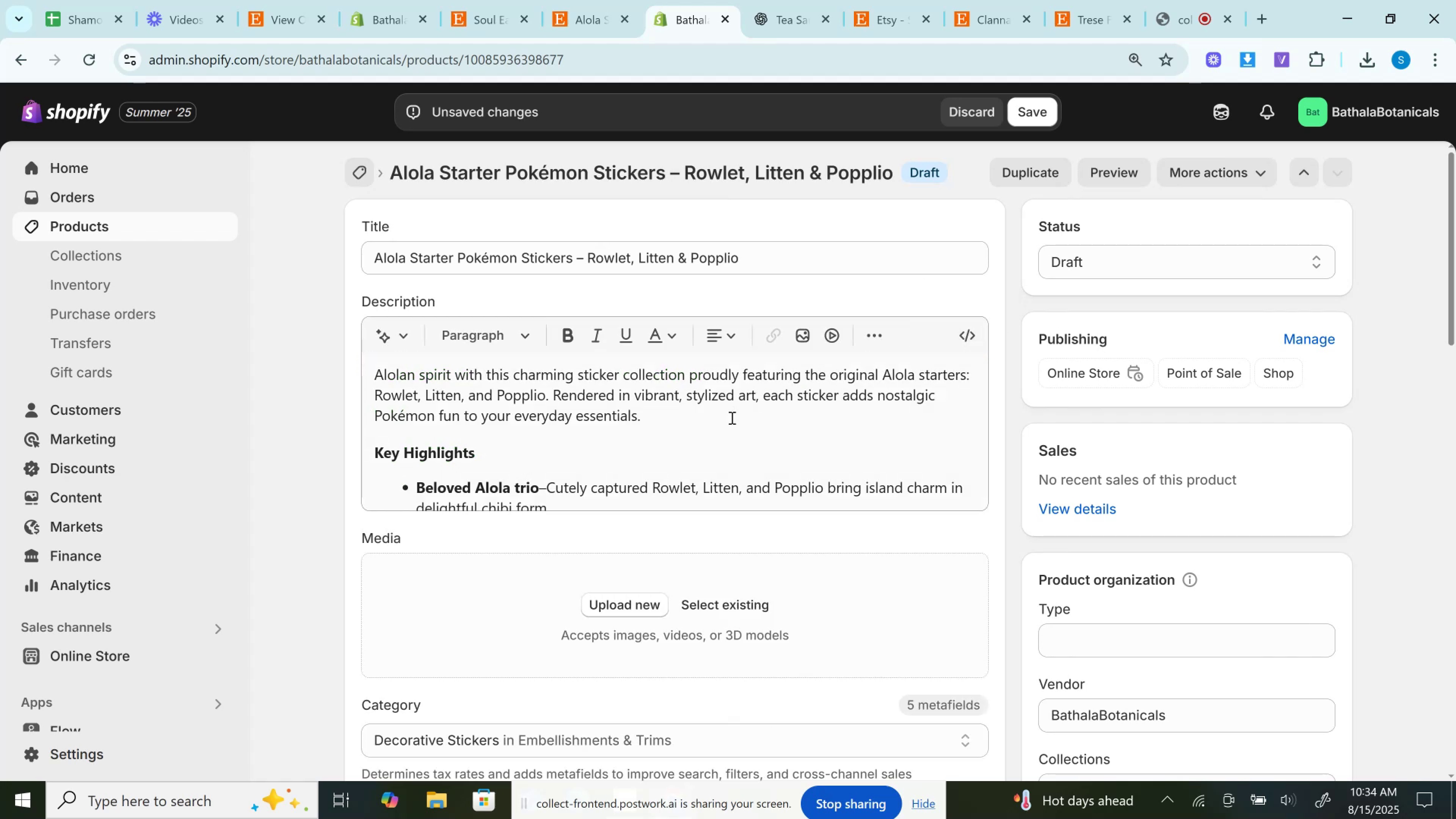 
left_click([714, 434])
 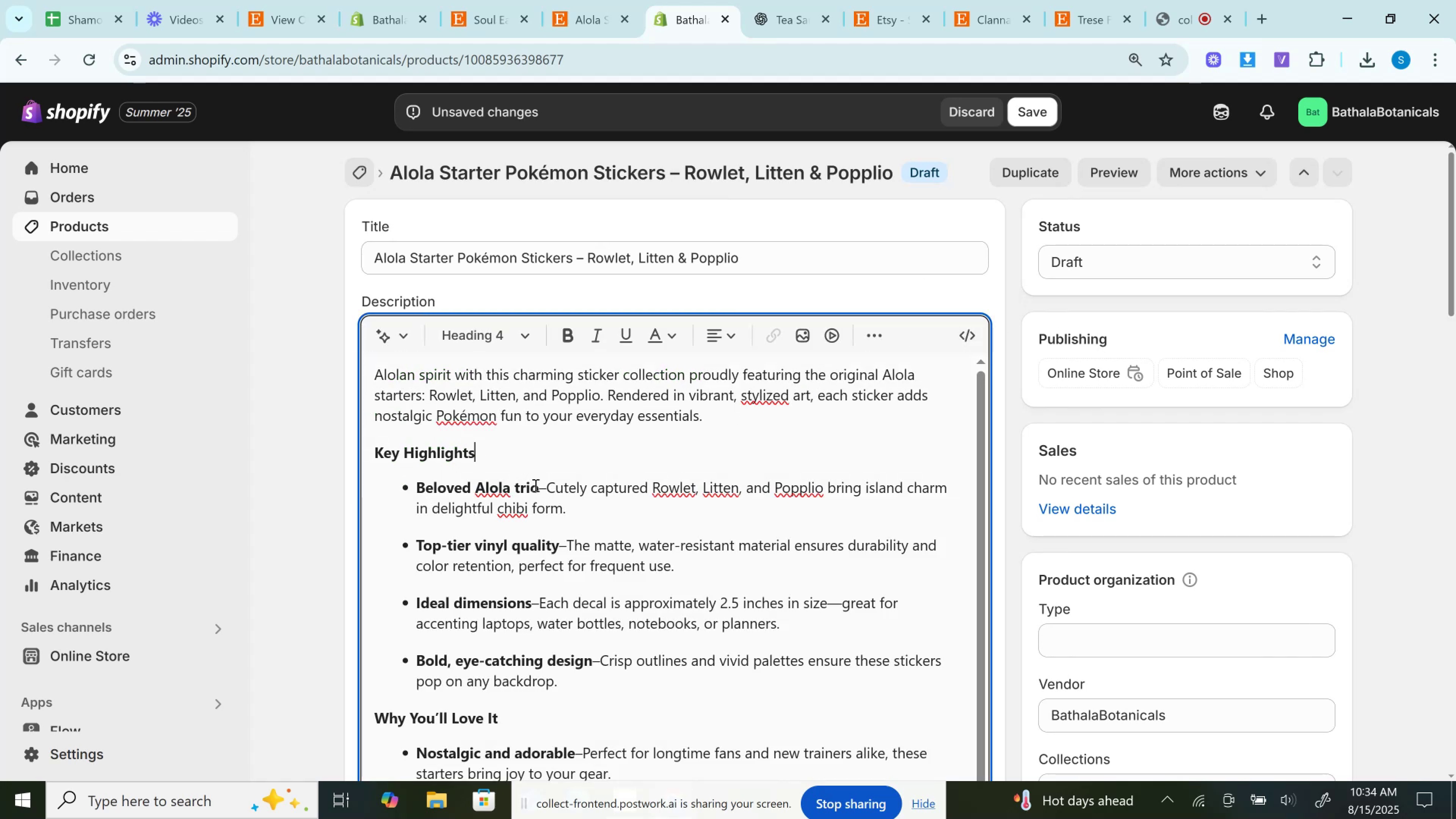 
left_click([543, 485])
 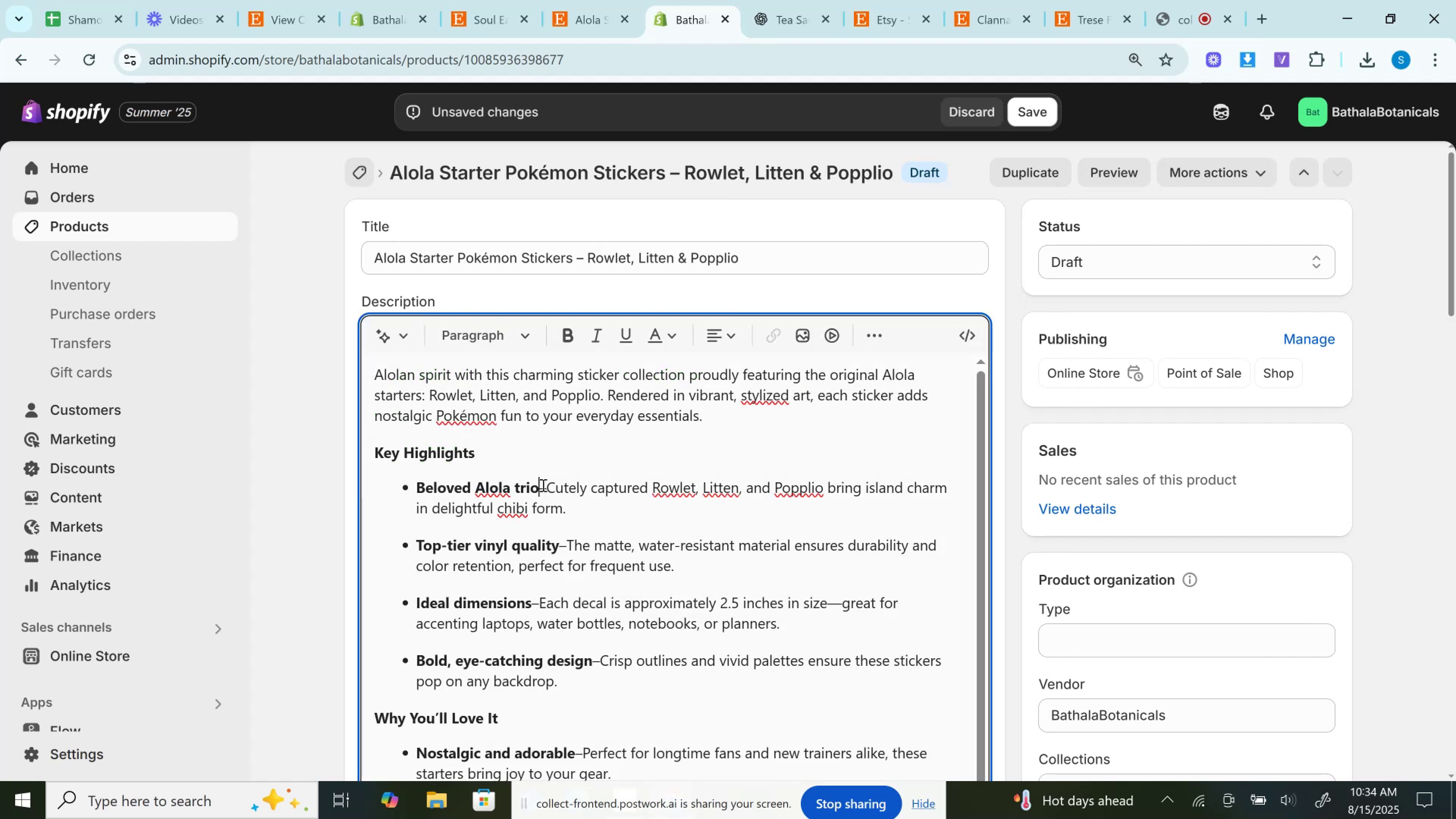 
double_click([542, 485])
 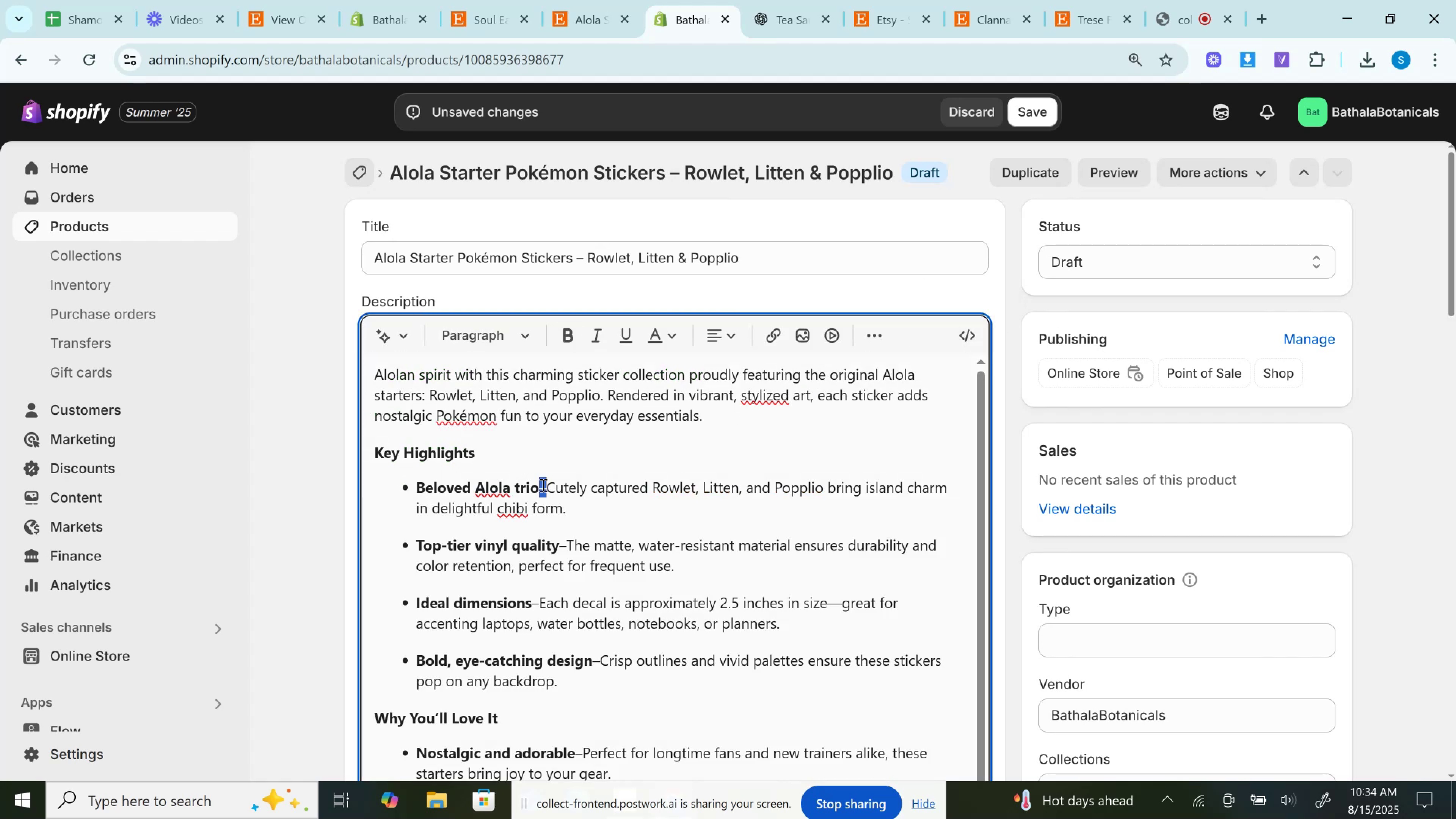 
key(Space)
 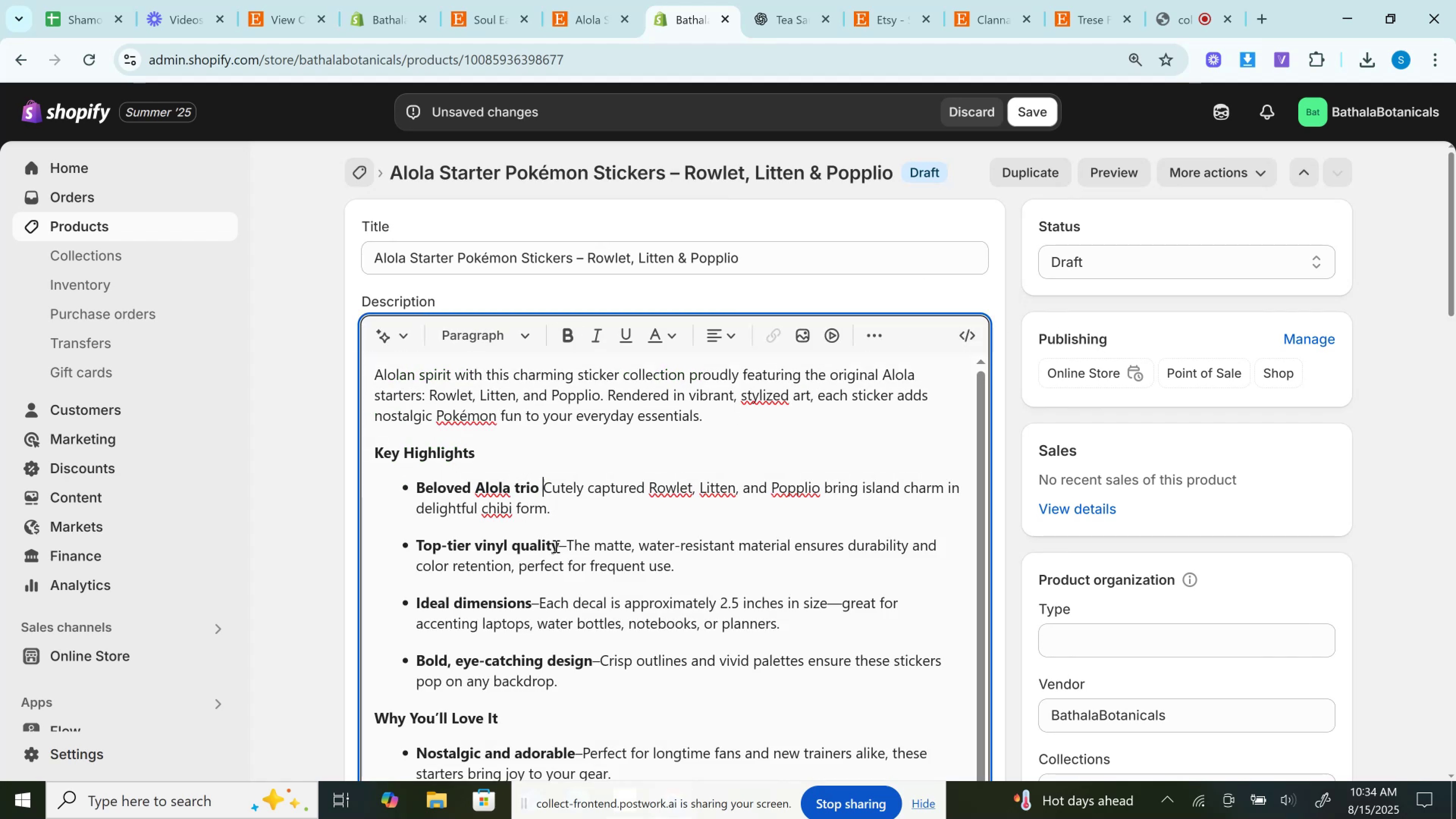 
left_click([565, 547])
 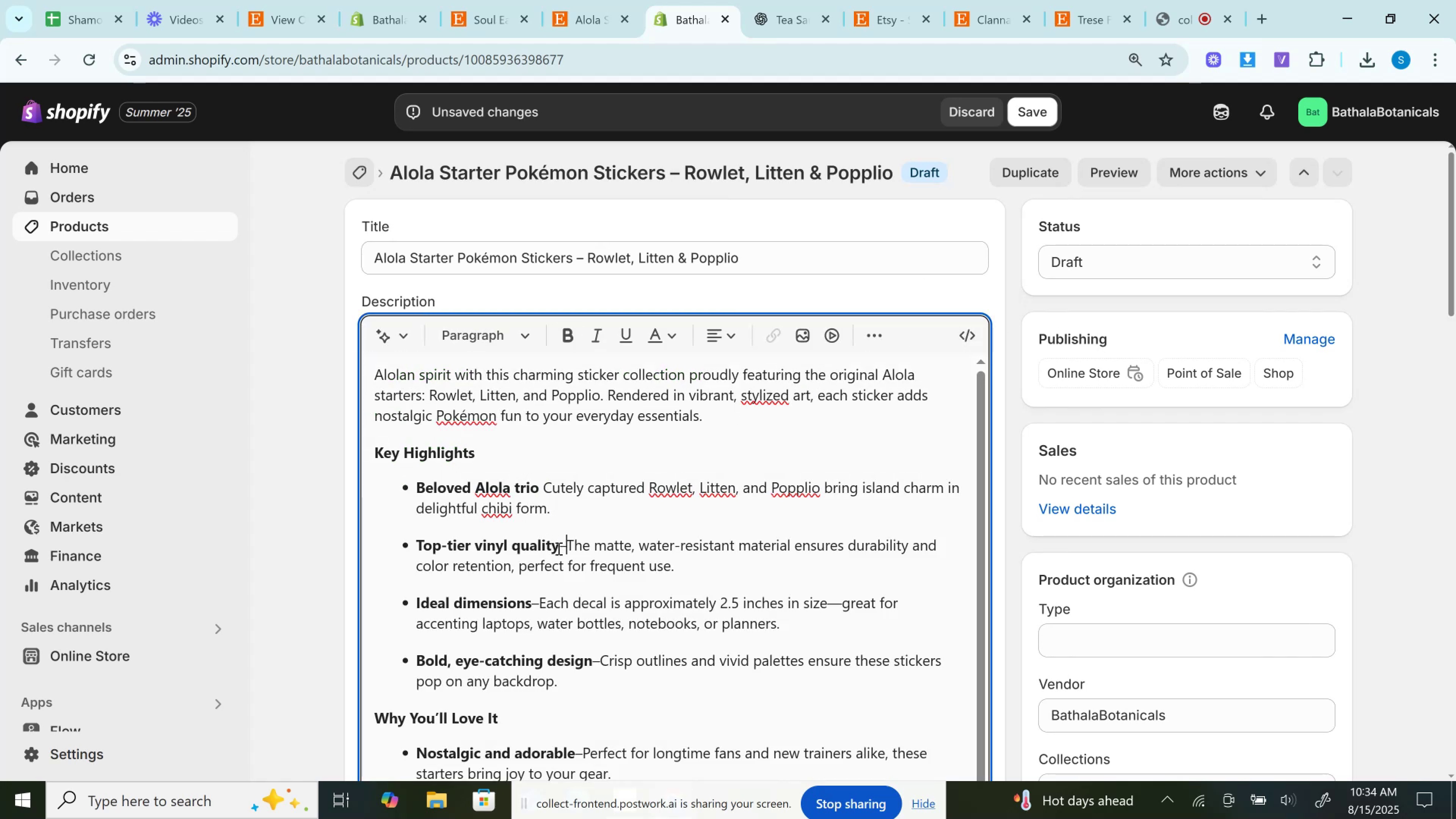 
double_click([558, 548])
 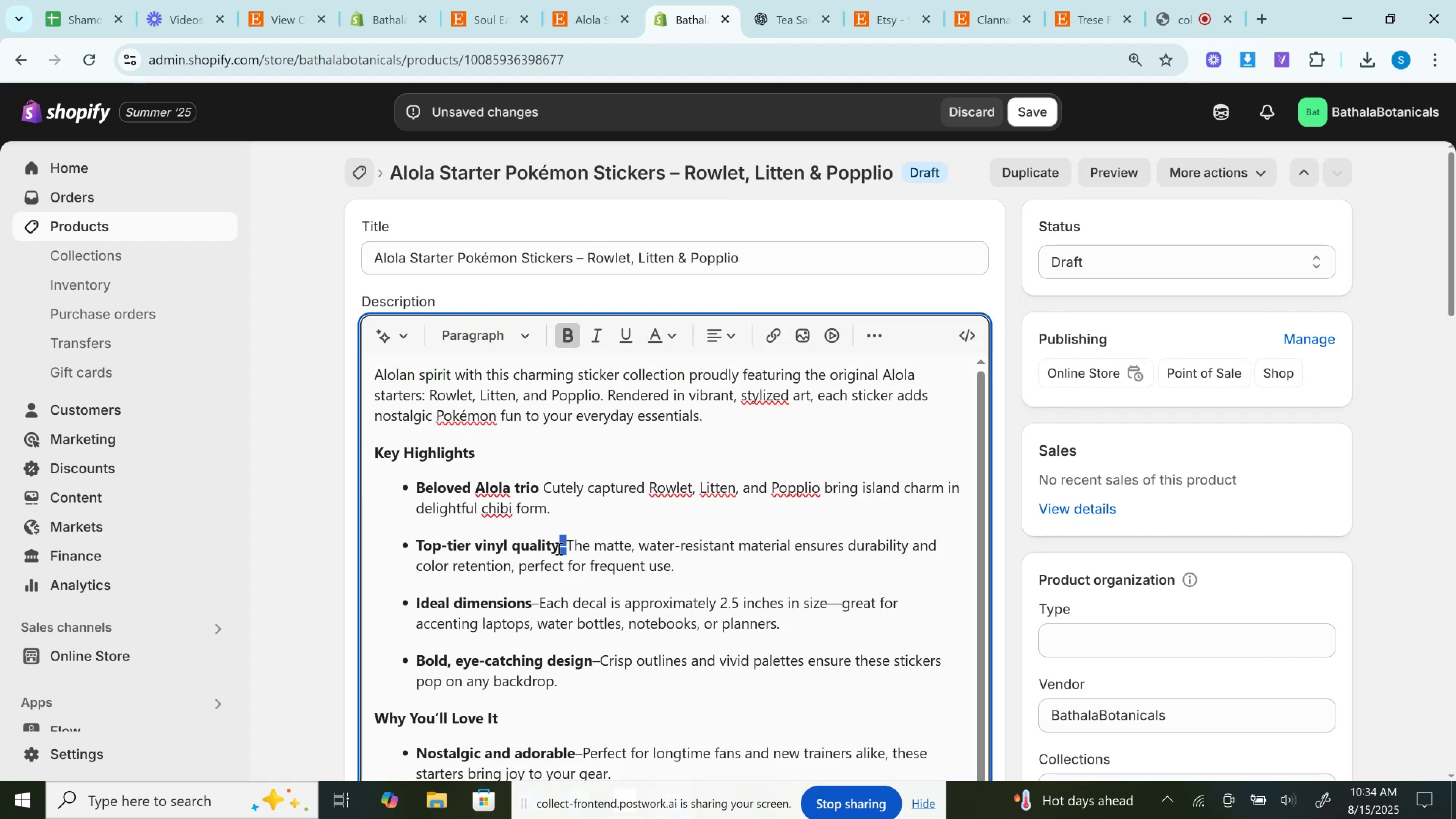 
triple_click([558, 548])
 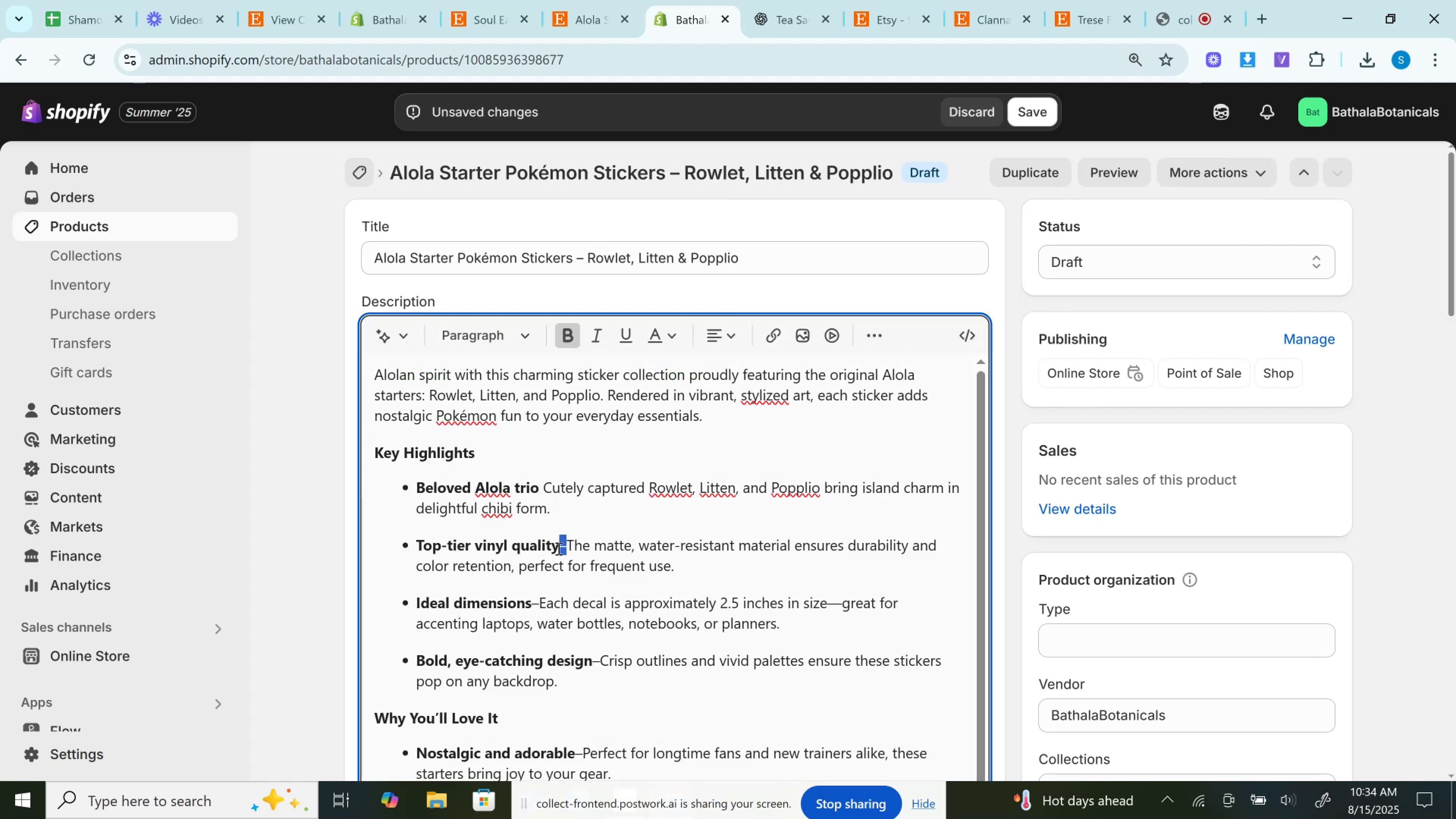 
key(Space)
 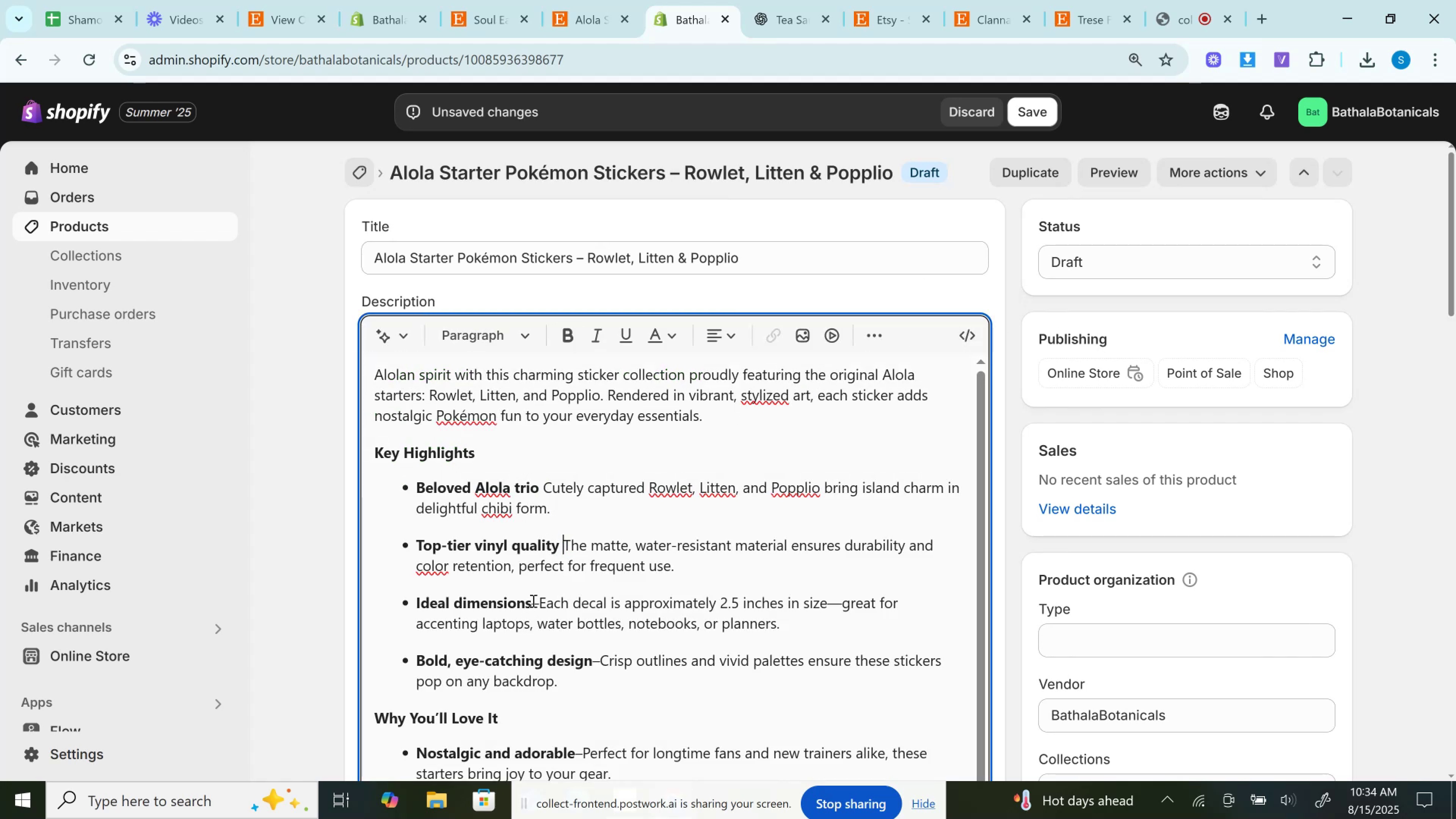 
double_click([532, 601])
 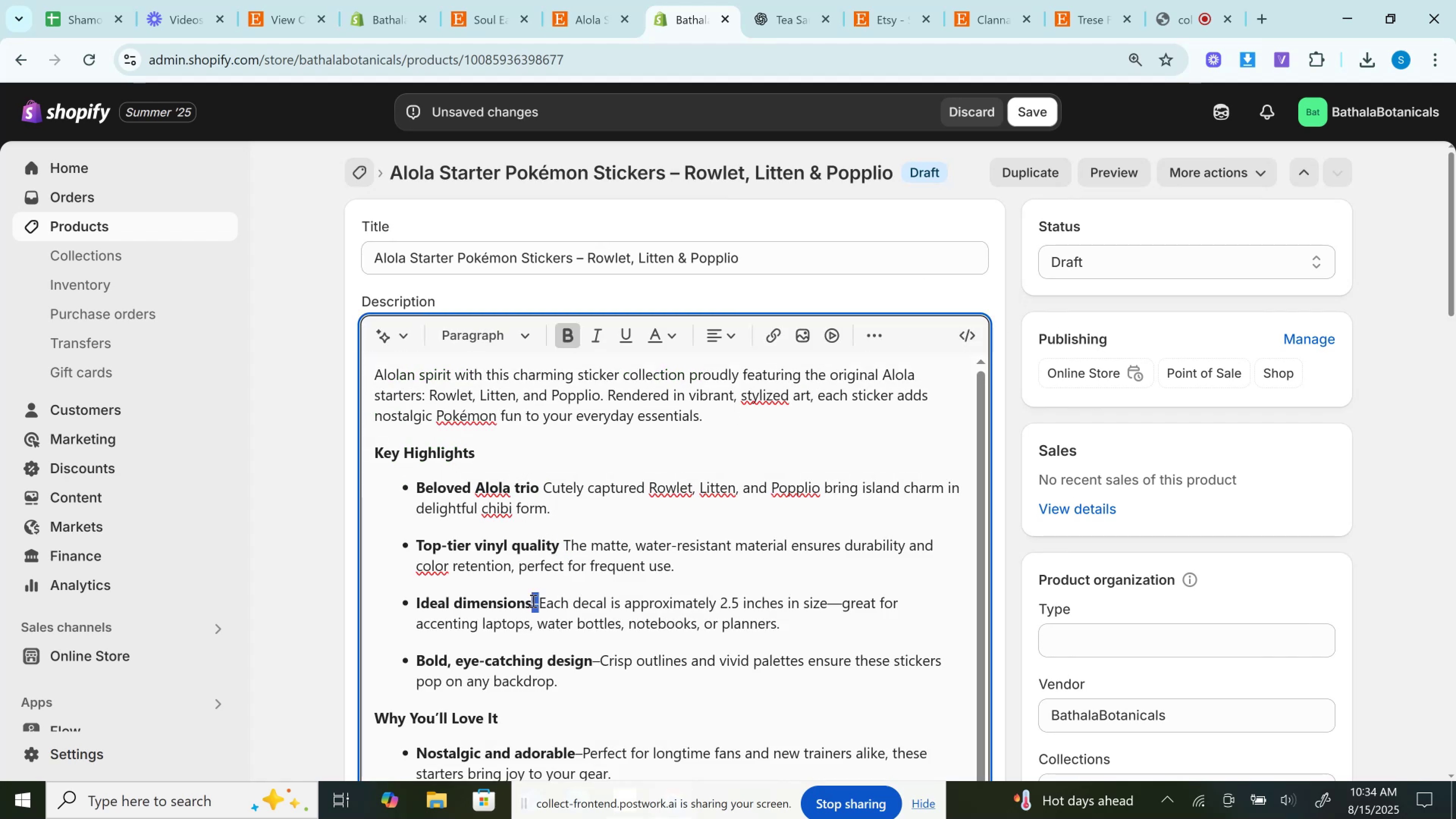 
key(Space)
 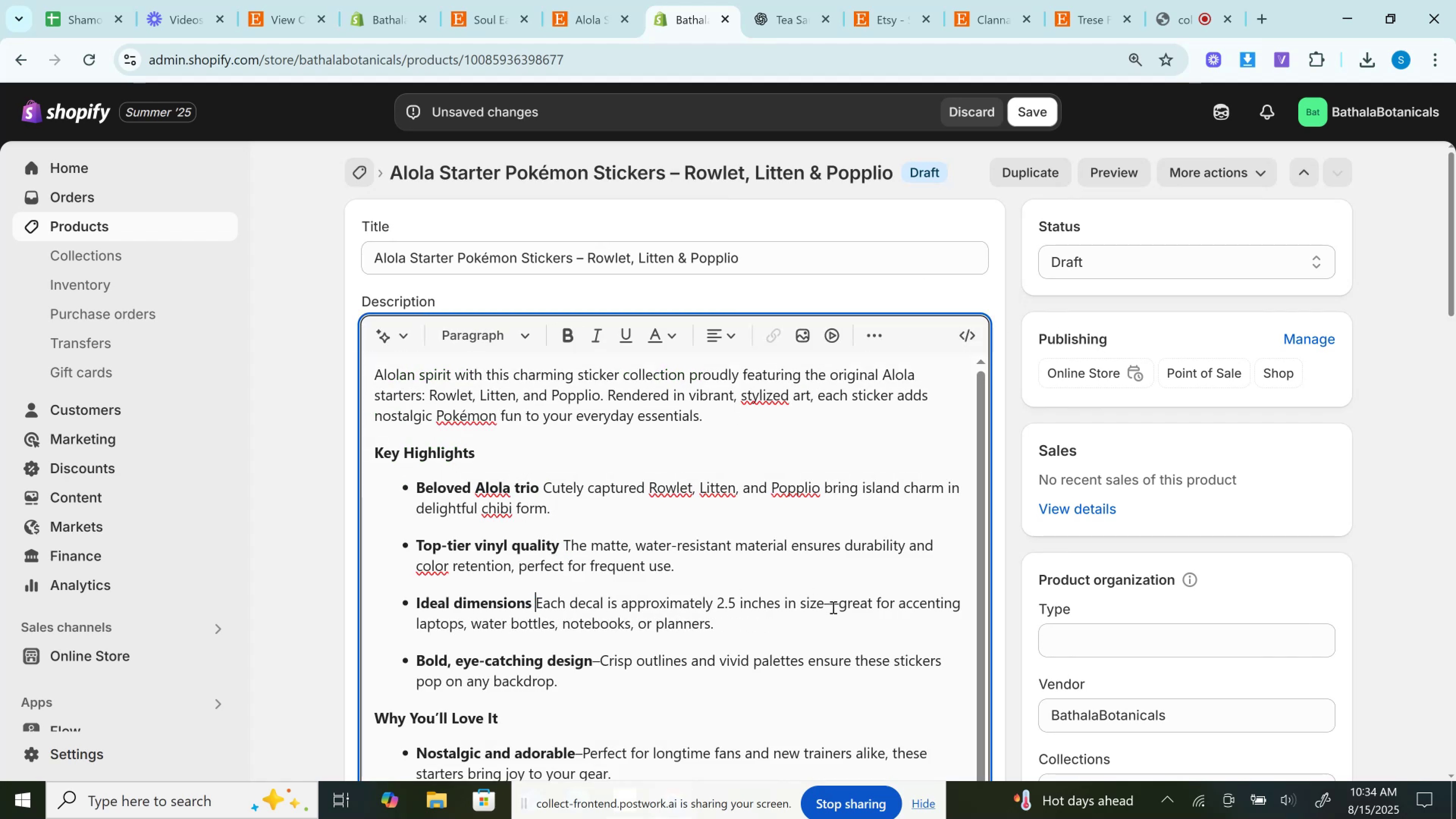 
left_click([828, 603])
 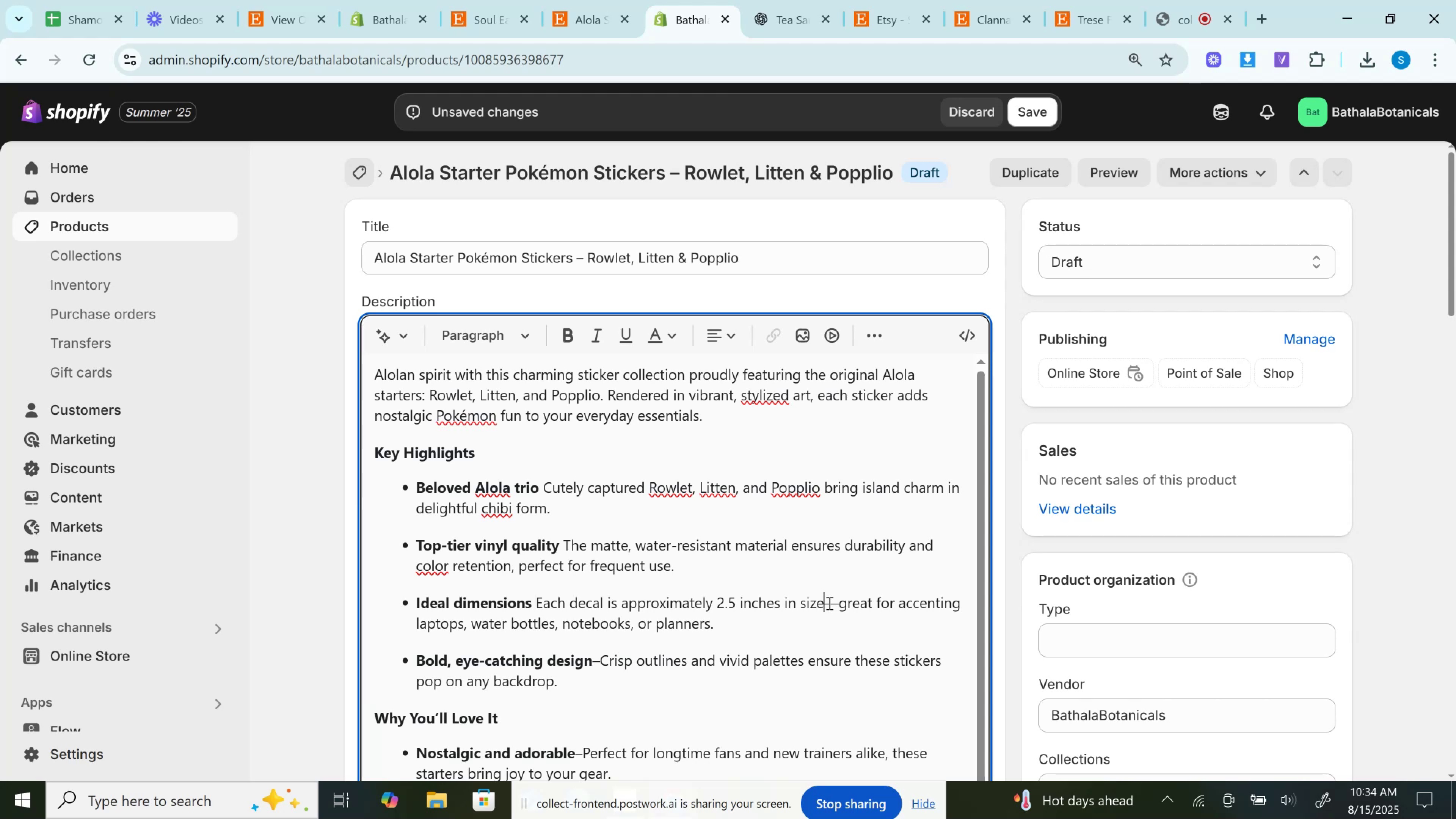 
key(Space)
 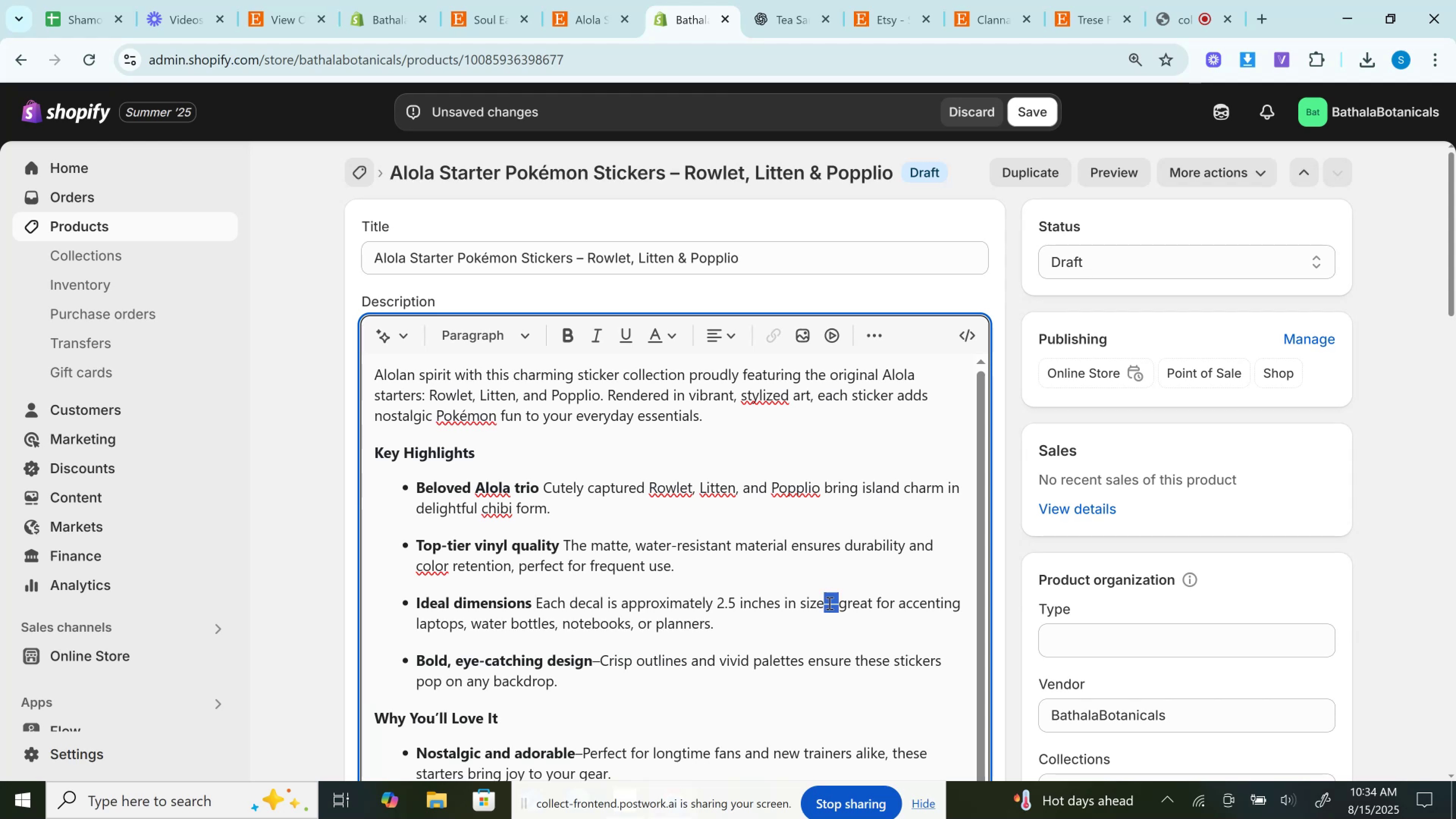 
double_click([828, 603])
 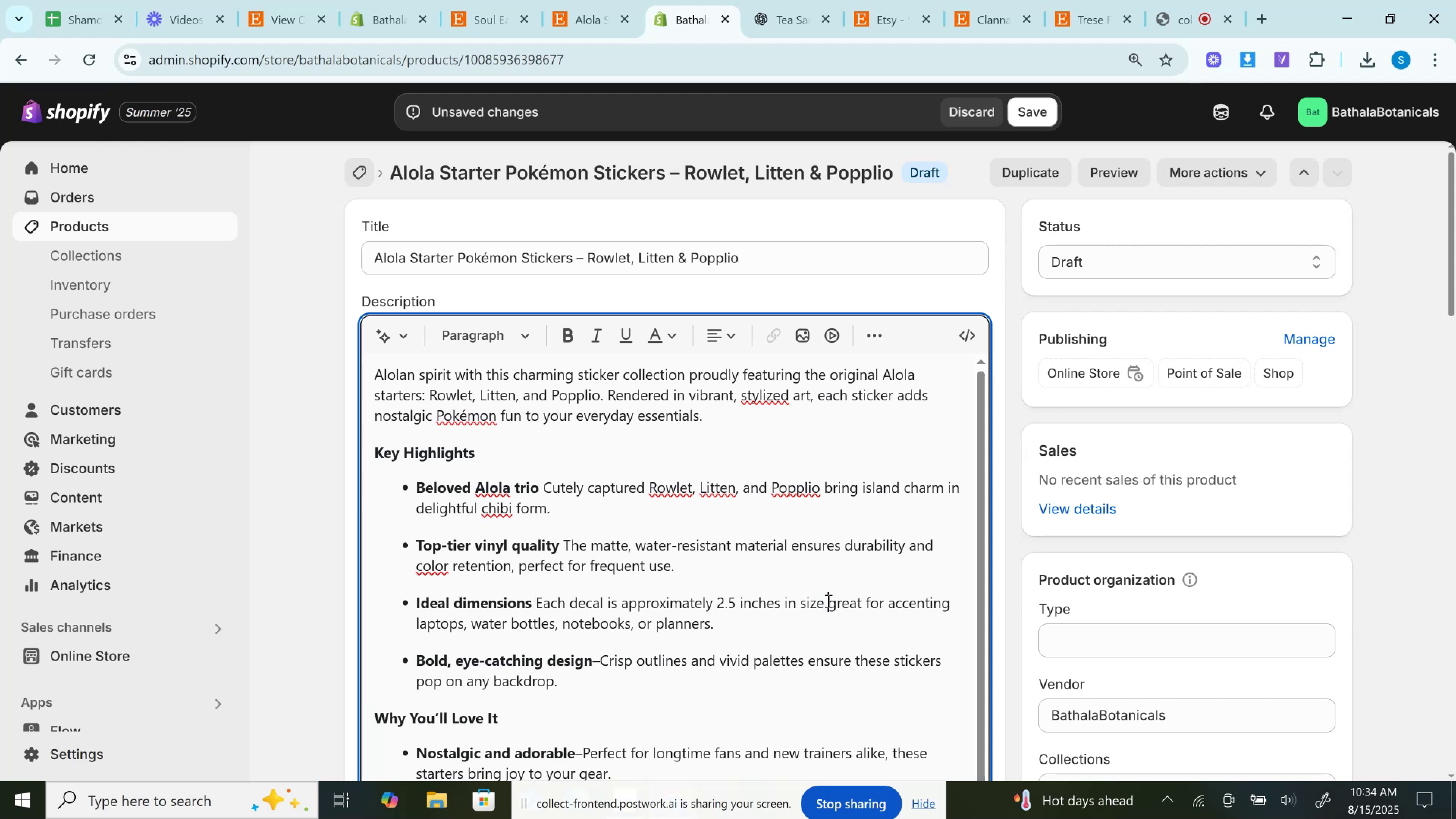 
scroll: coordinate [554, 588], scroll_direction: down, amount: 2.0
 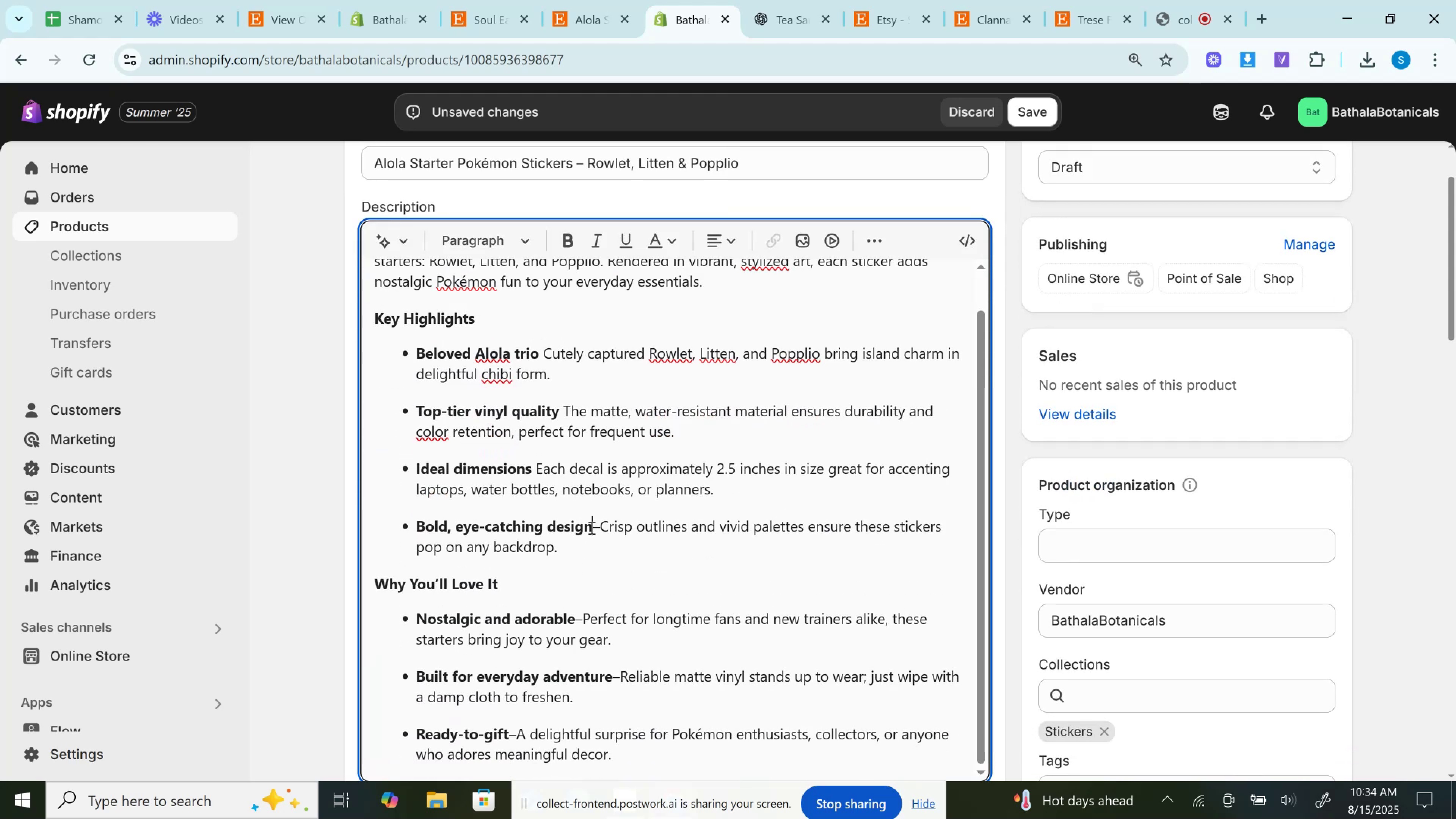 
double_click([591, 527])
 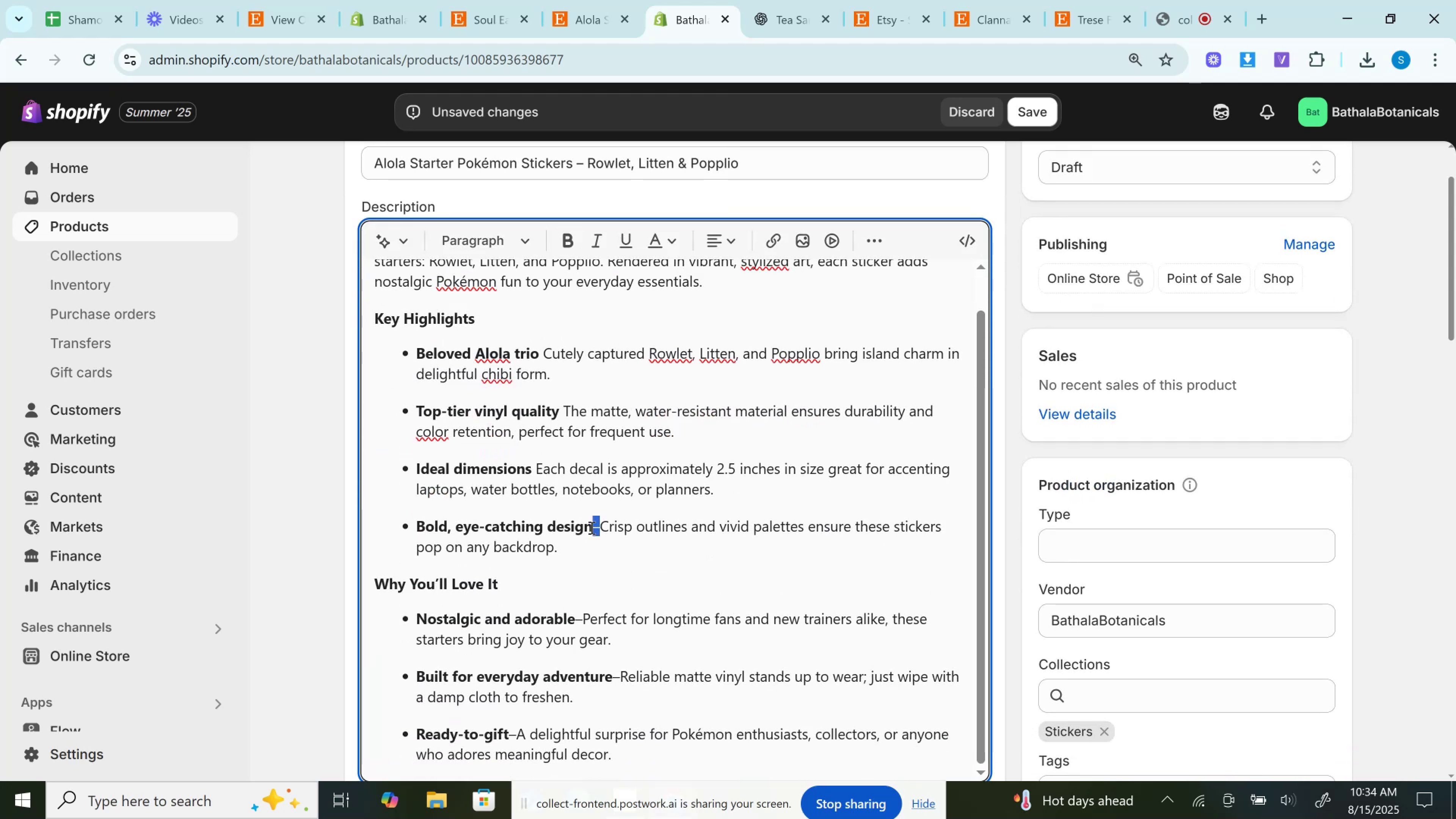 
key(Space)
 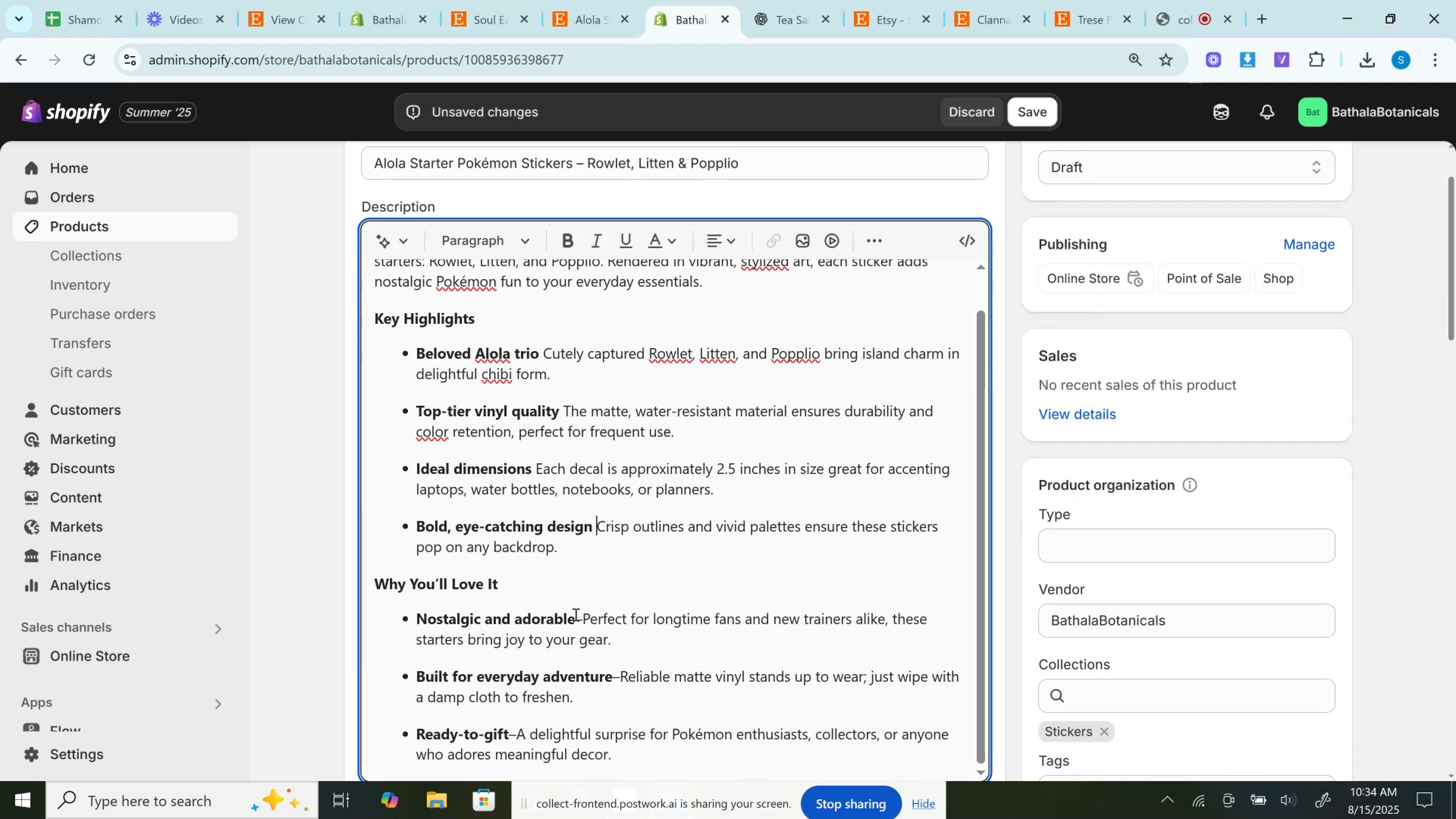 
double_click([574, 613])
 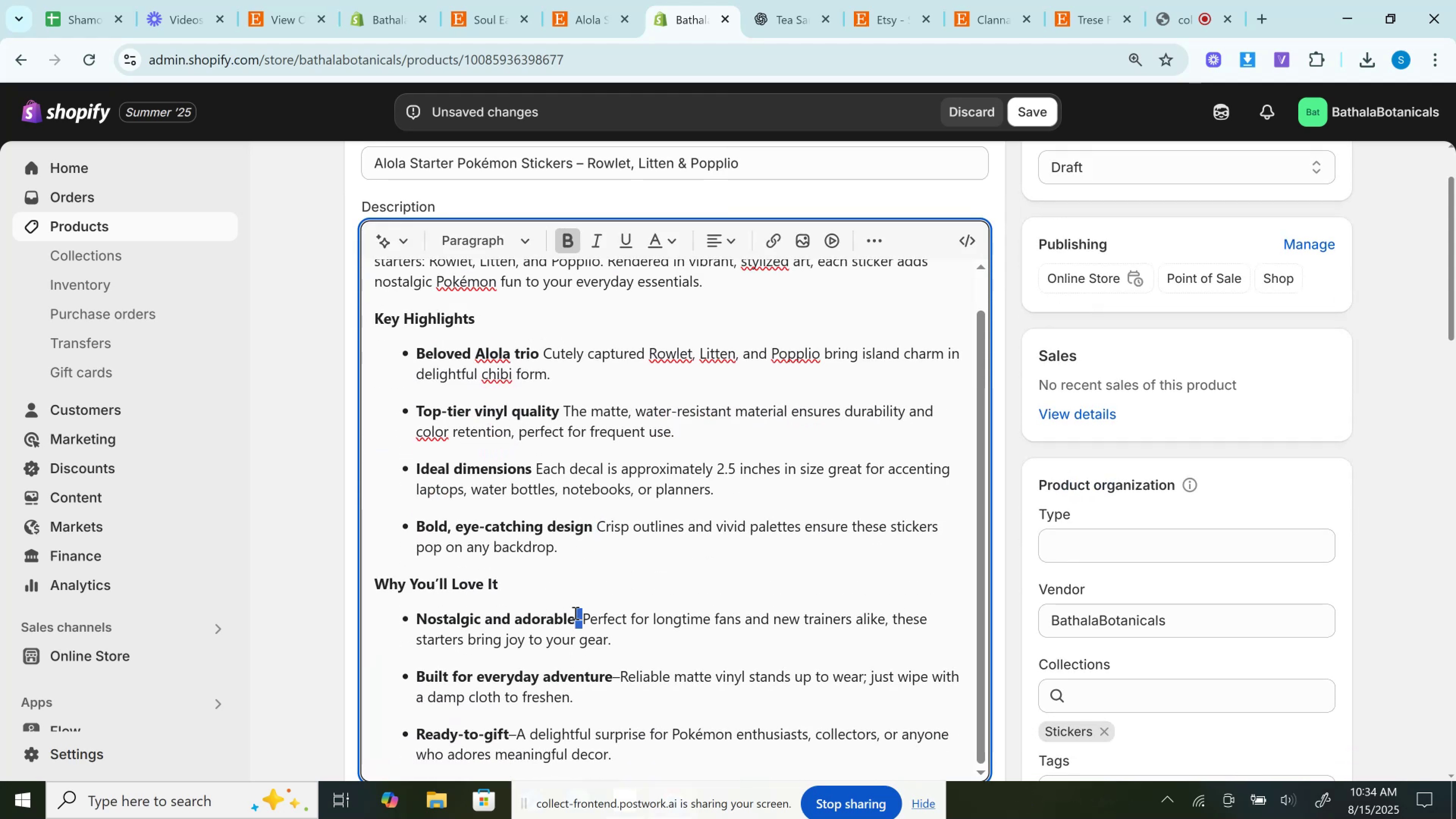 
key(Space)
 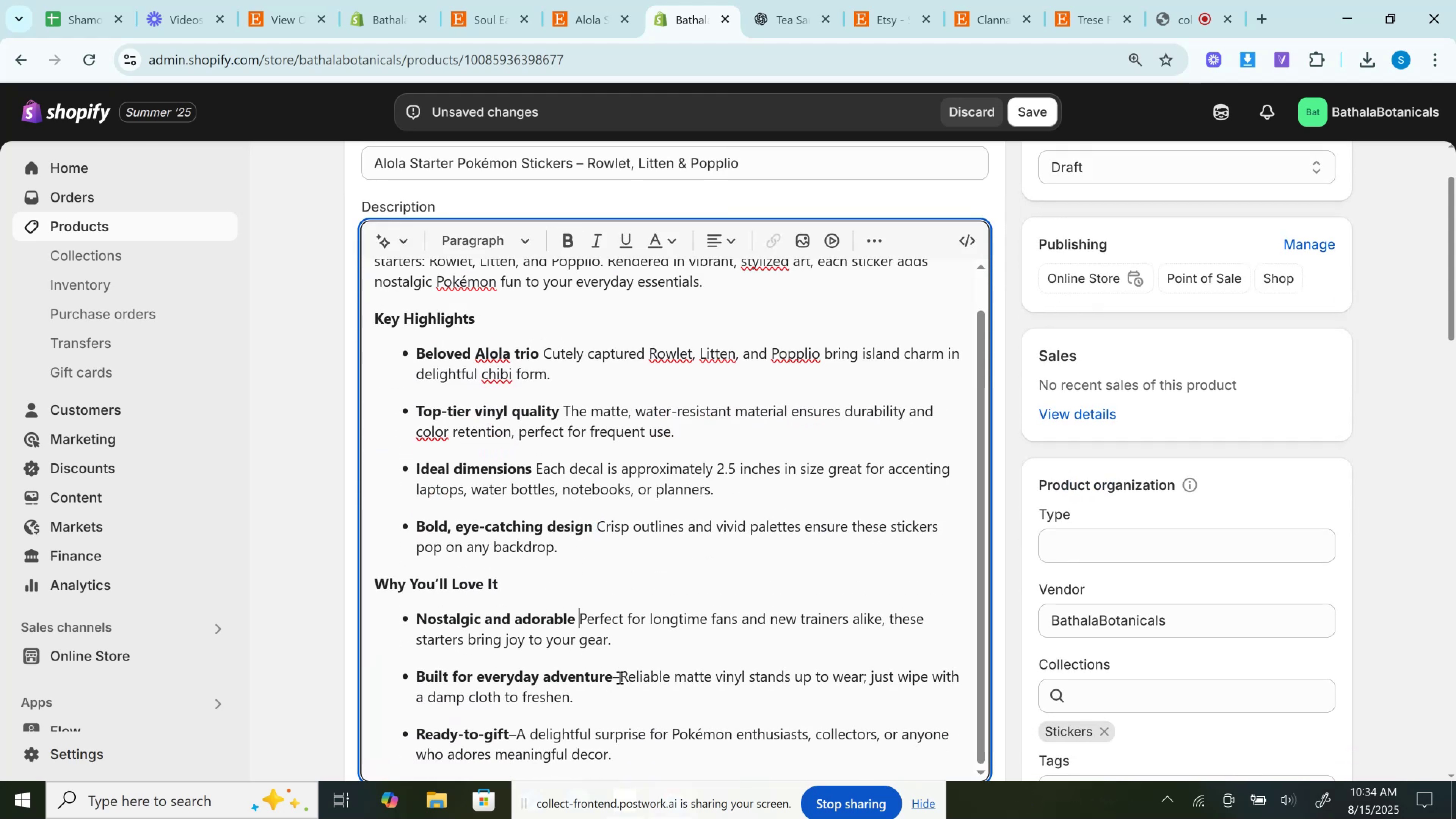 
left_click([613, 674])
 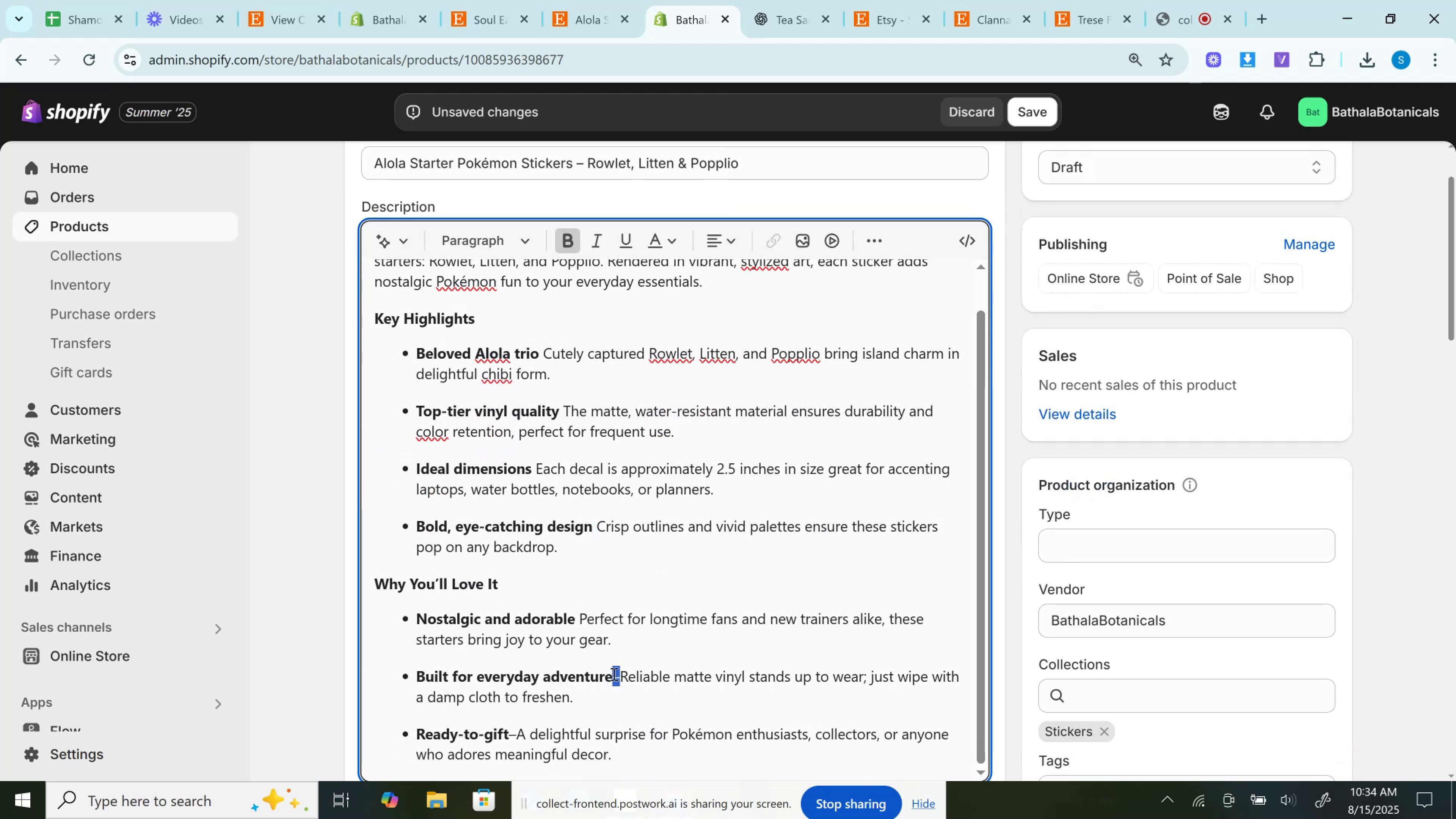 
key(Space)
 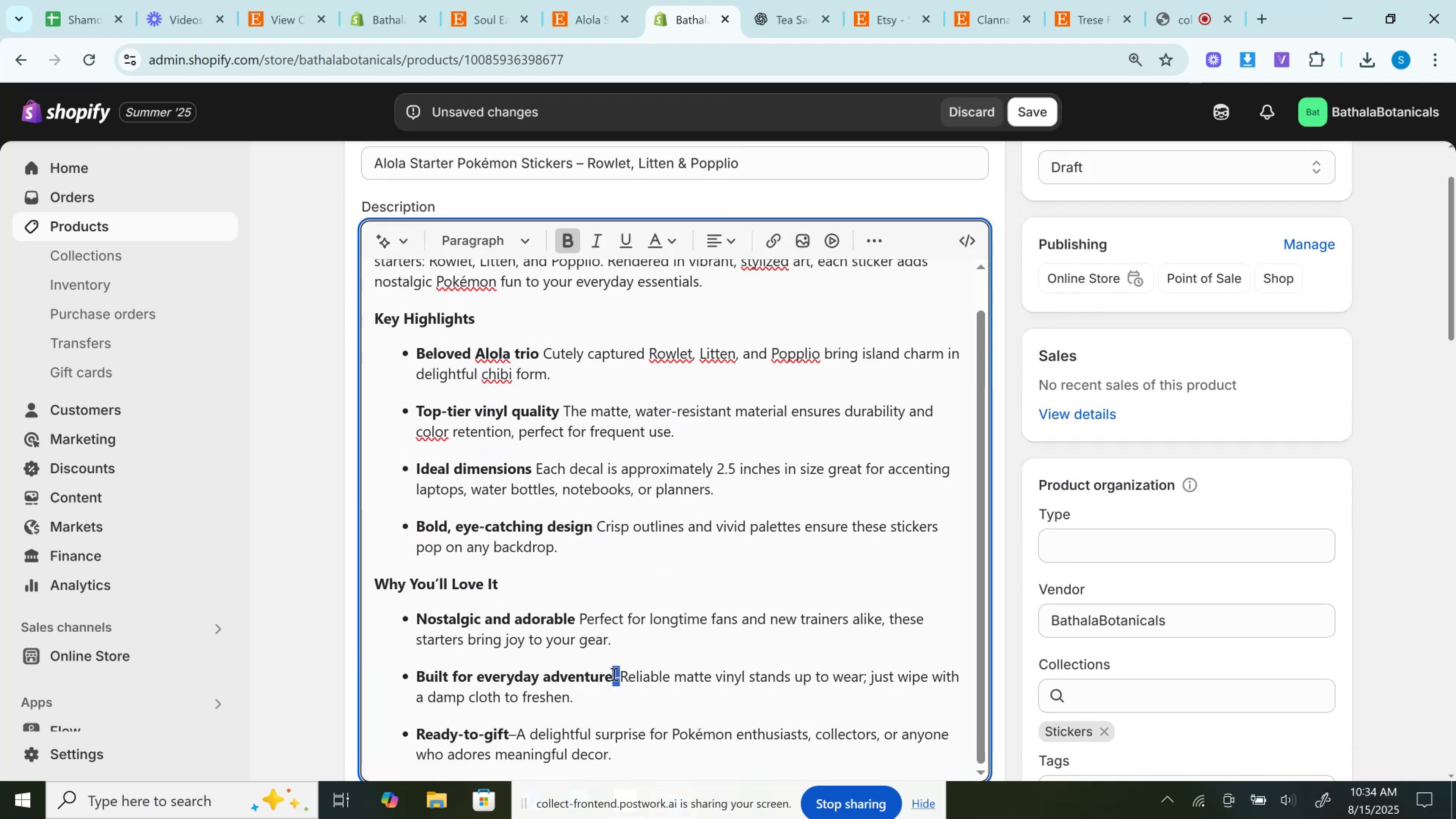 
double_click([613, 674])
 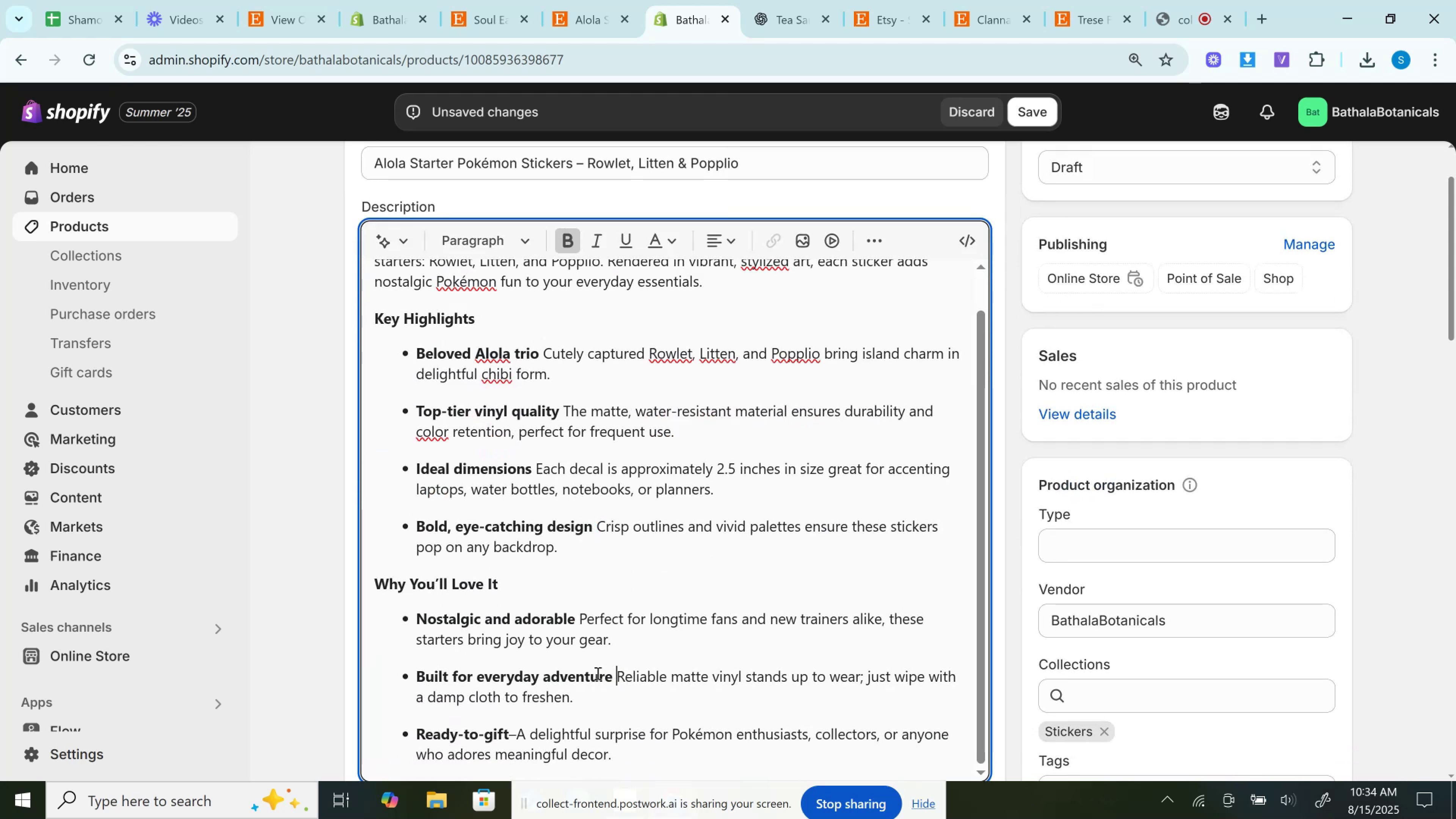 
scroll: coordinate [597, 673], scroll_direction: down, amount: 1.0
 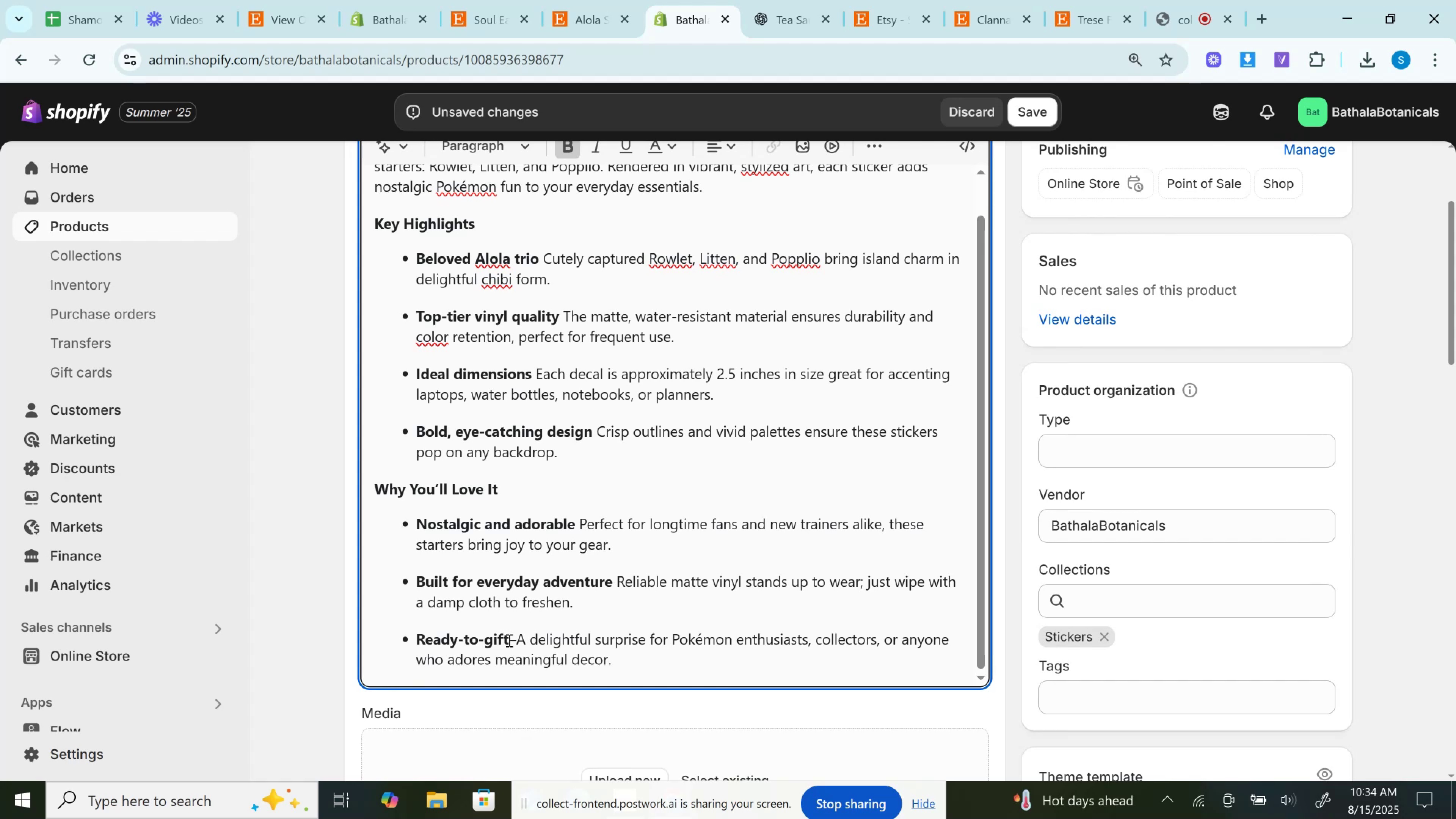 
double_click([508, 640])
 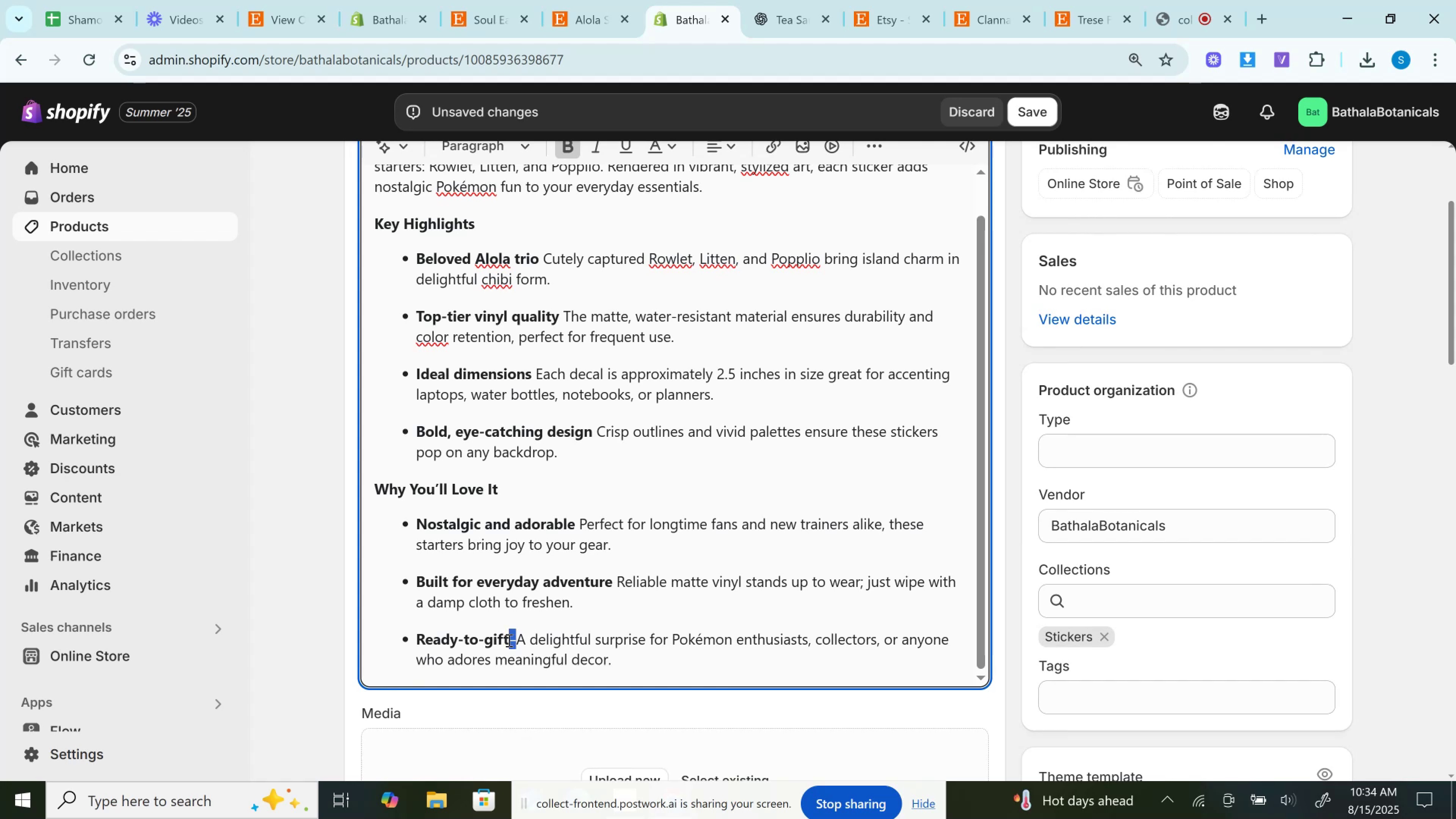 
key(Space)
 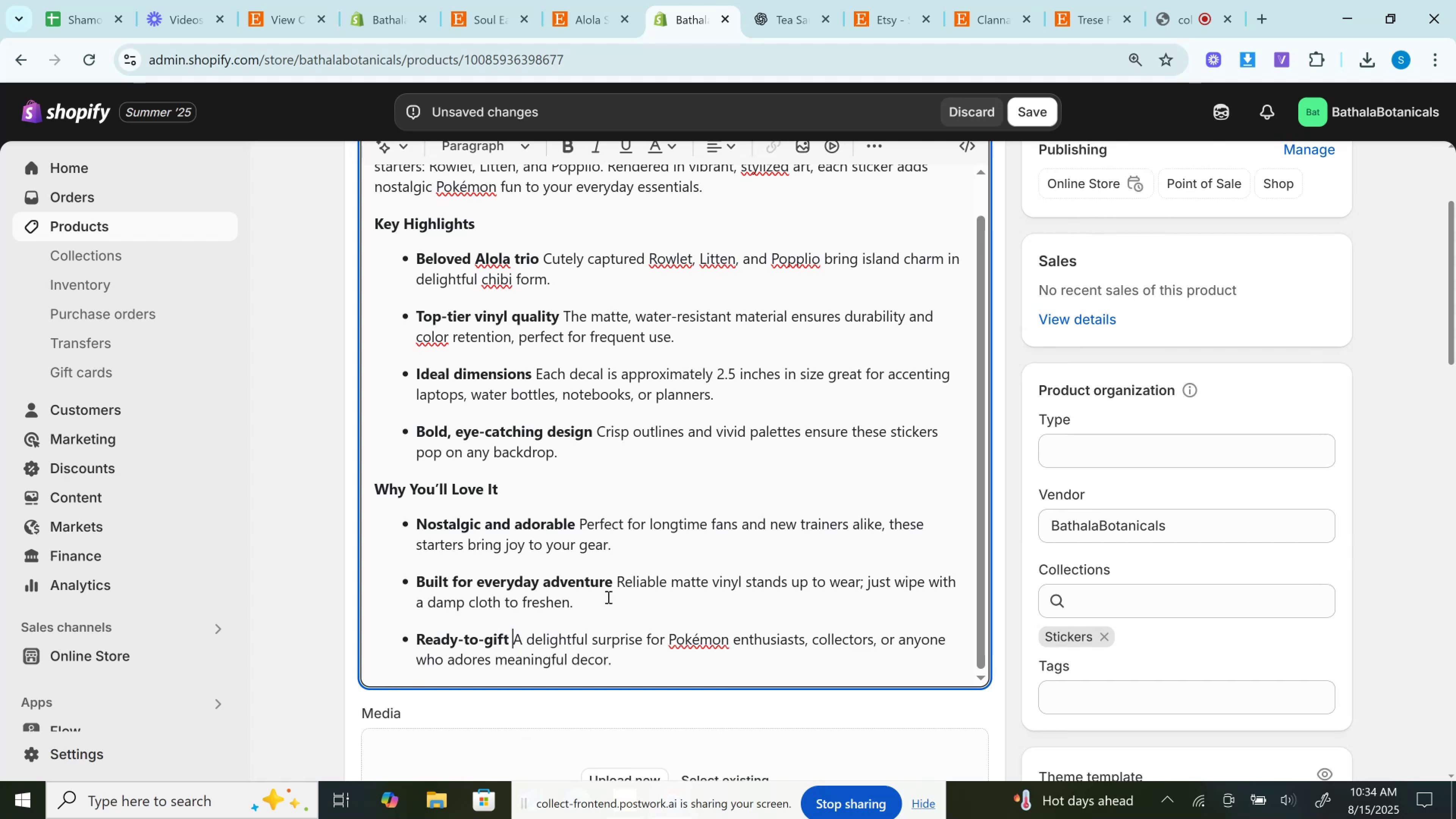 
scroll: coordinate [607, 597], scroll_direction: up, amount: 2.0
 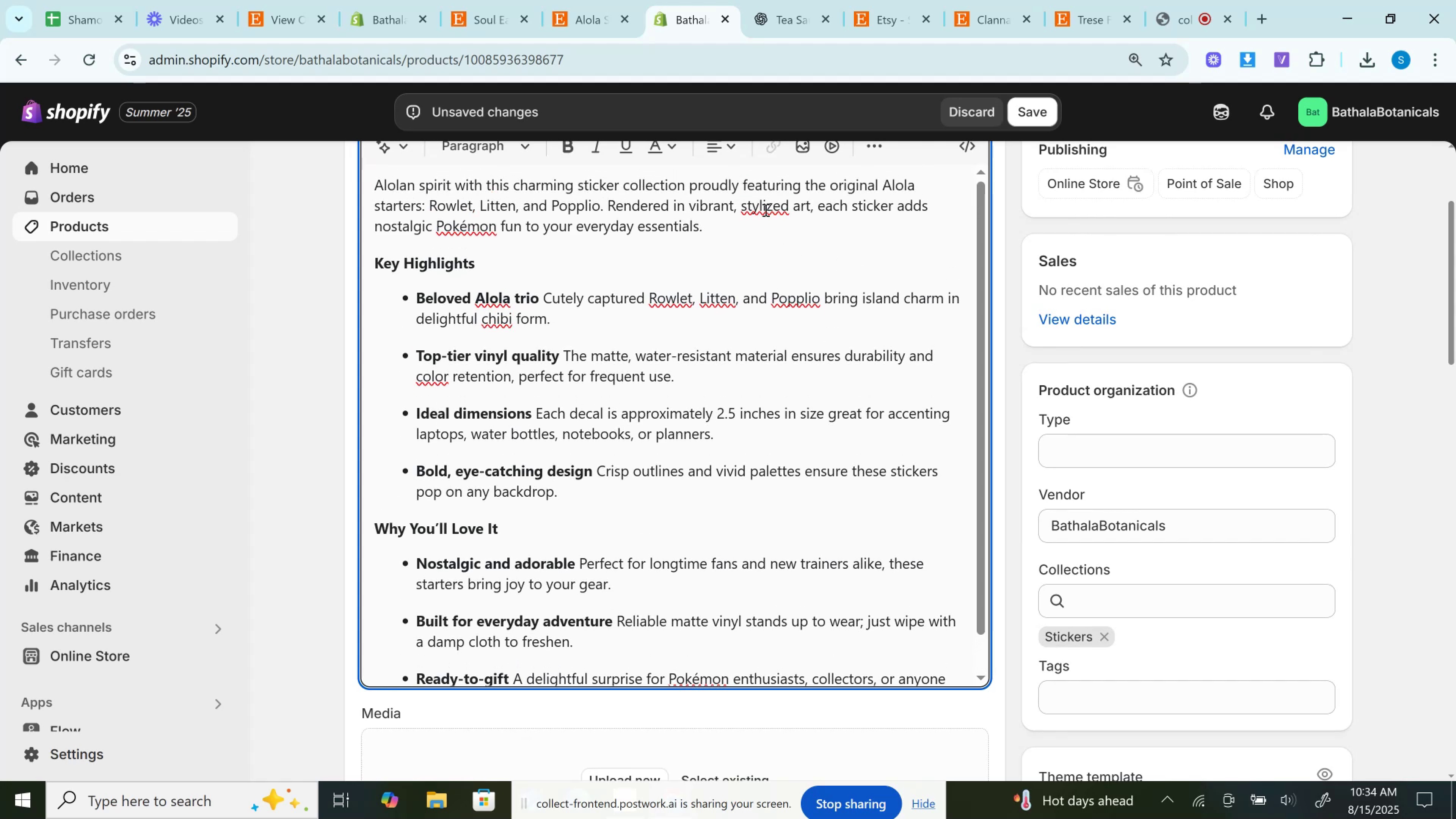 
right_click([761, 203])
 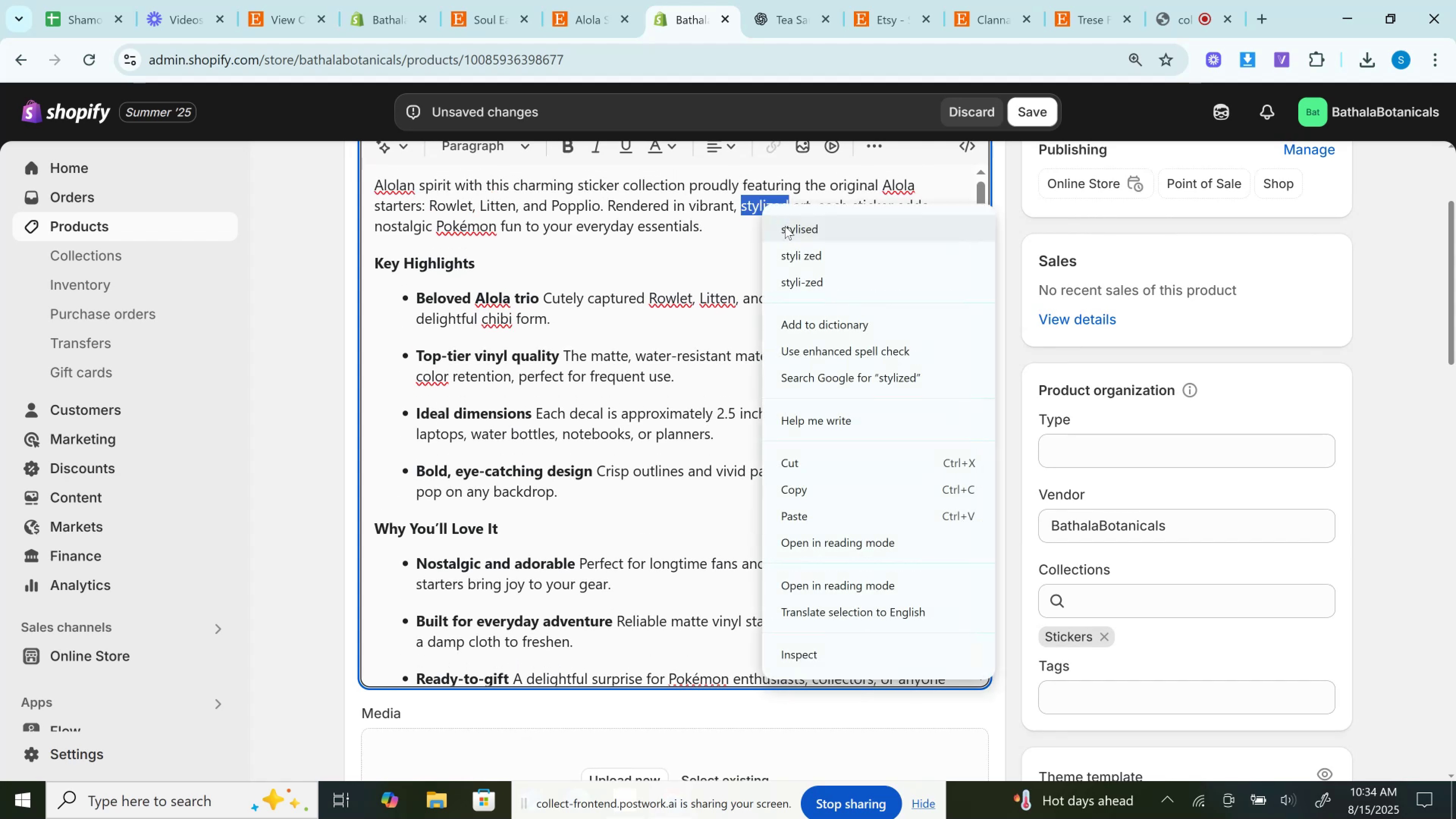 
left_click([694, 269])
 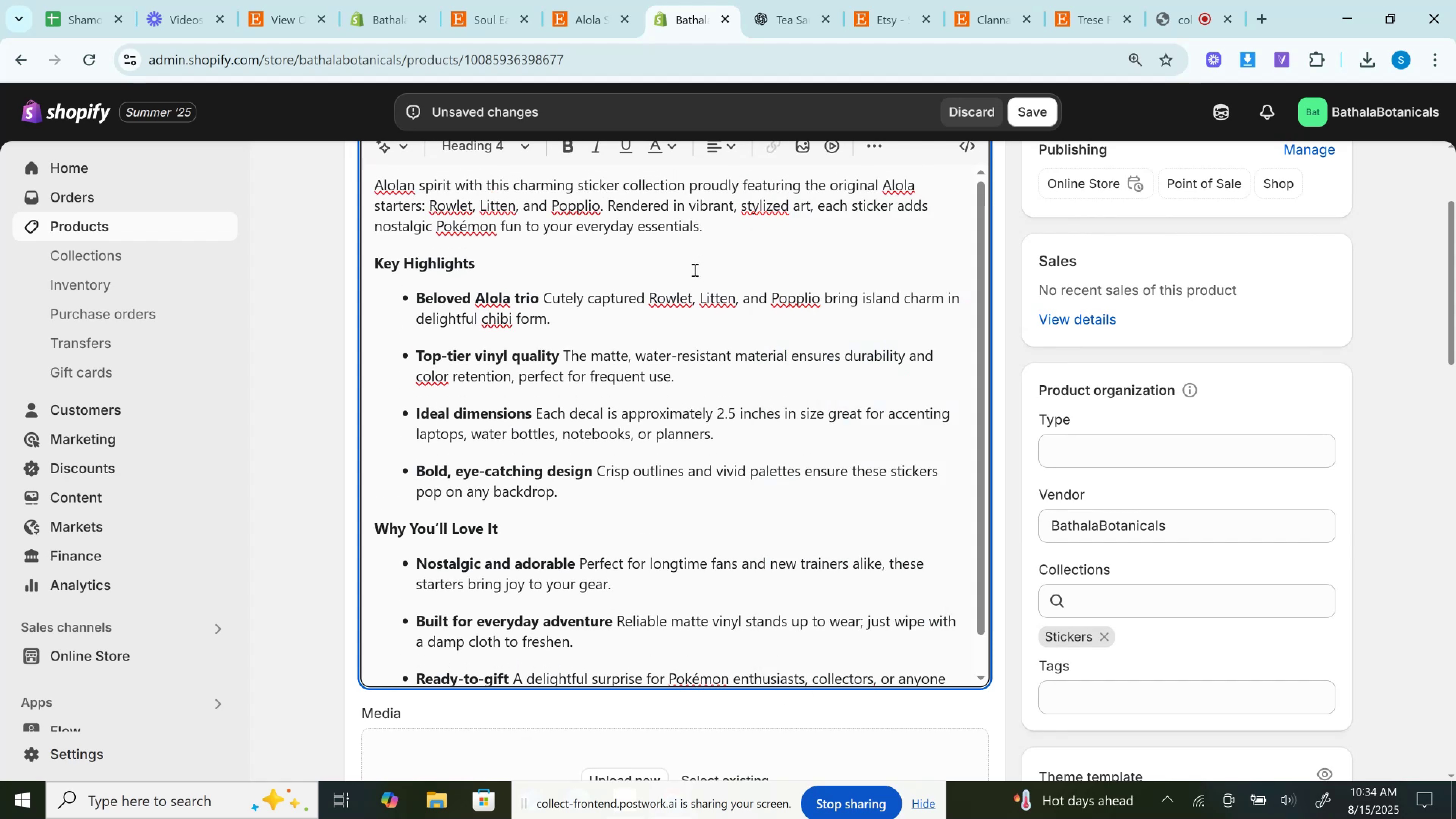 
scroll: coordinate [1057, 402], scroll_direction: down, amount: 5.0
 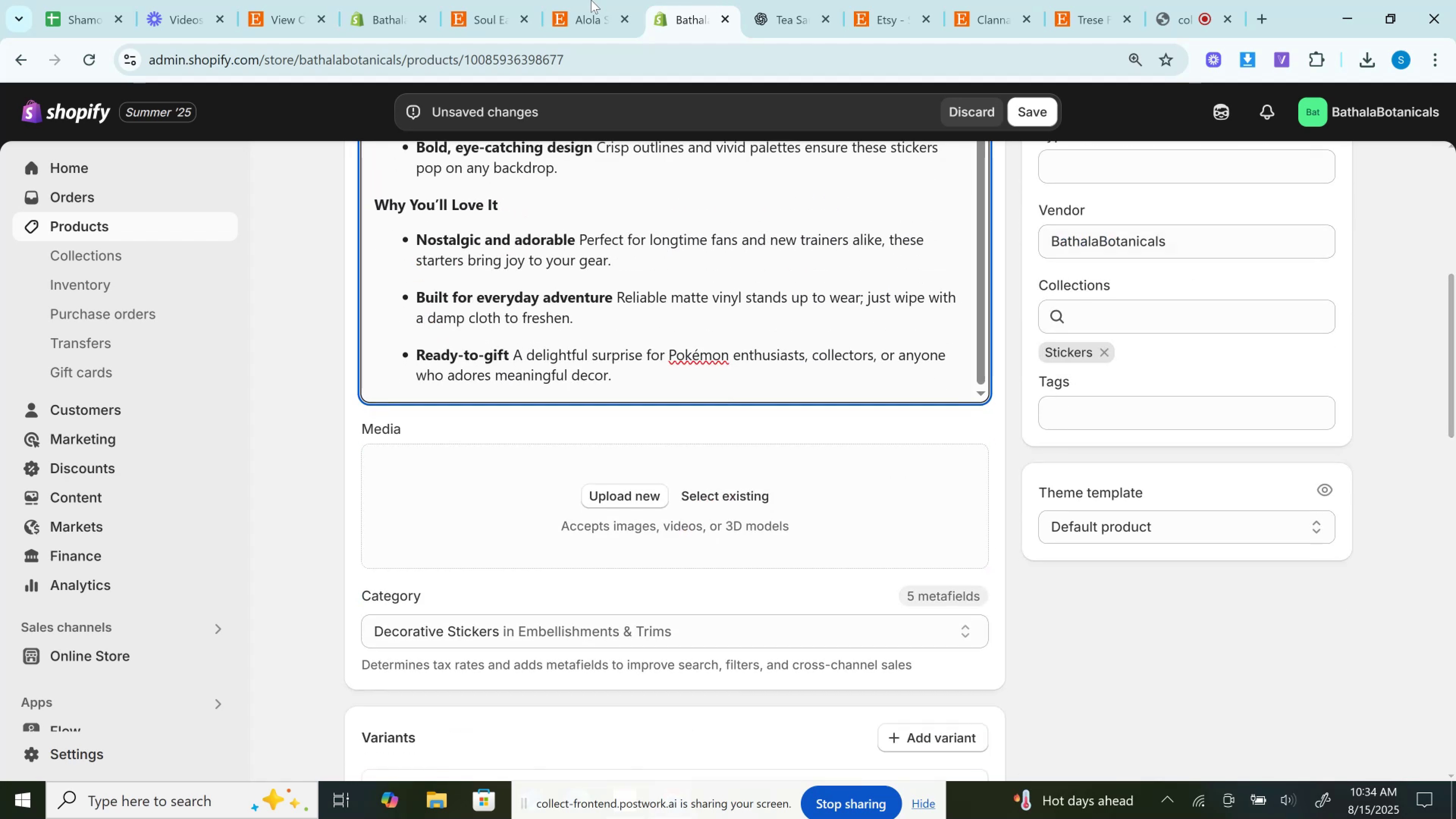 
left_click([591, 0])
 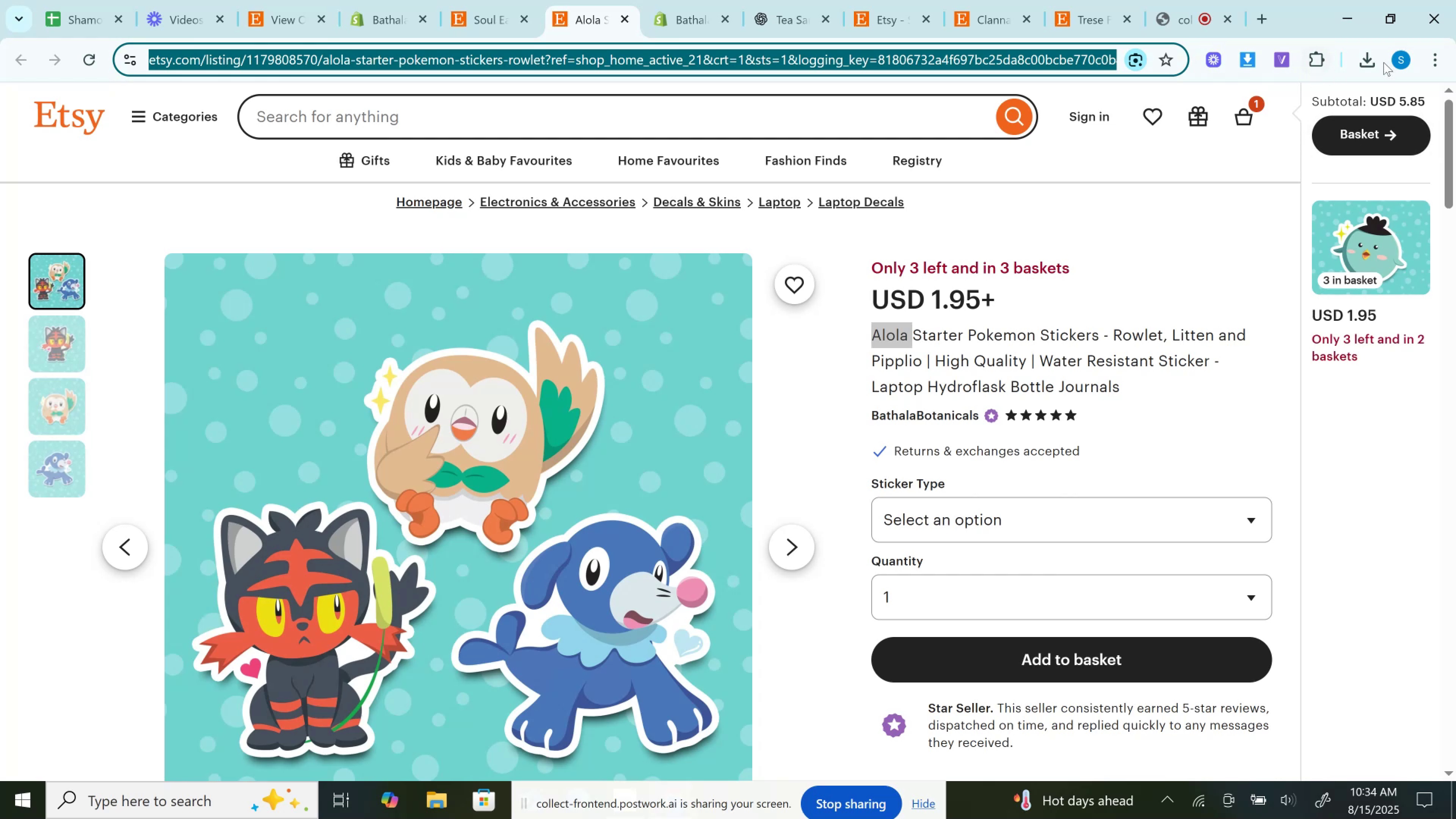 
left_click([1376, 64])
 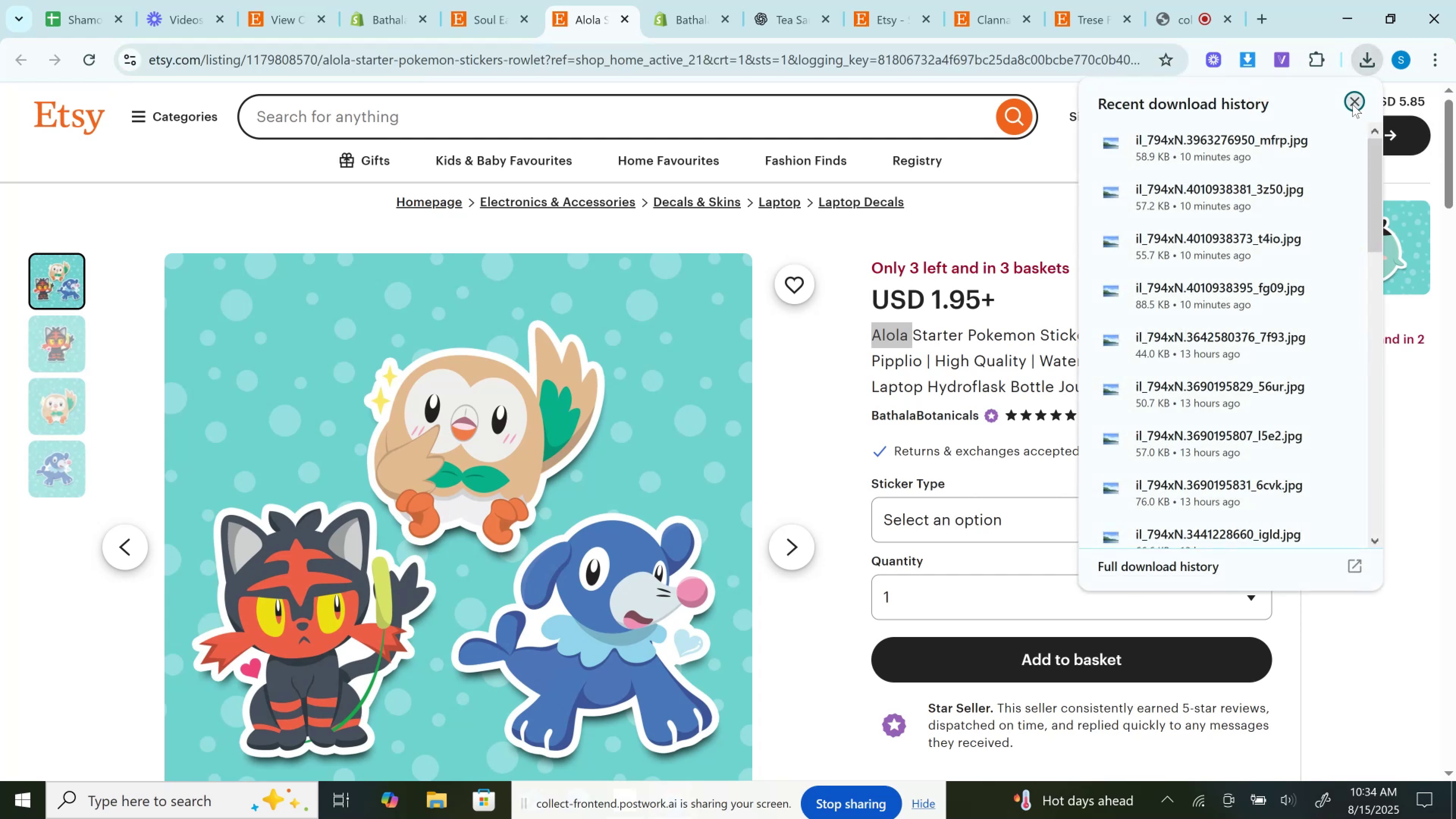 
left_click([1352, 104])
 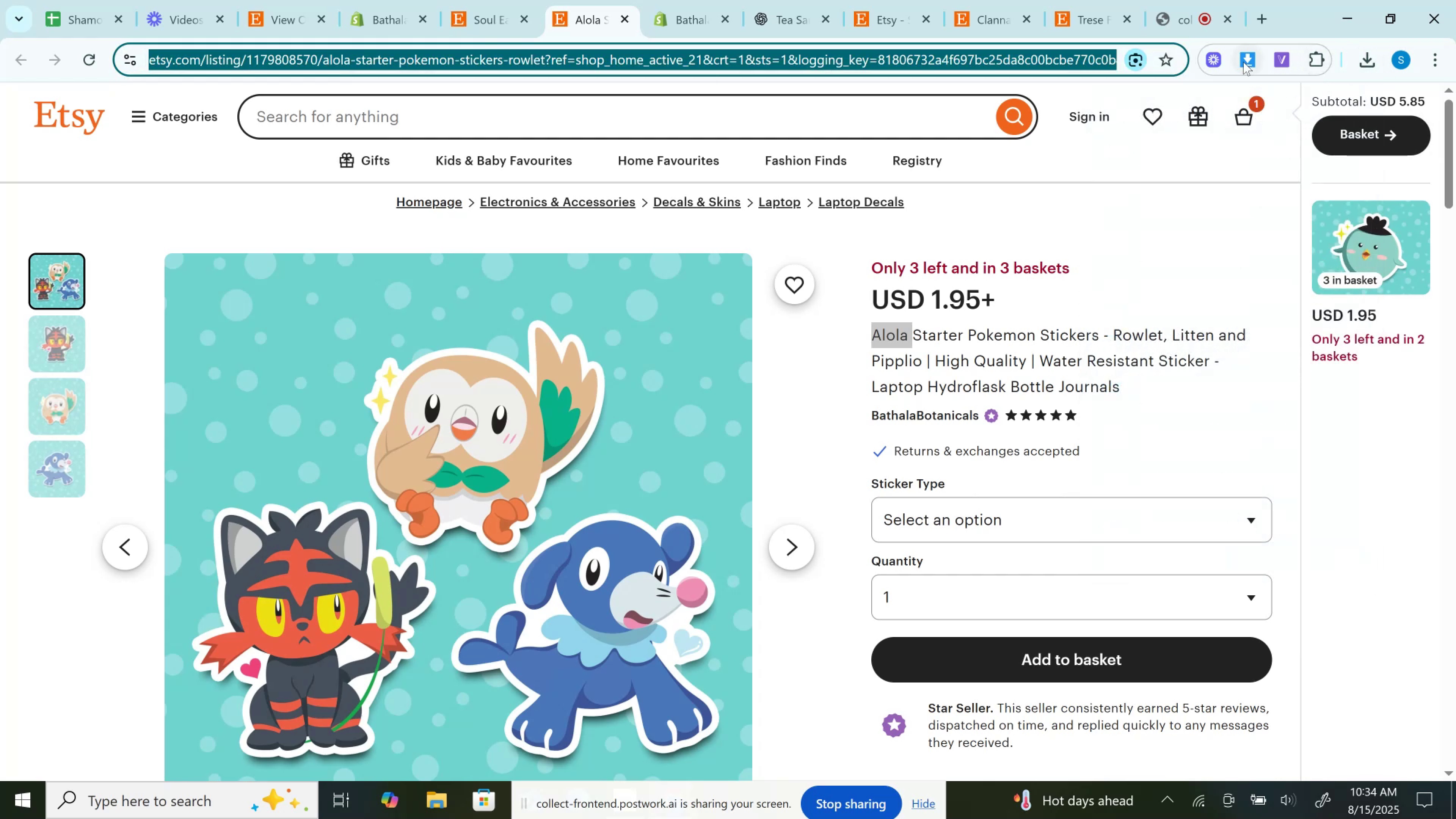 
left_click([1243, 62])
 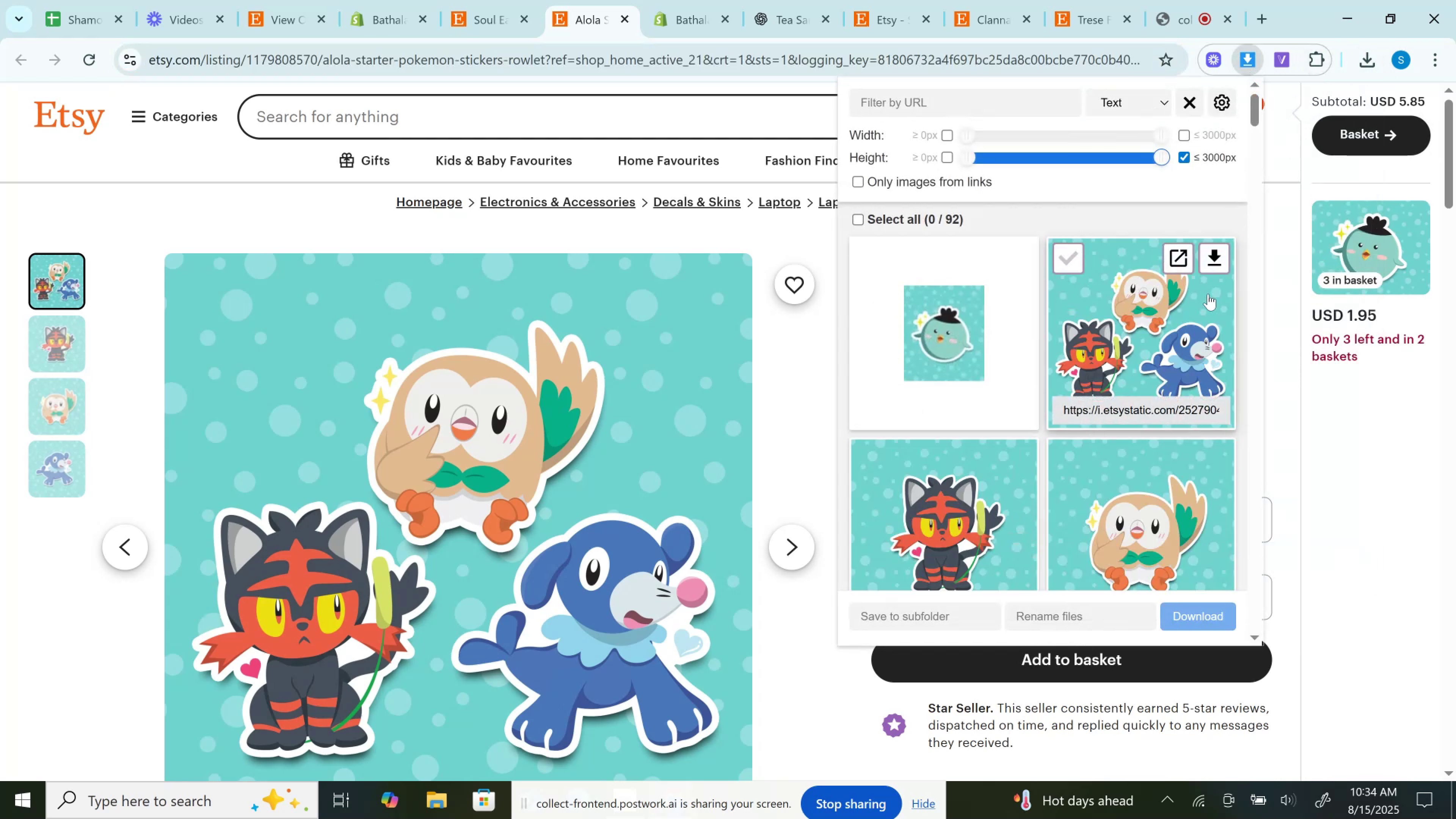 
left_click([1215, 255])
 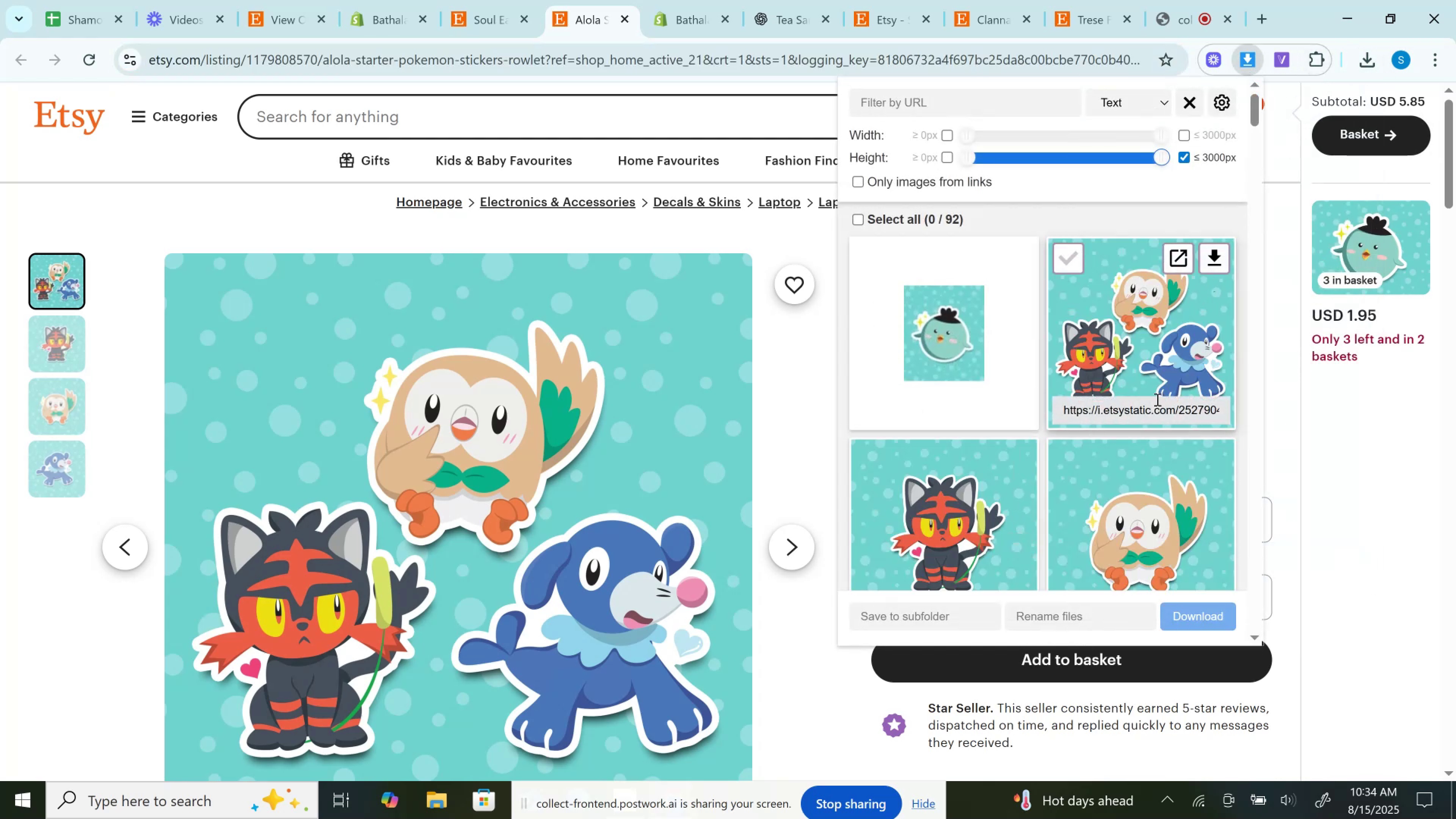 
scroll: coordinate [1155, 404], scroll_direction: down, amount: 2.0
 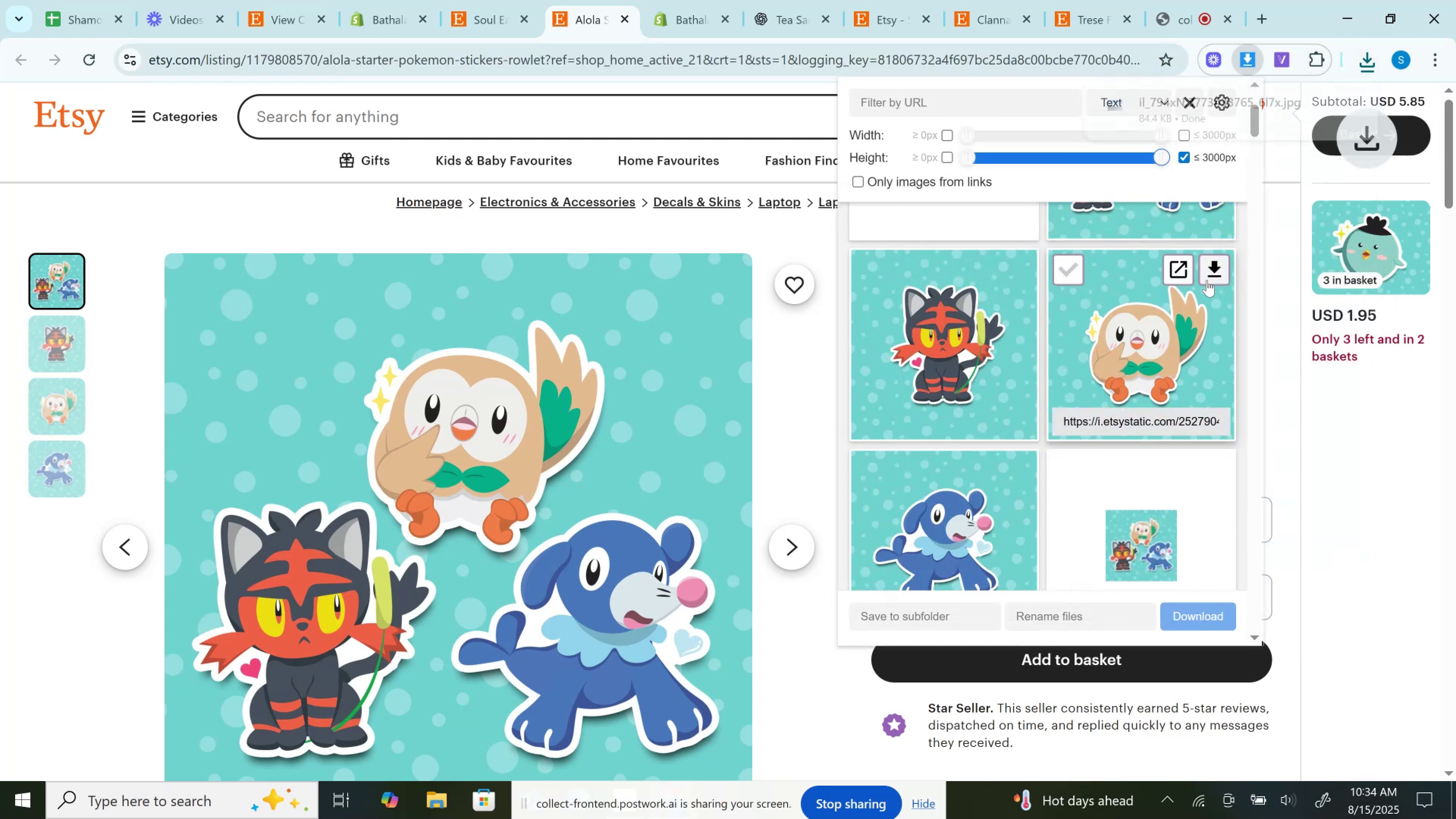 
left_click([1214, 267])
 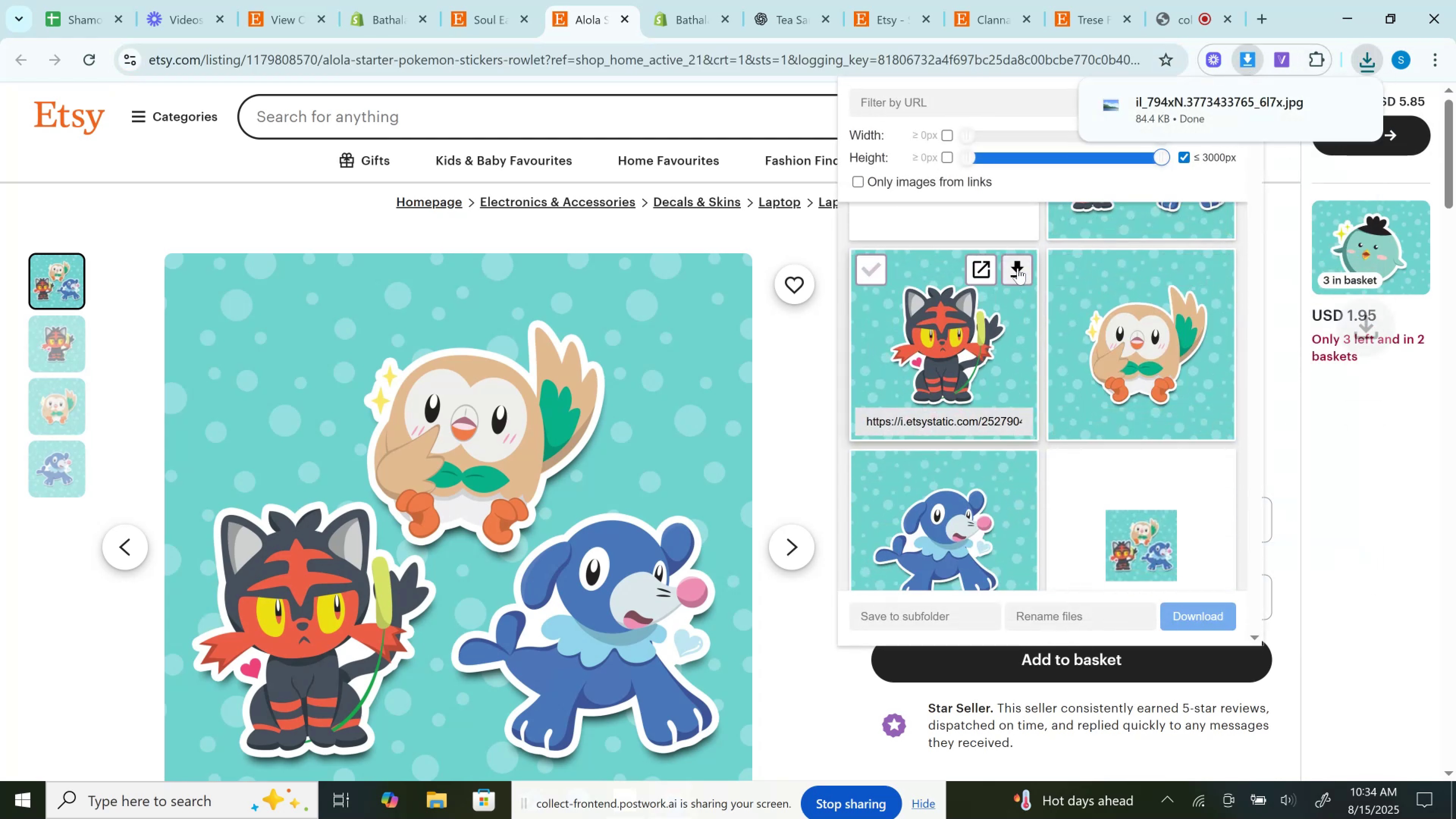 
left_click([1018, 268])
 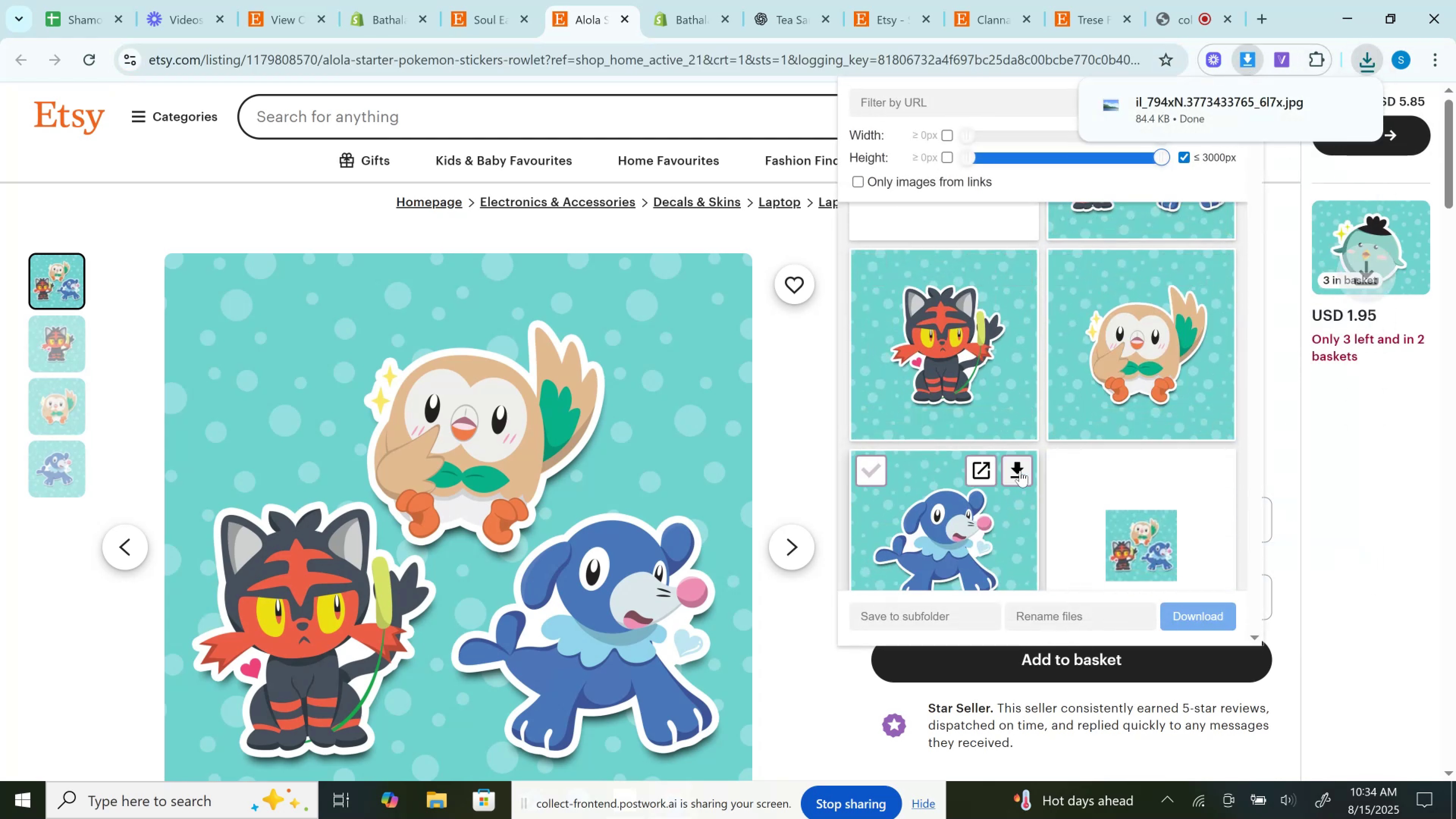 
left_click([1020, 471])
 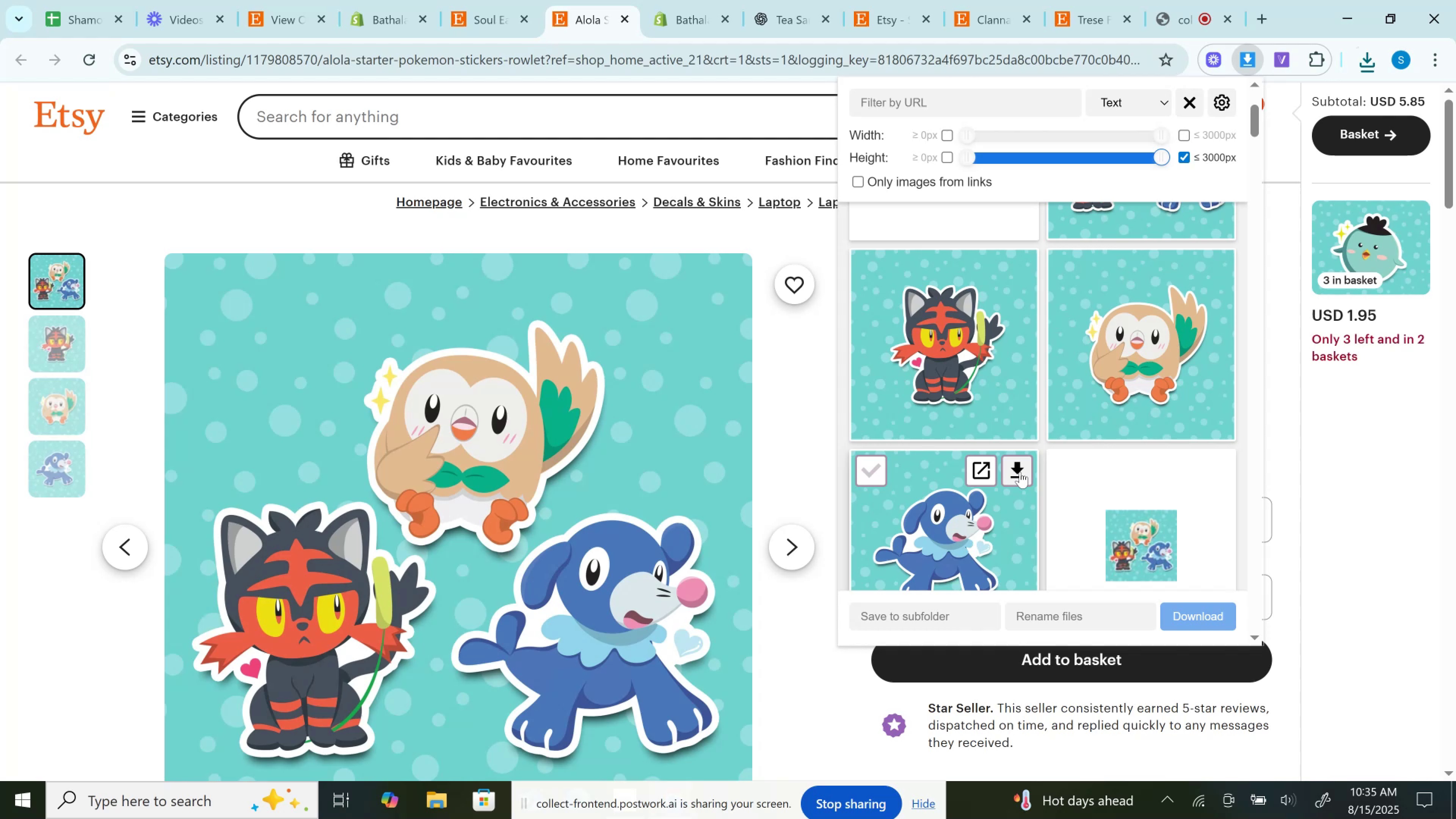 
wait(34.35)
 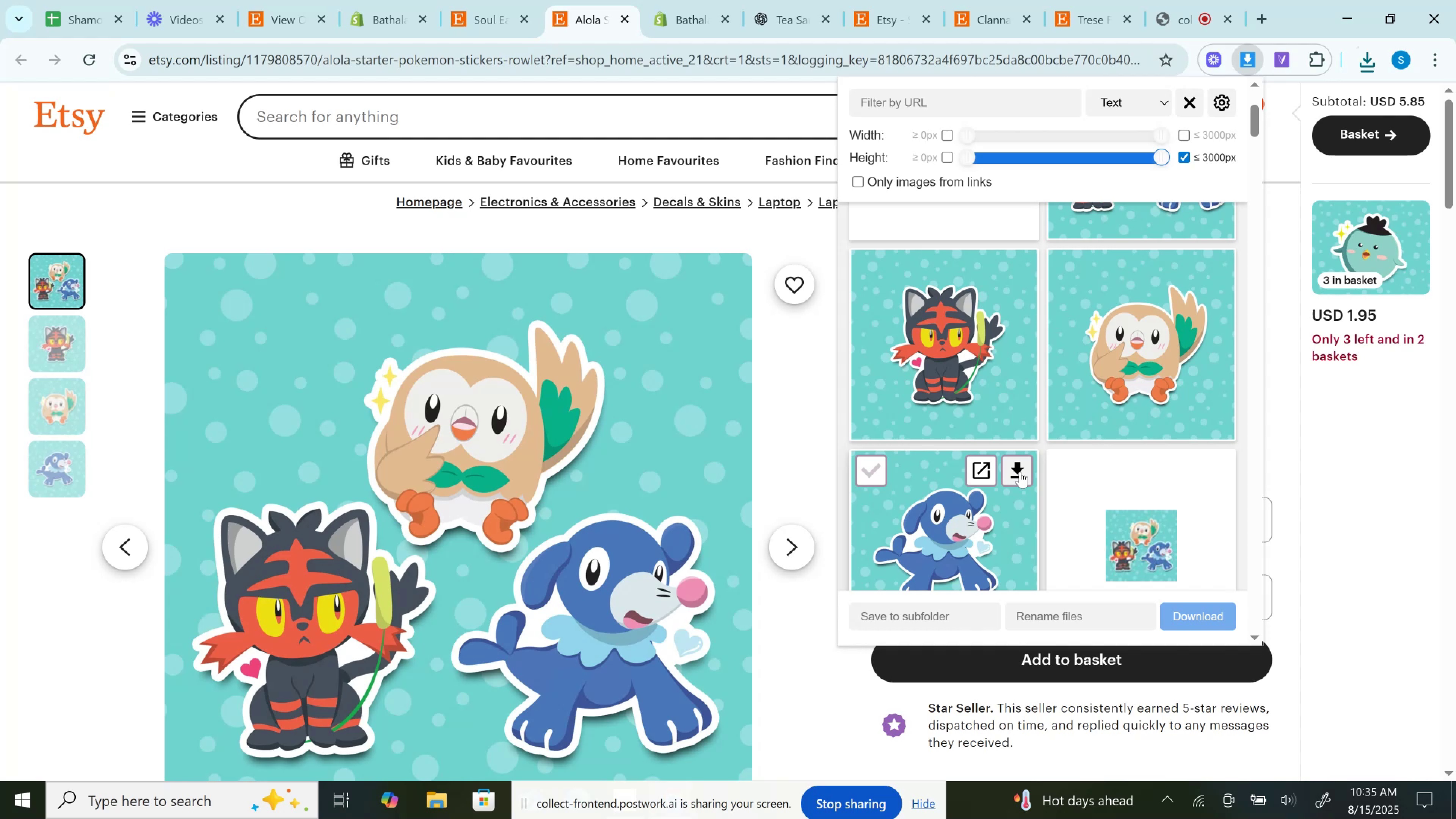 
left_click([653, 0])
 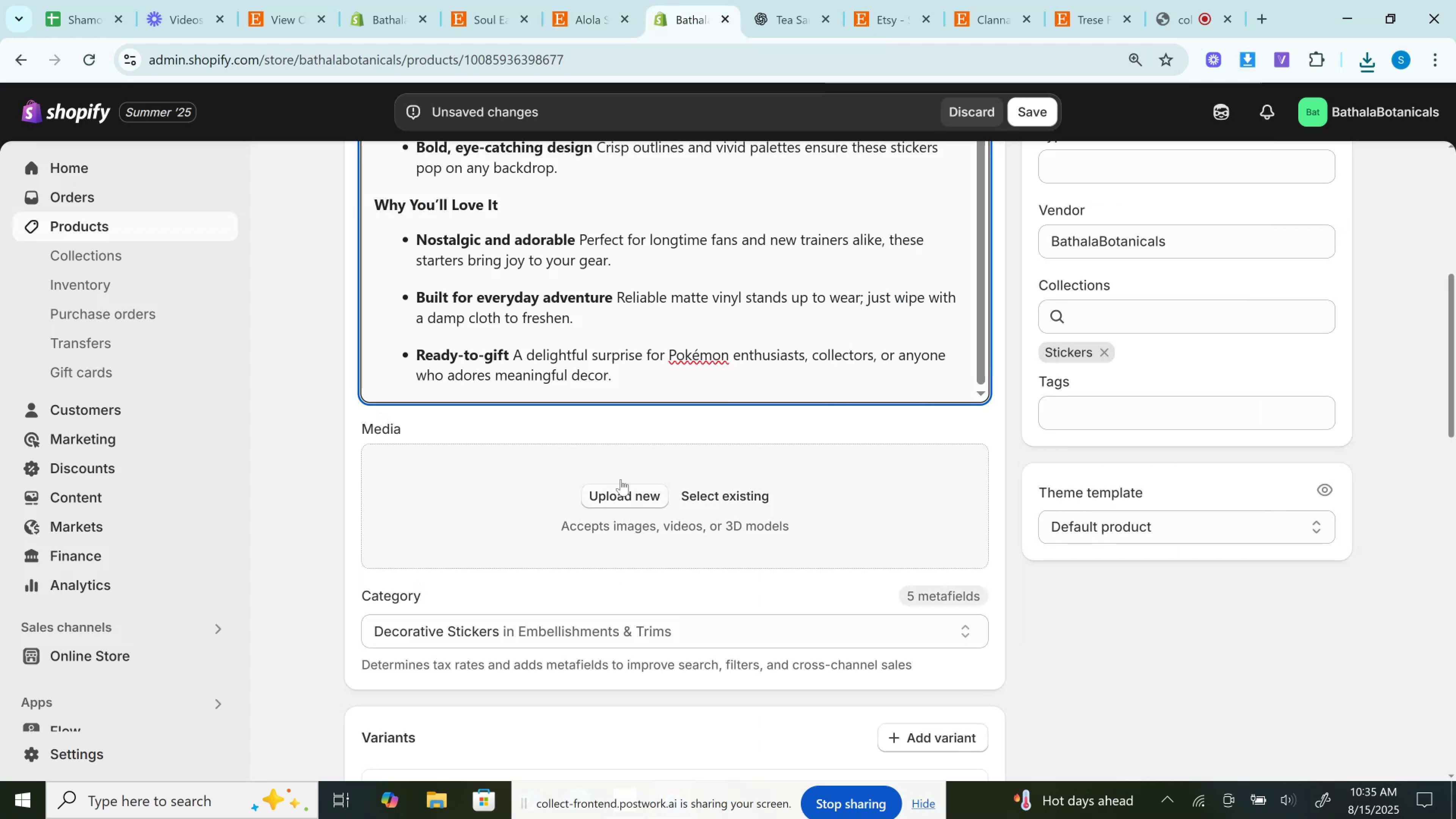 
left_click([621, 478])
 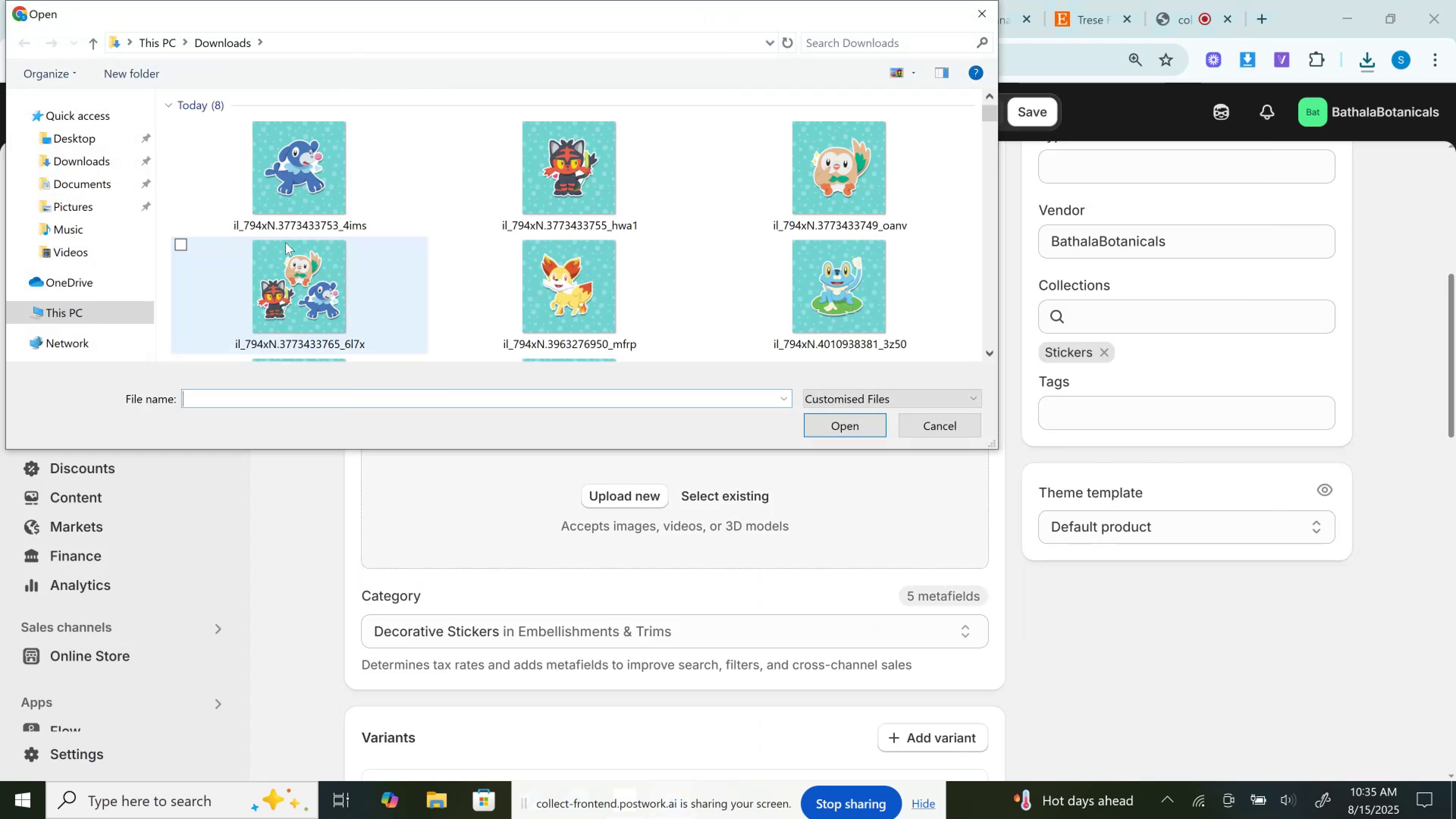 
left_click([294, 278])
 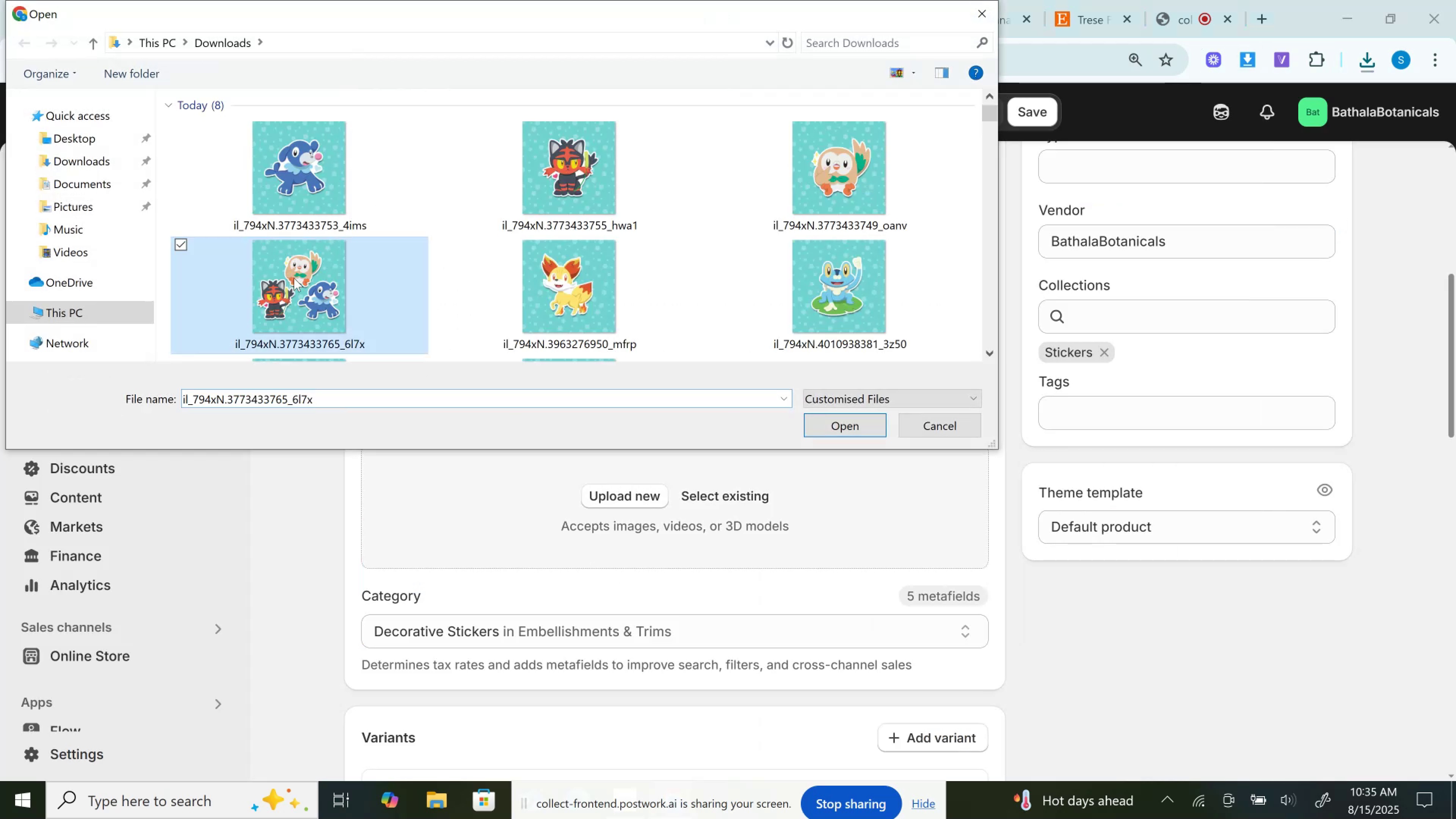 
hold_key(key=ControlLeft, duration=1.52)
left_click([333, 157])
 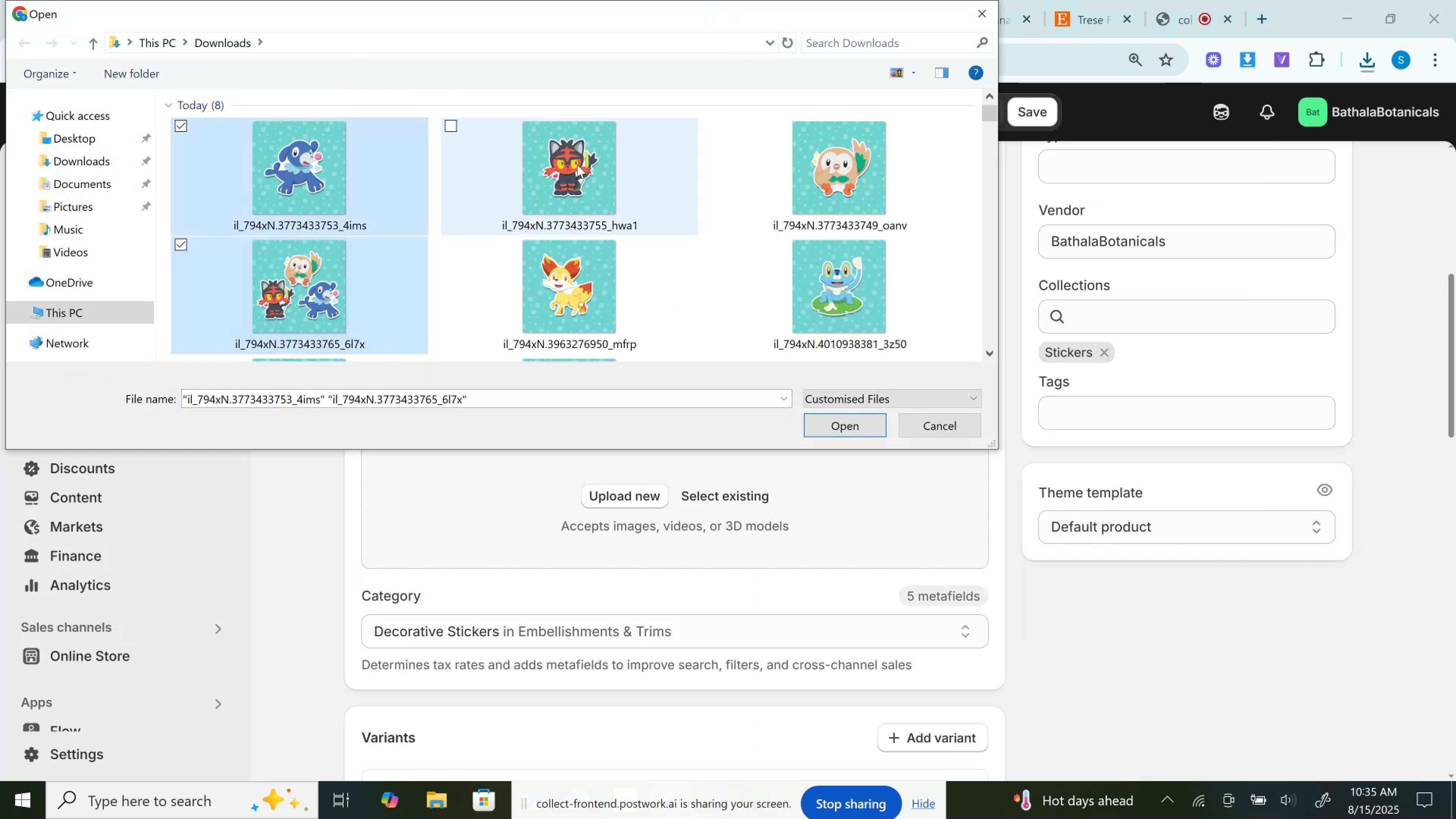 
double_click([577, 165])
 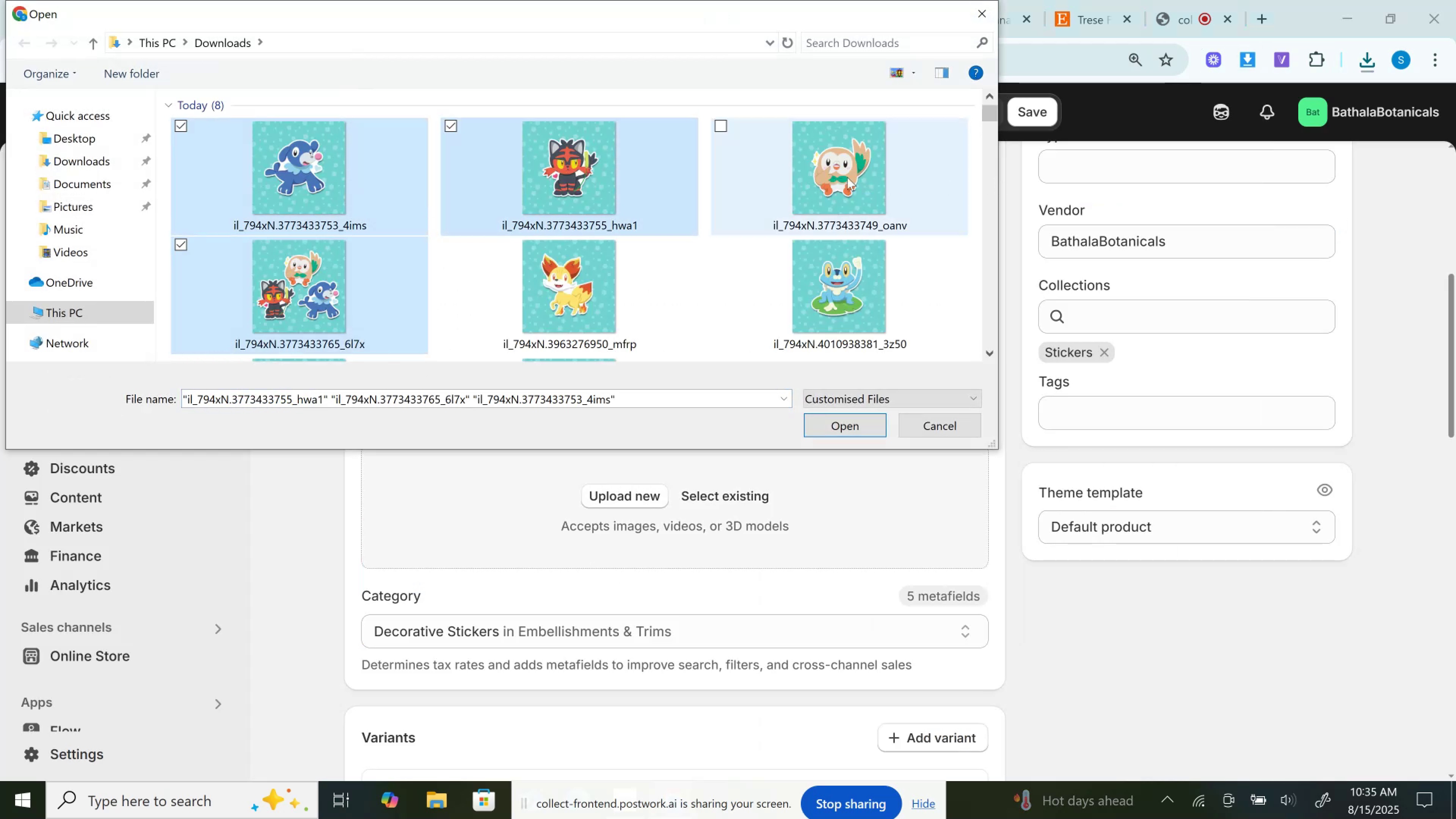 
left_click([847, 177])
 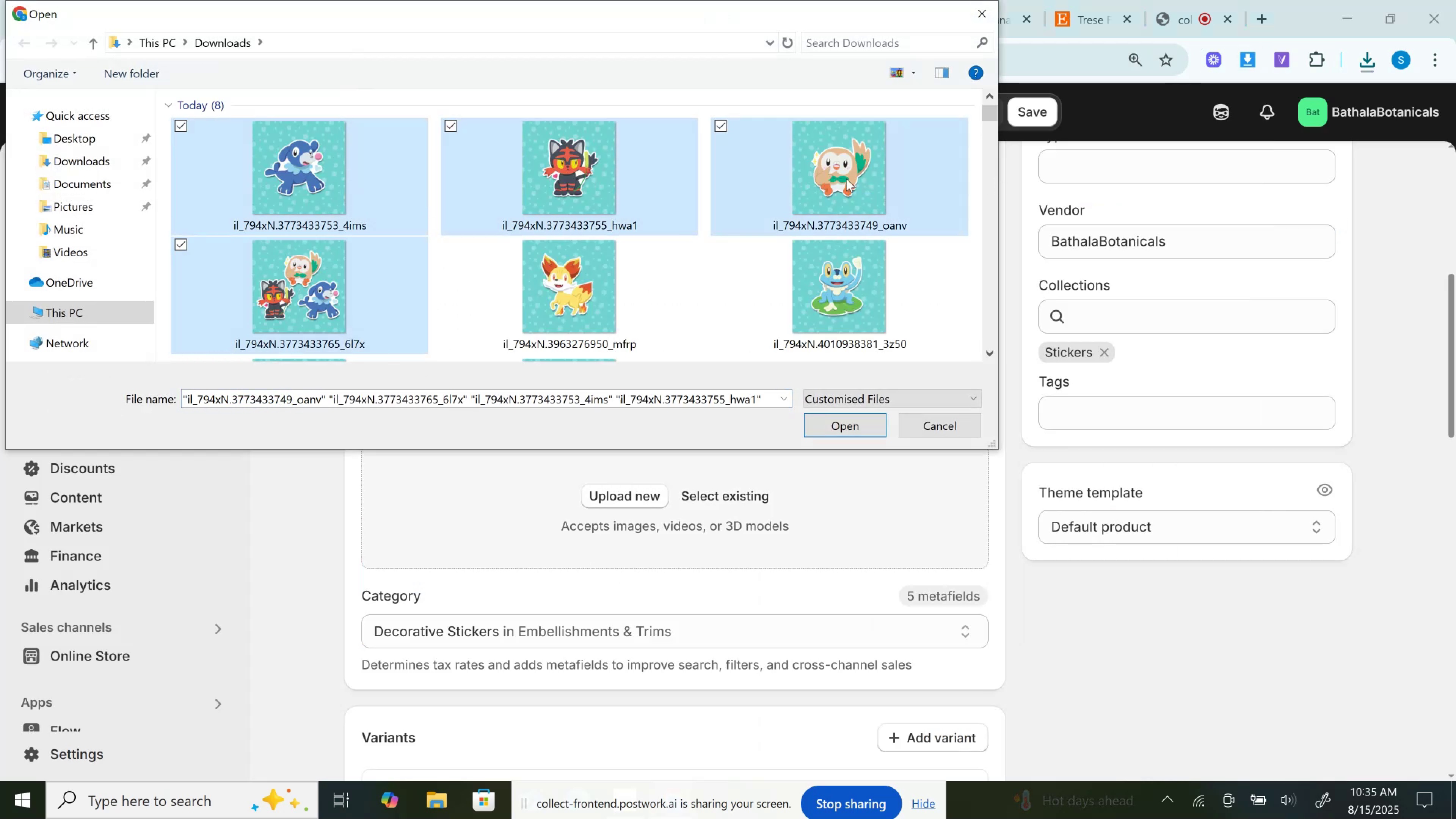 
key(Control+ControlLeft)
 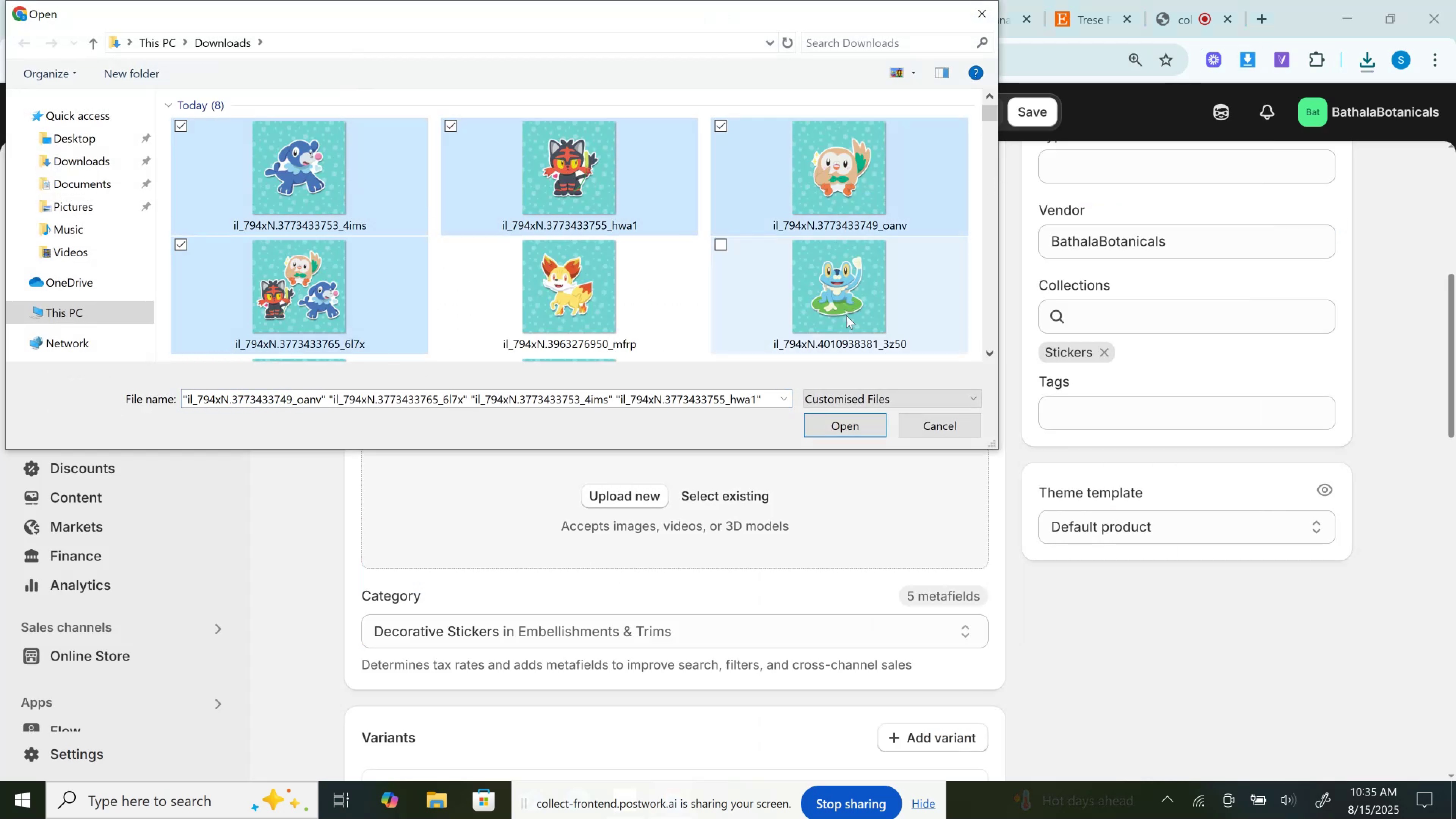 
key(Control+ControlLeft)
 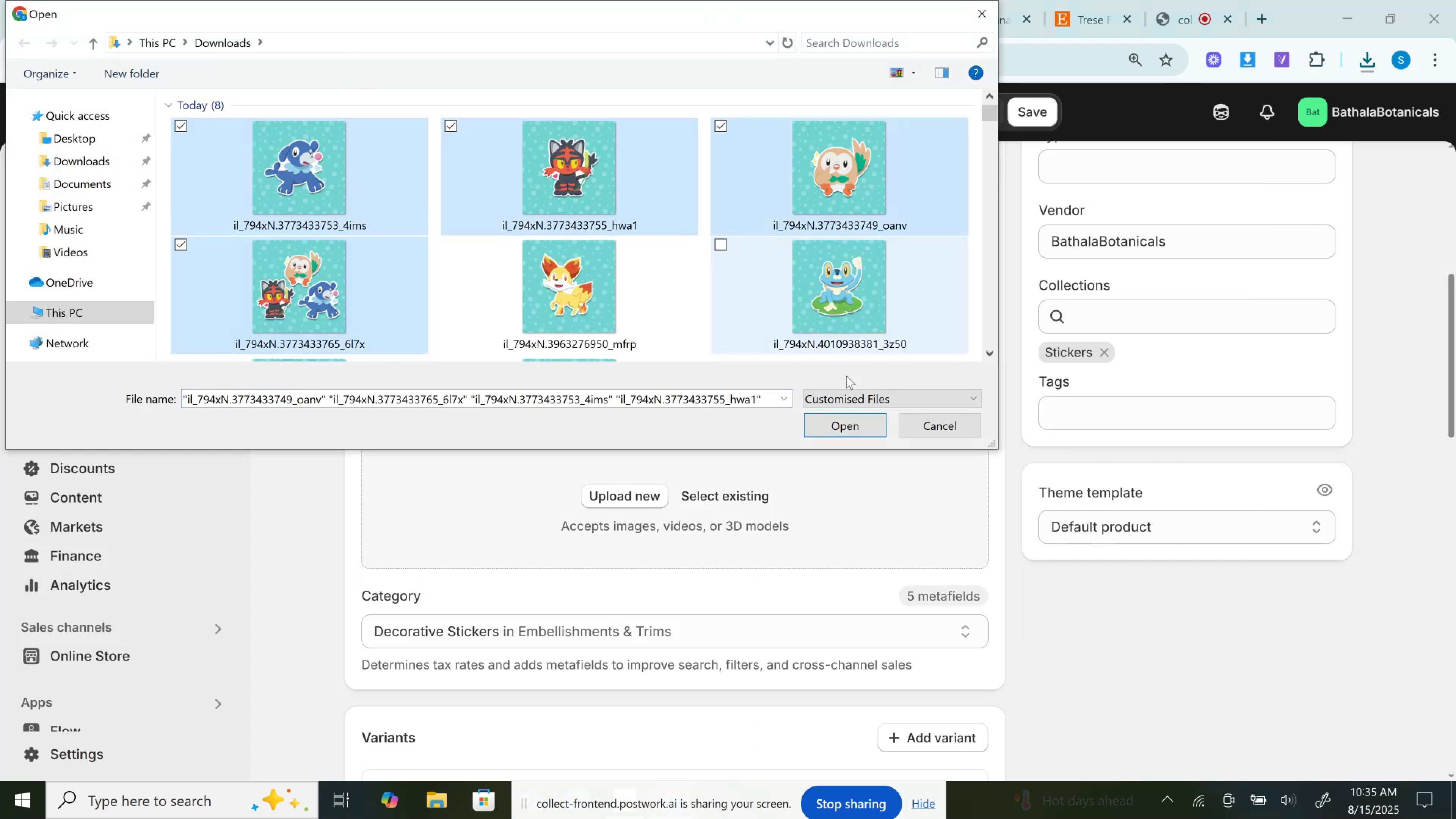 
key(Control+ControlLeft)
 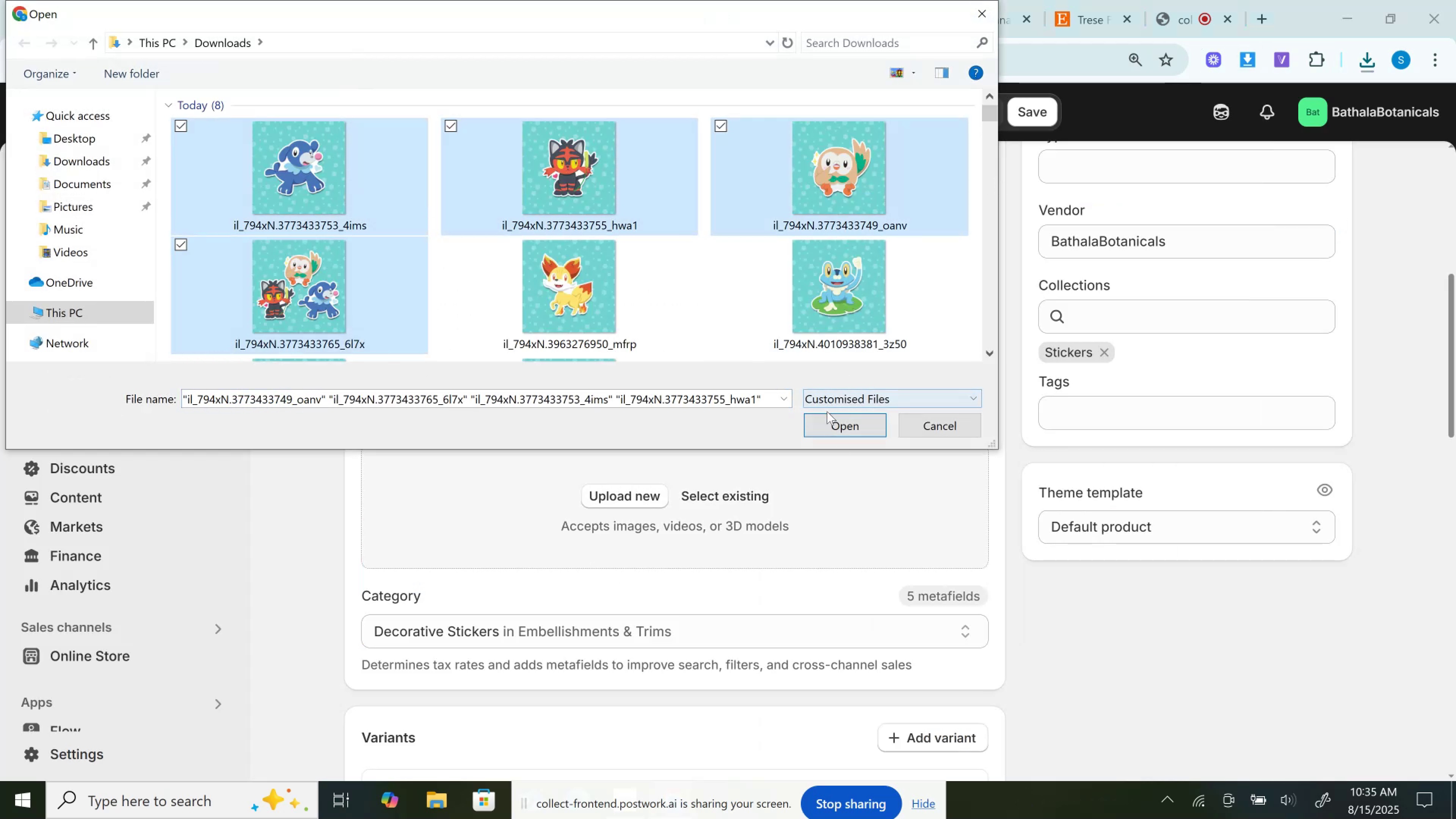 
left_click([827, 422])
 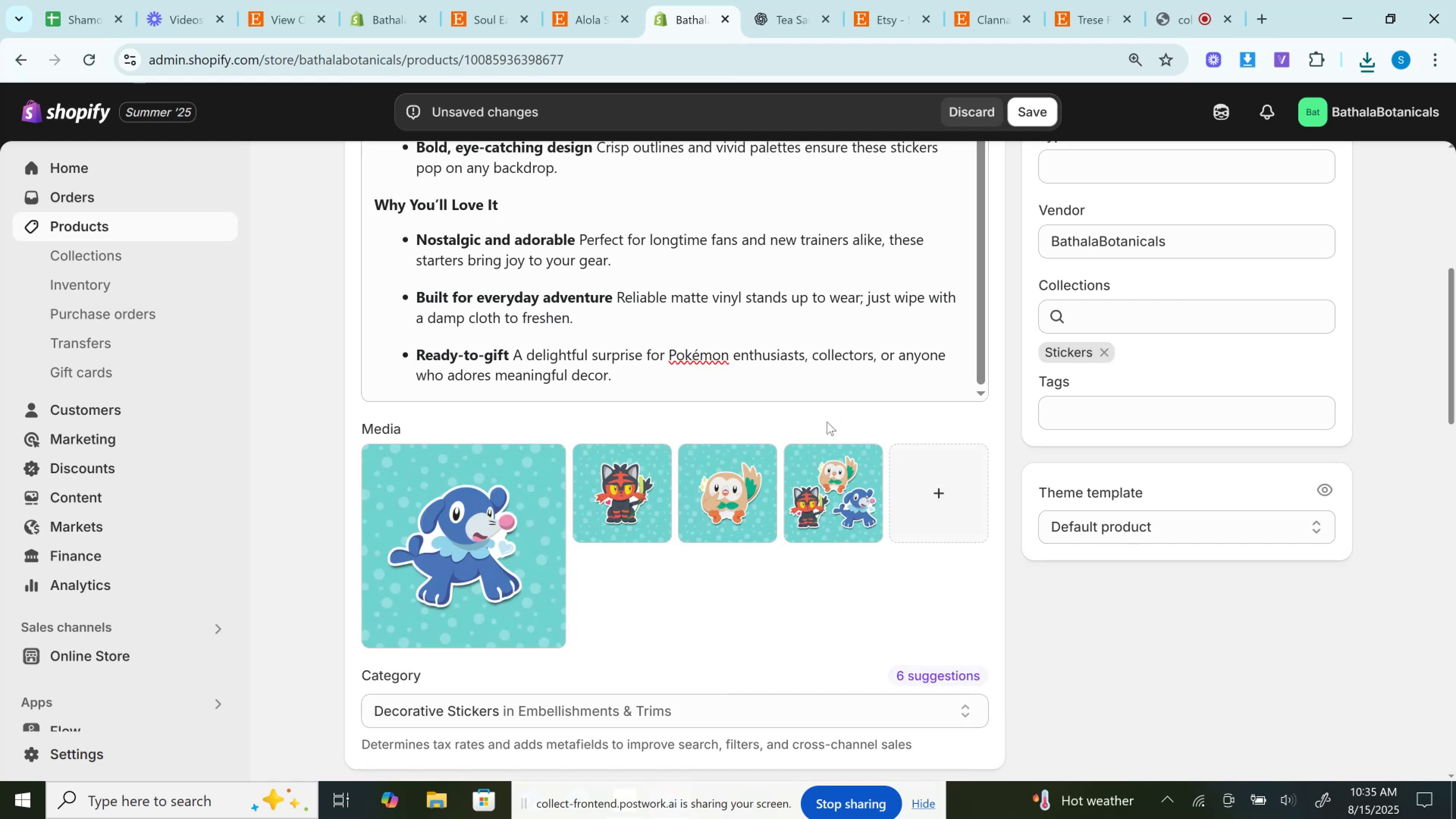 
wait(13.86)
 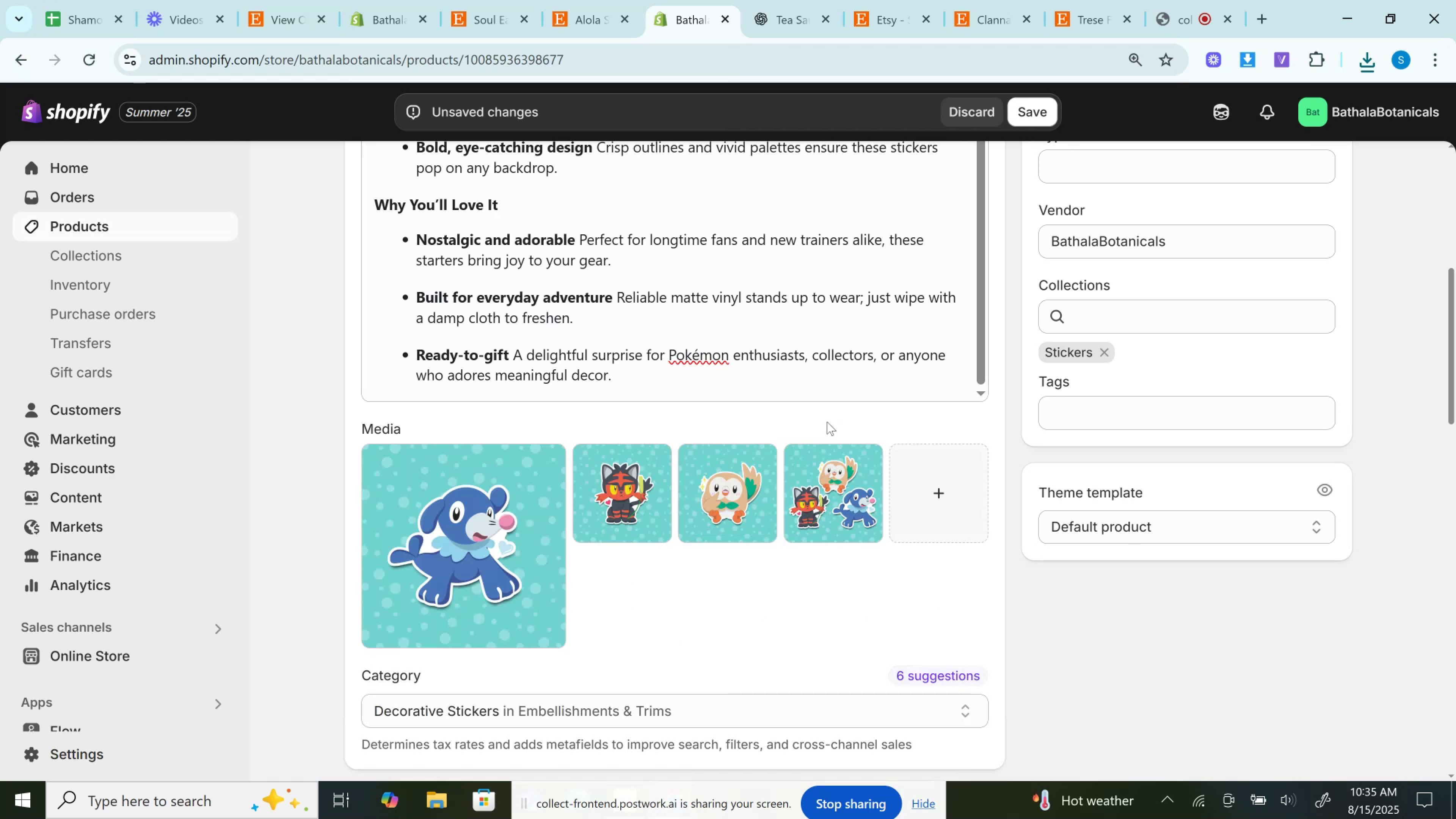 
left_click_drag(start_coordinate=[796, 514], to_coordinate=[379, 599])
 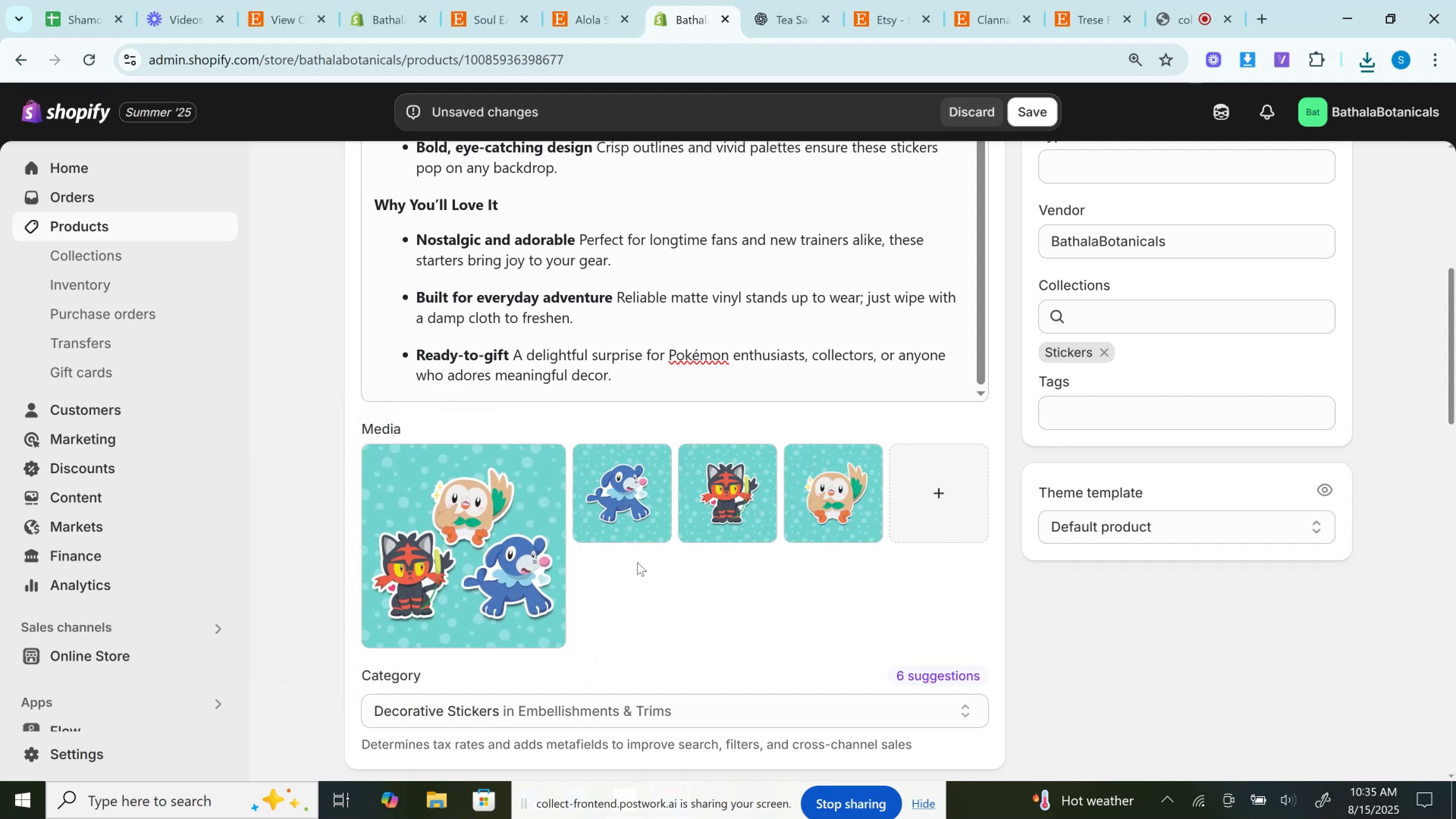 
scroll: coordinate [640, 569], scroll_direction: down, amount: 6.0
 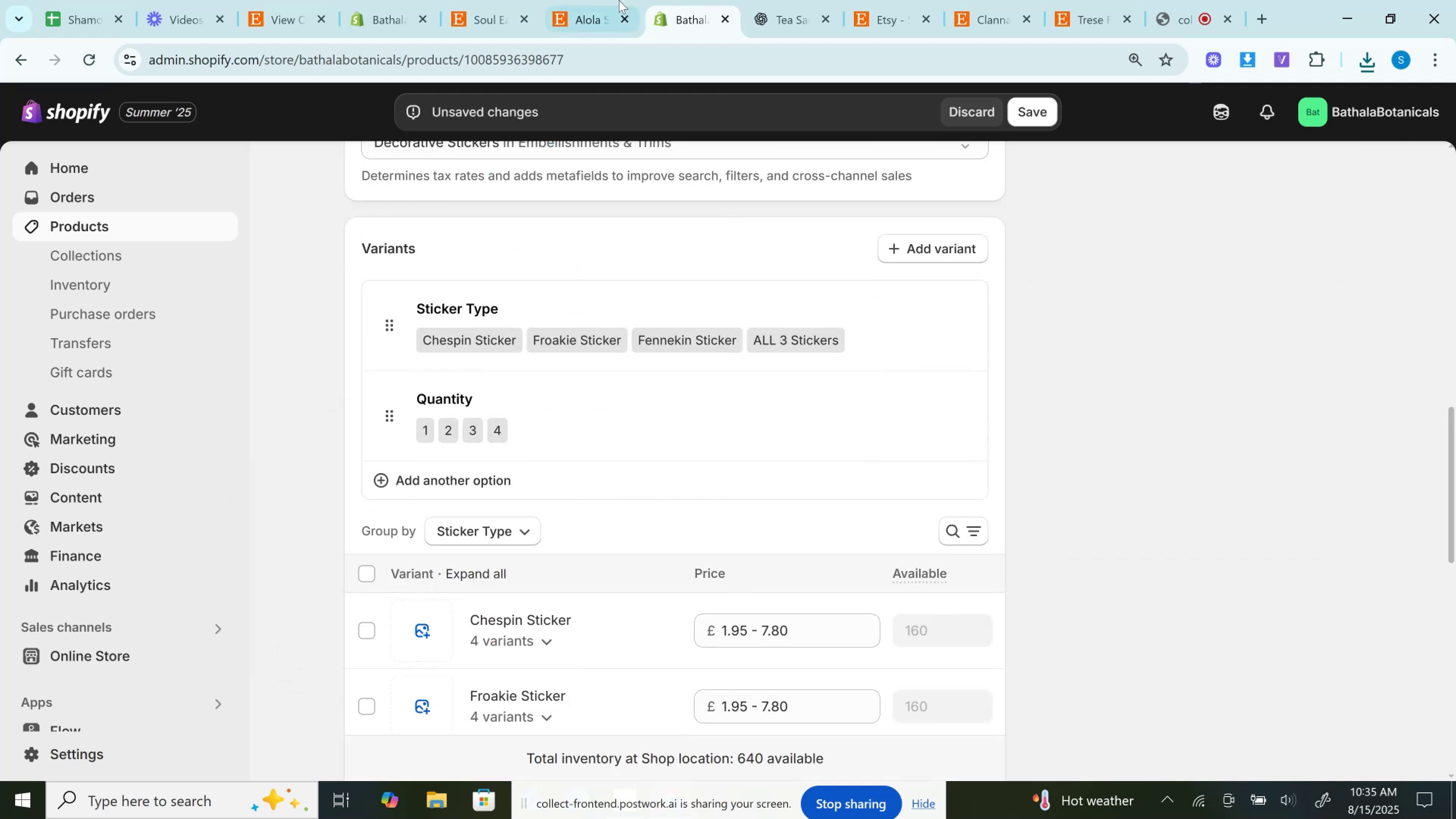 
left_click([599, 0])
 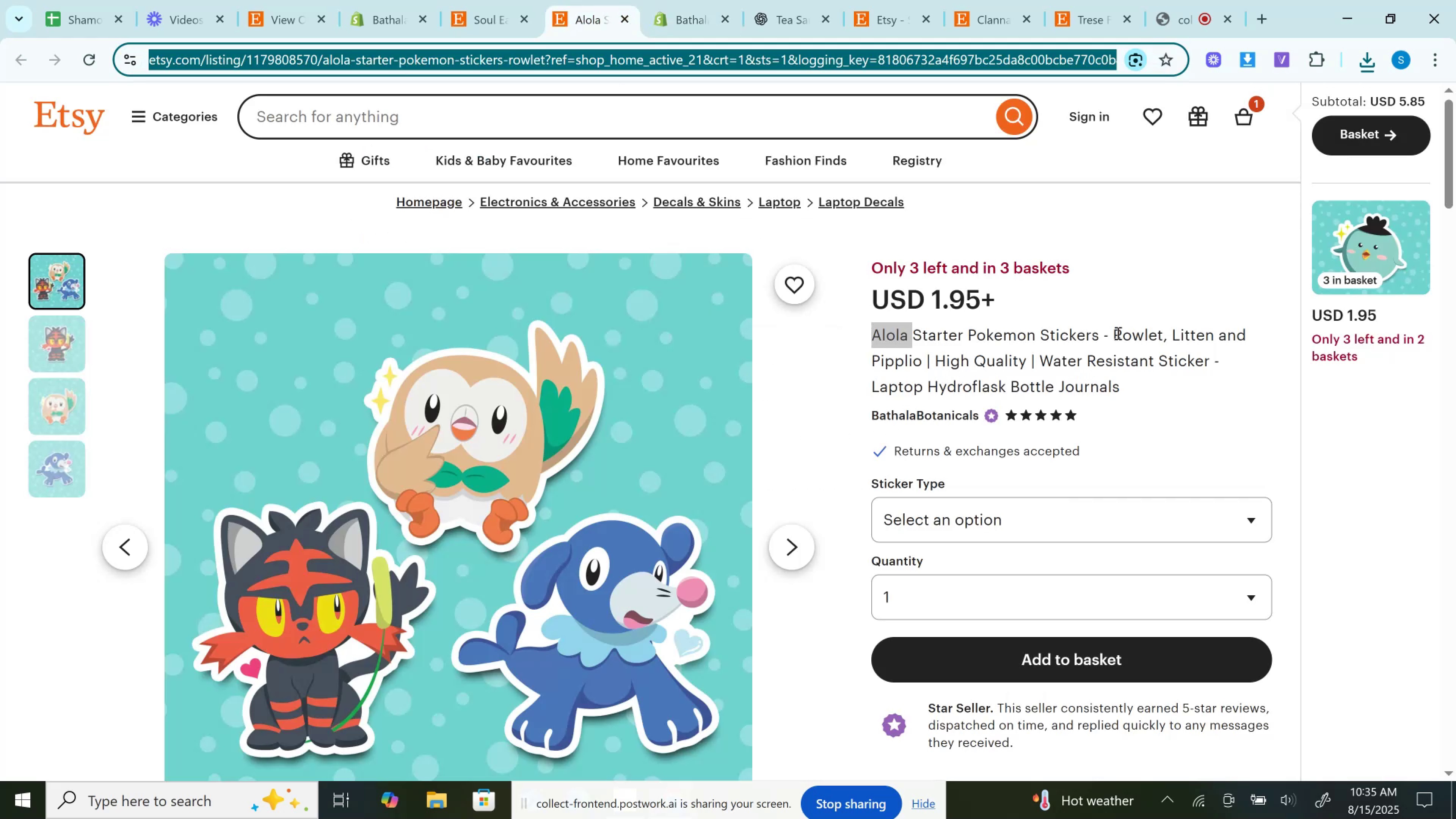 
left_click([985, 504])
 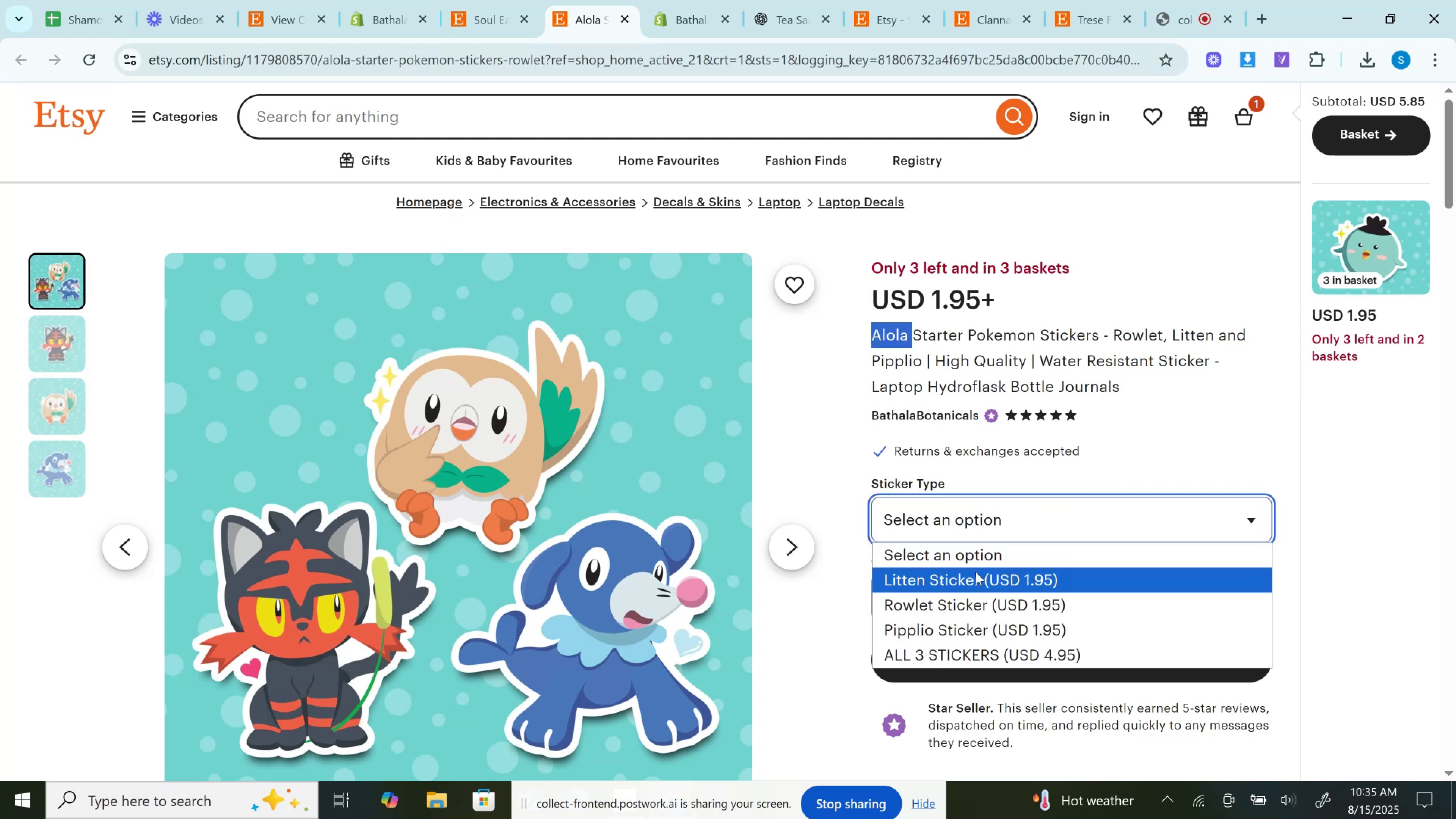 
left_click([976, 572])
 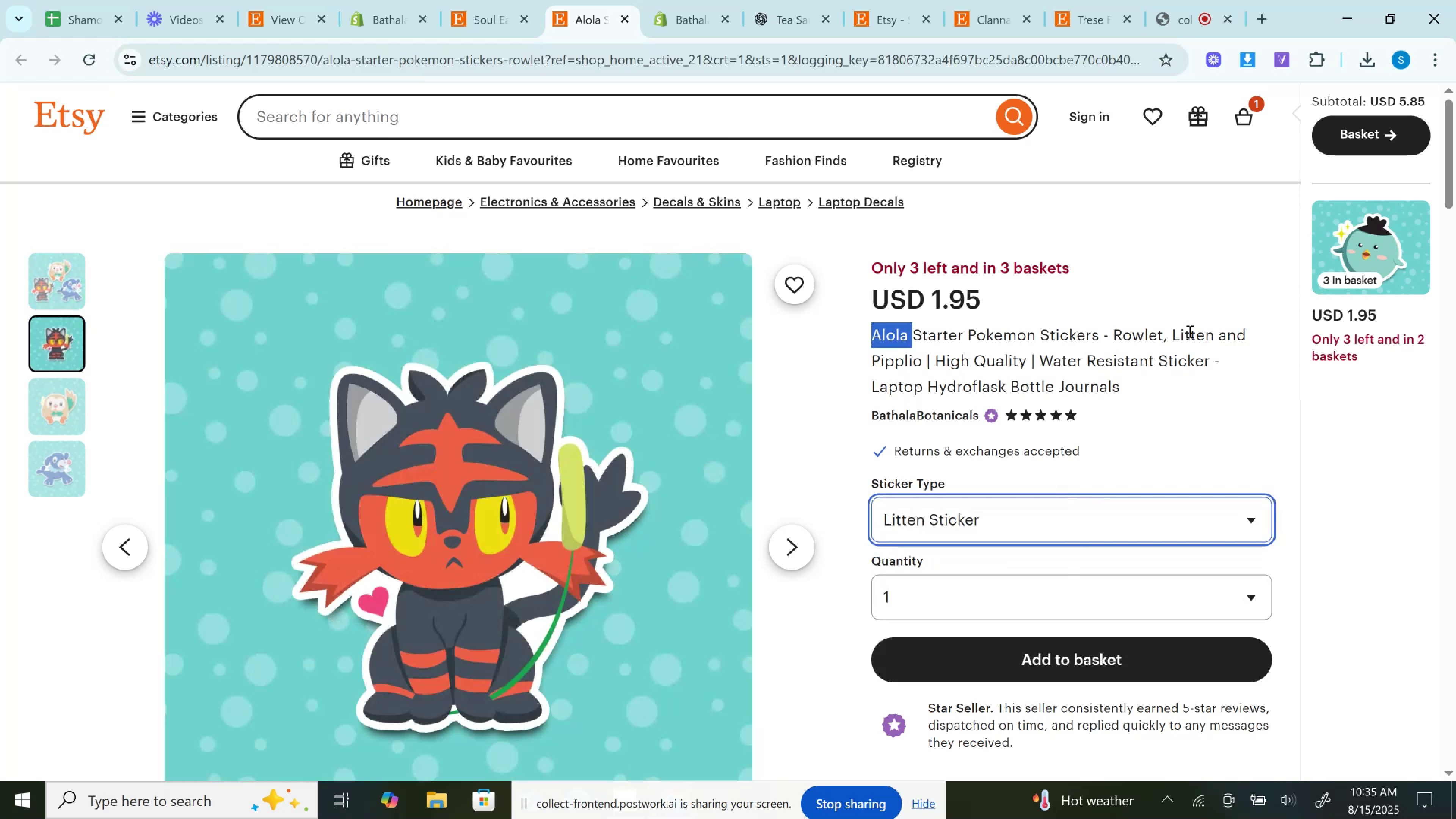 
double_click([1188, 331])
 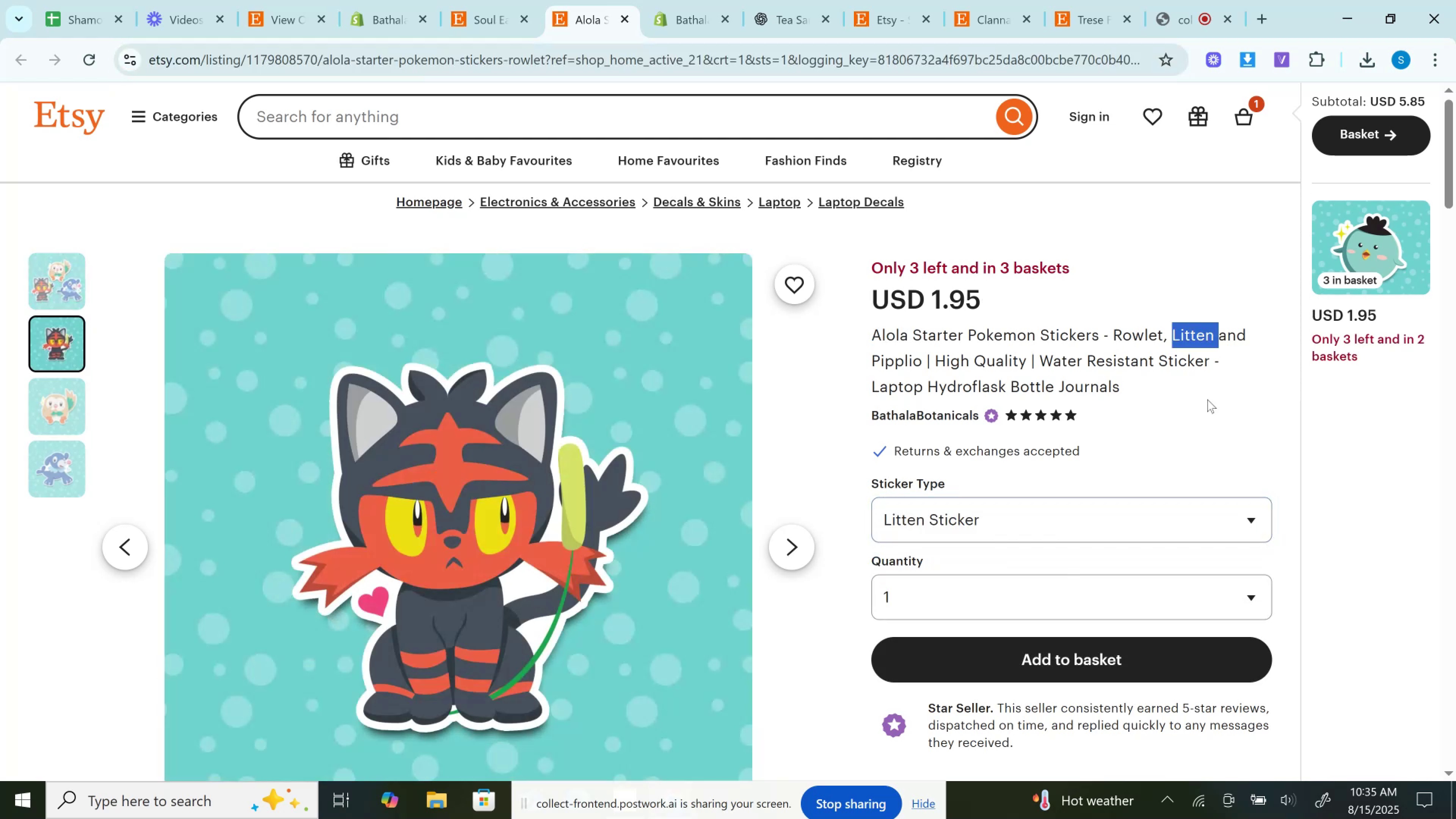 
key(Control+C)
 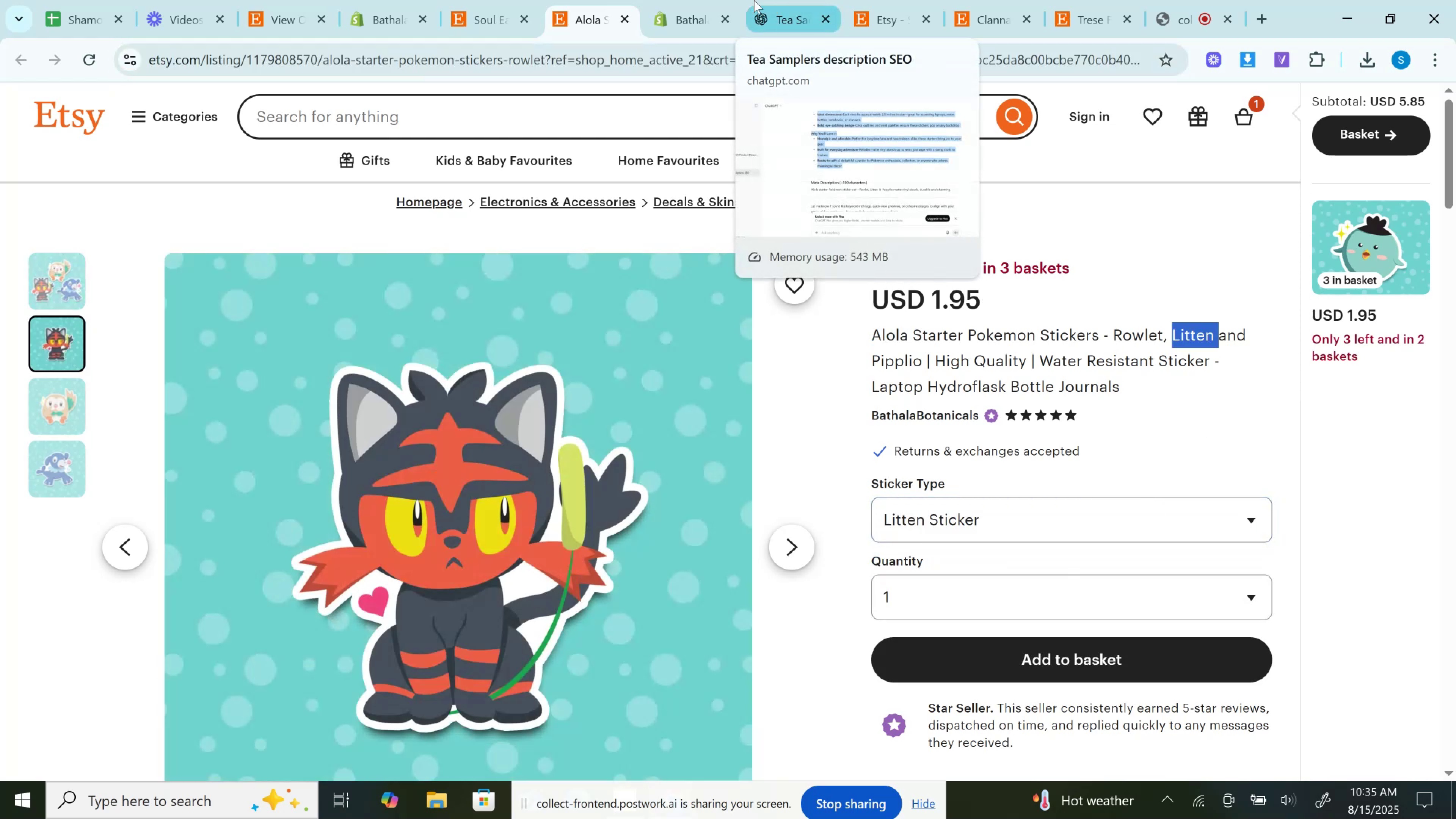 
left_click([677, 0])
 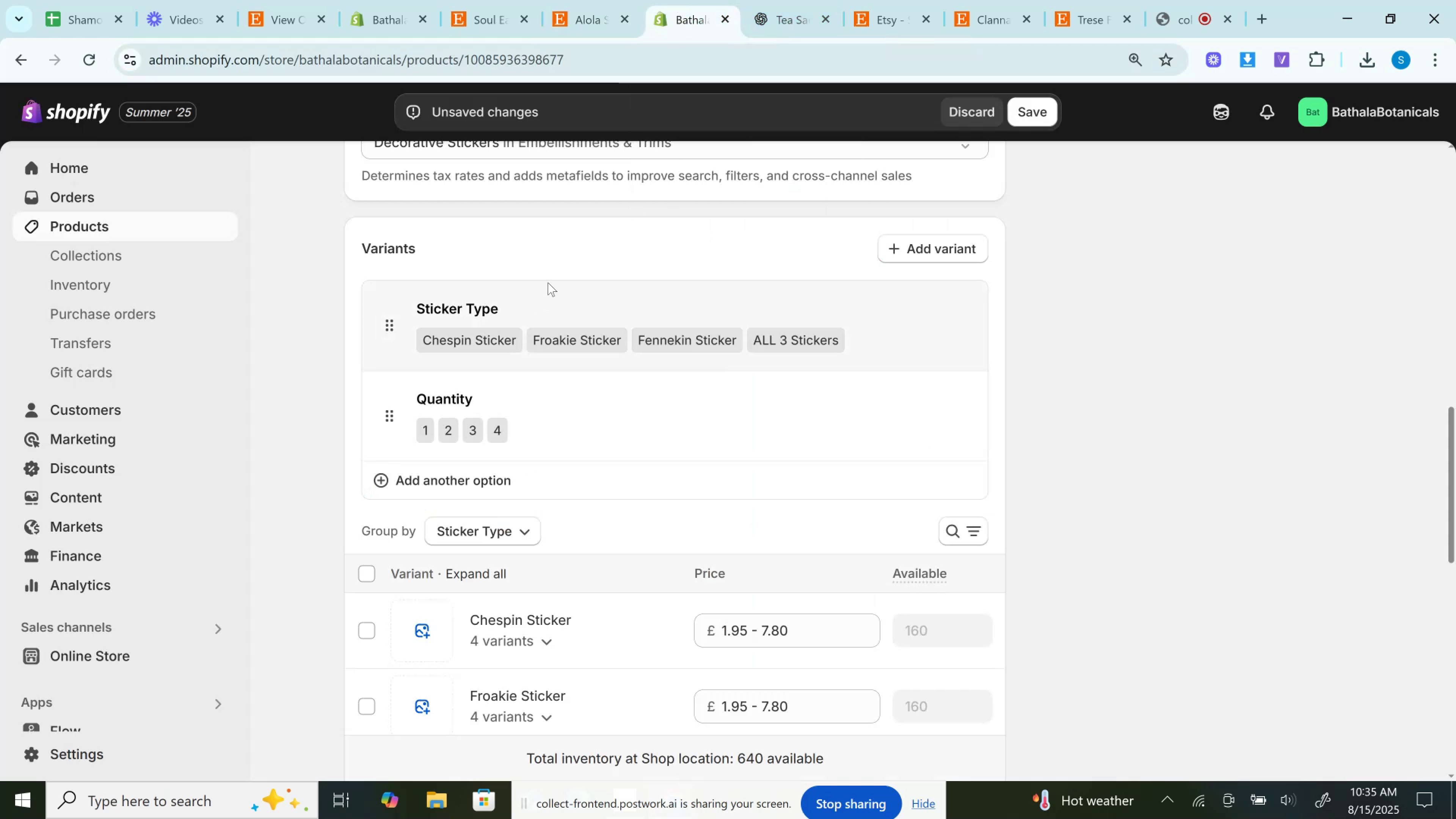 
left_click([550, 307])
 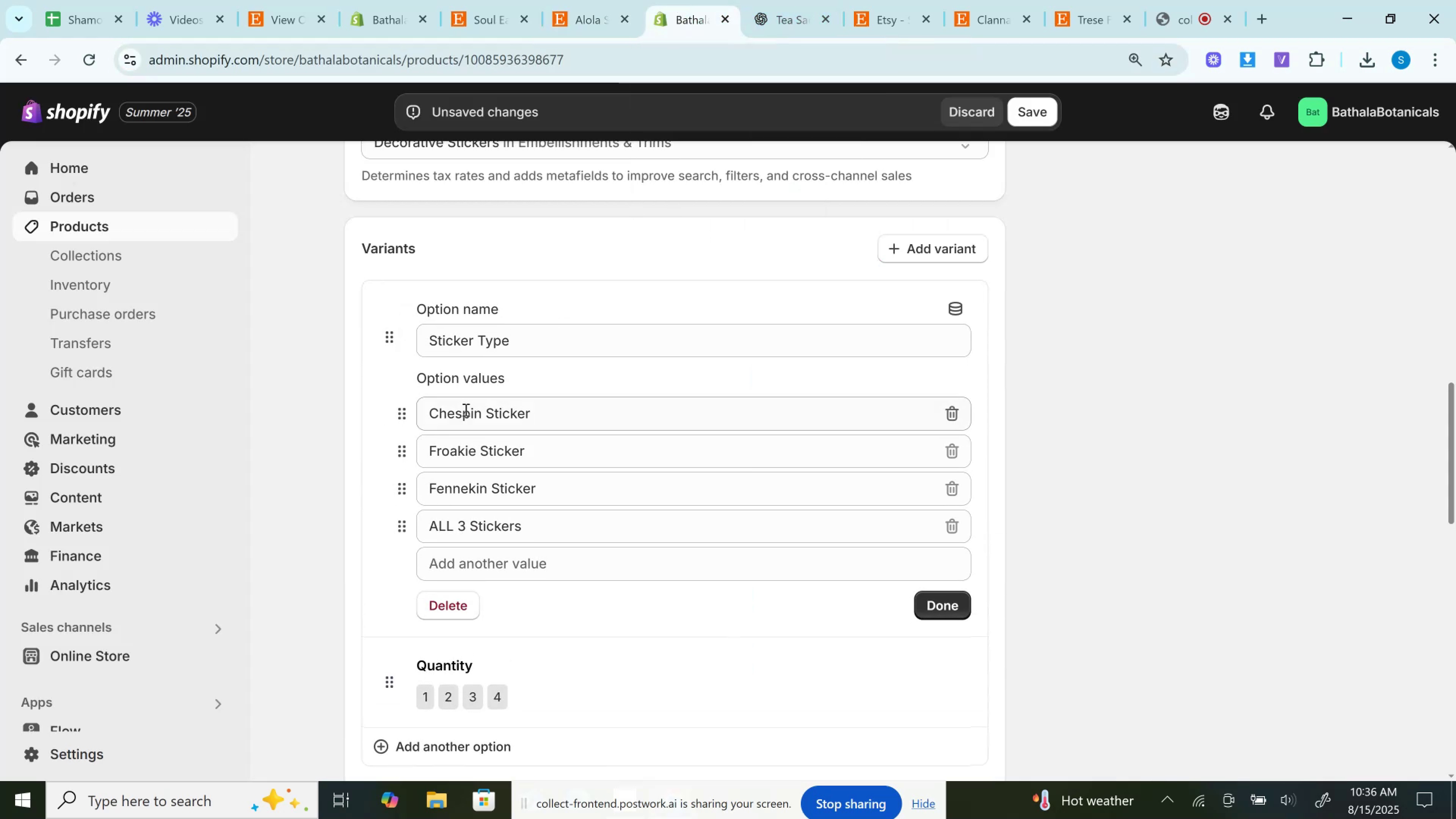 
double_click([465, 410])
 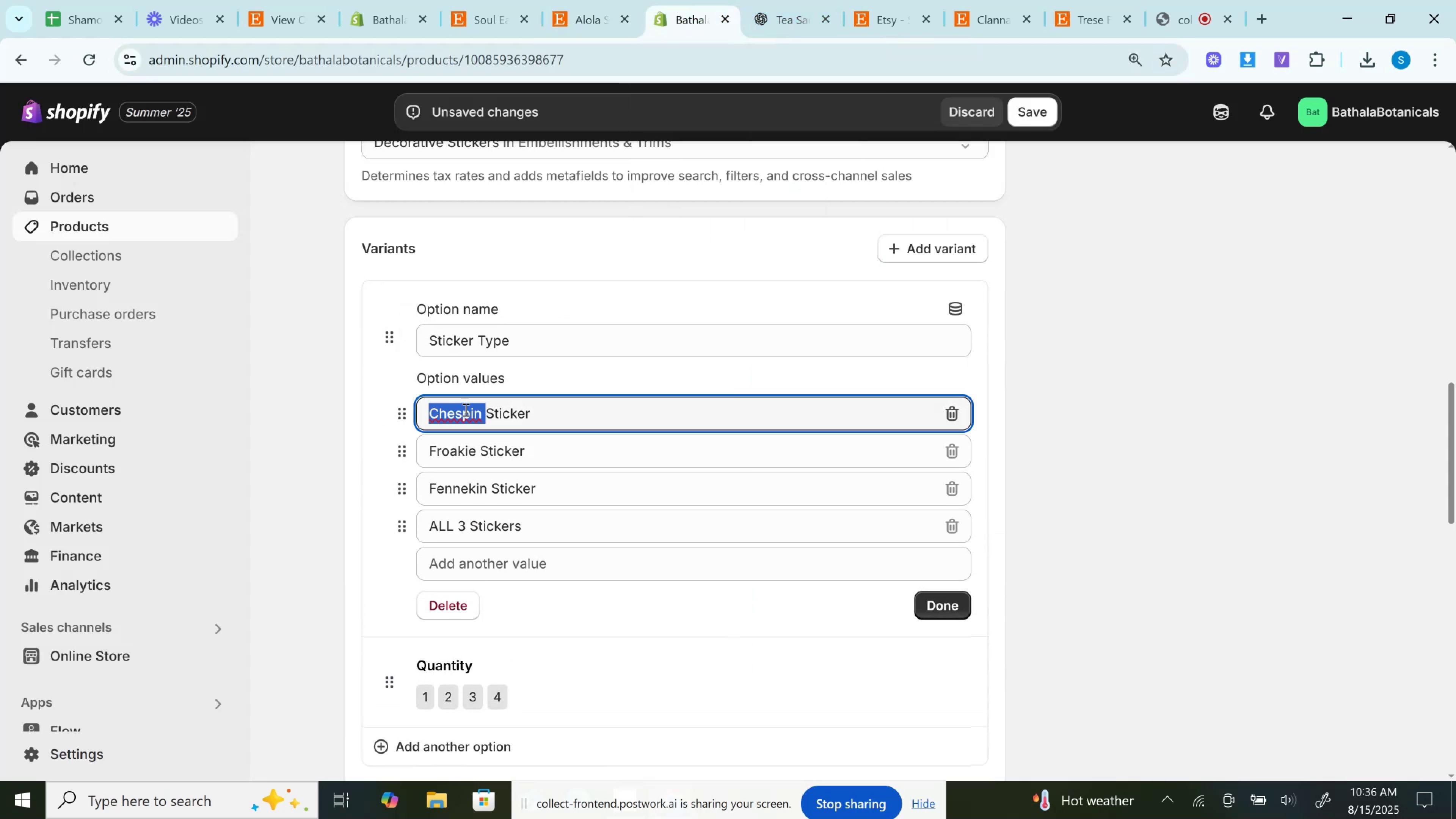 
key(Control+V)
 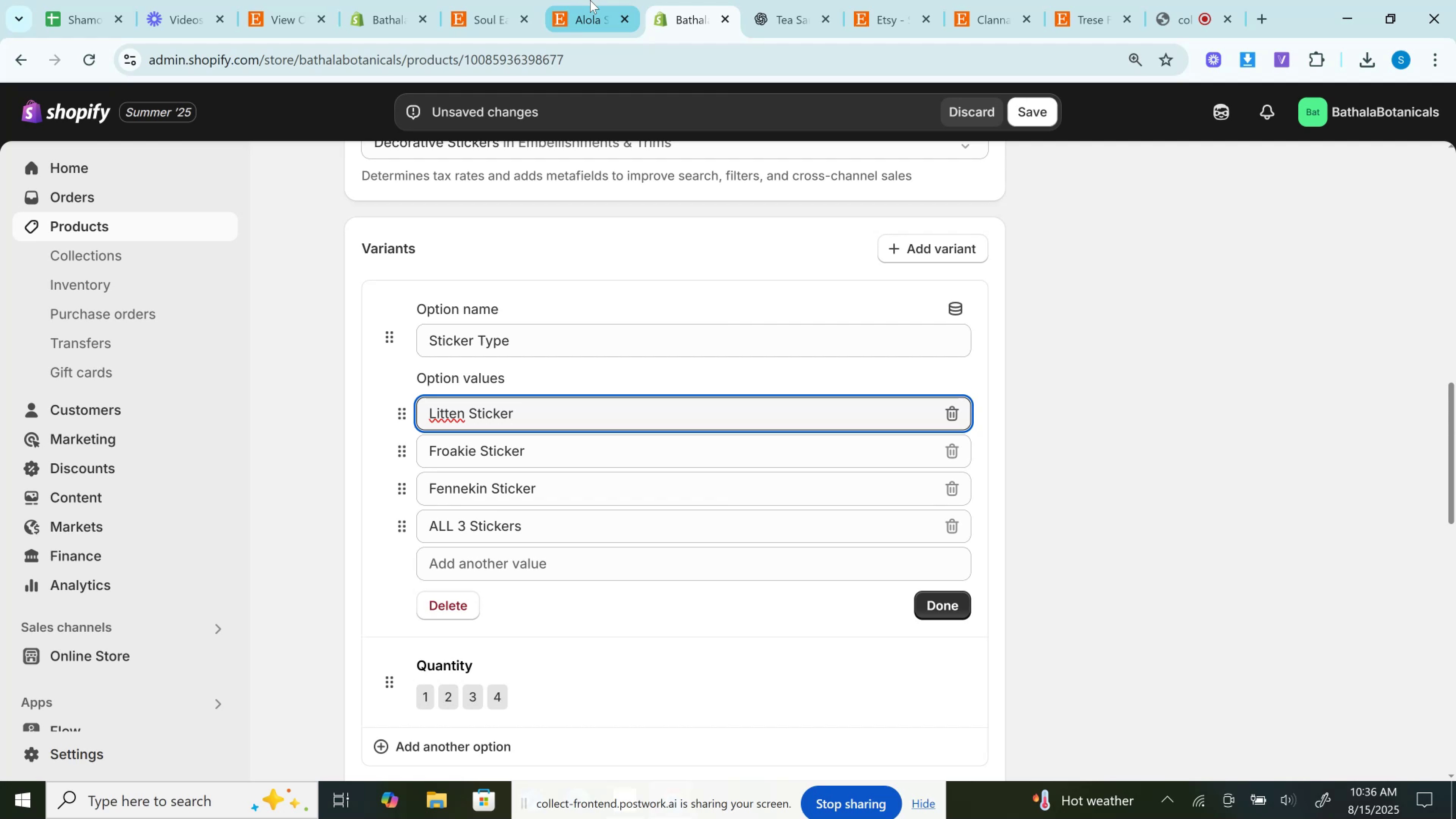 
left_click([590, 0])
 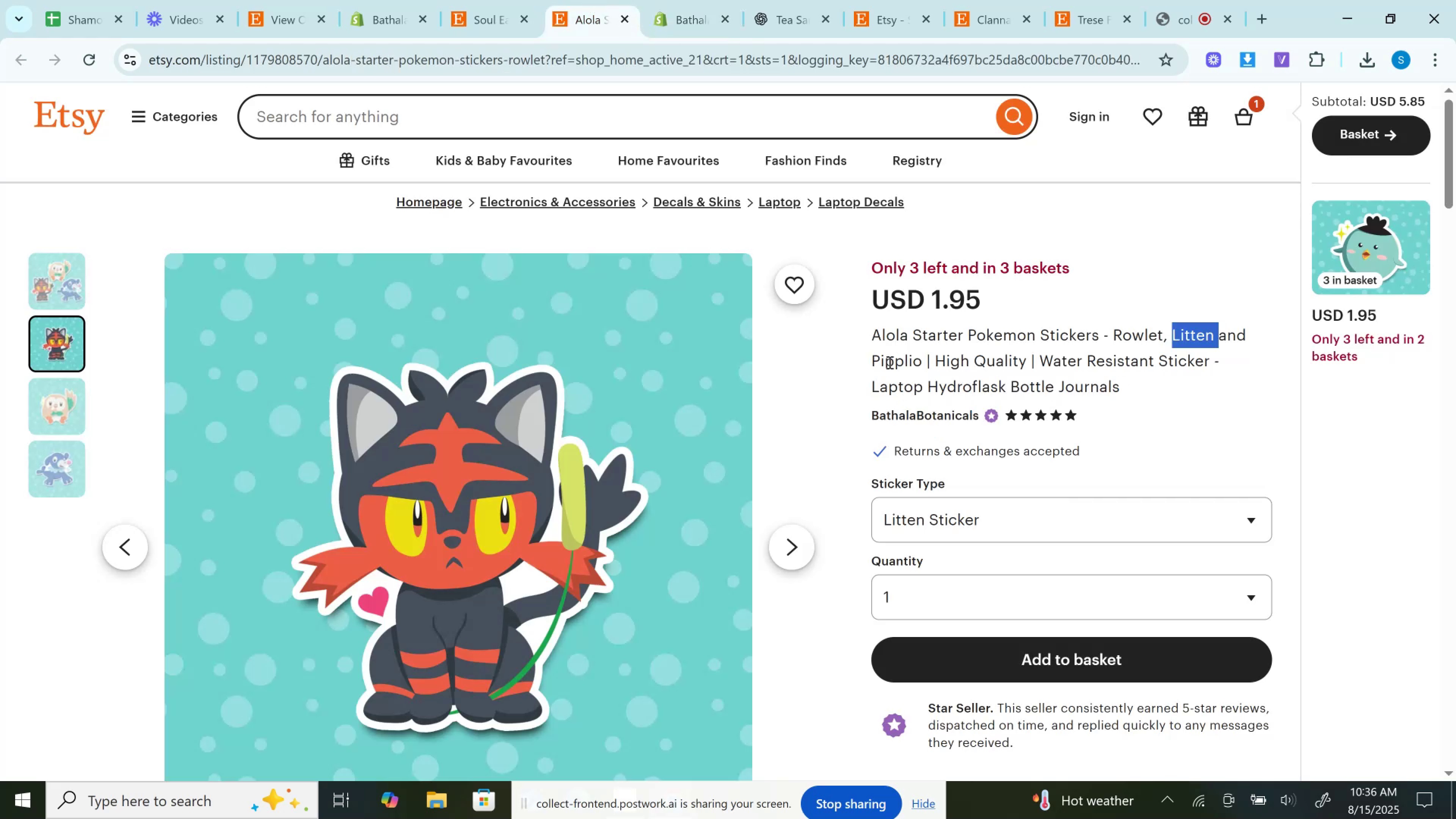 
left_click([886, 356])
 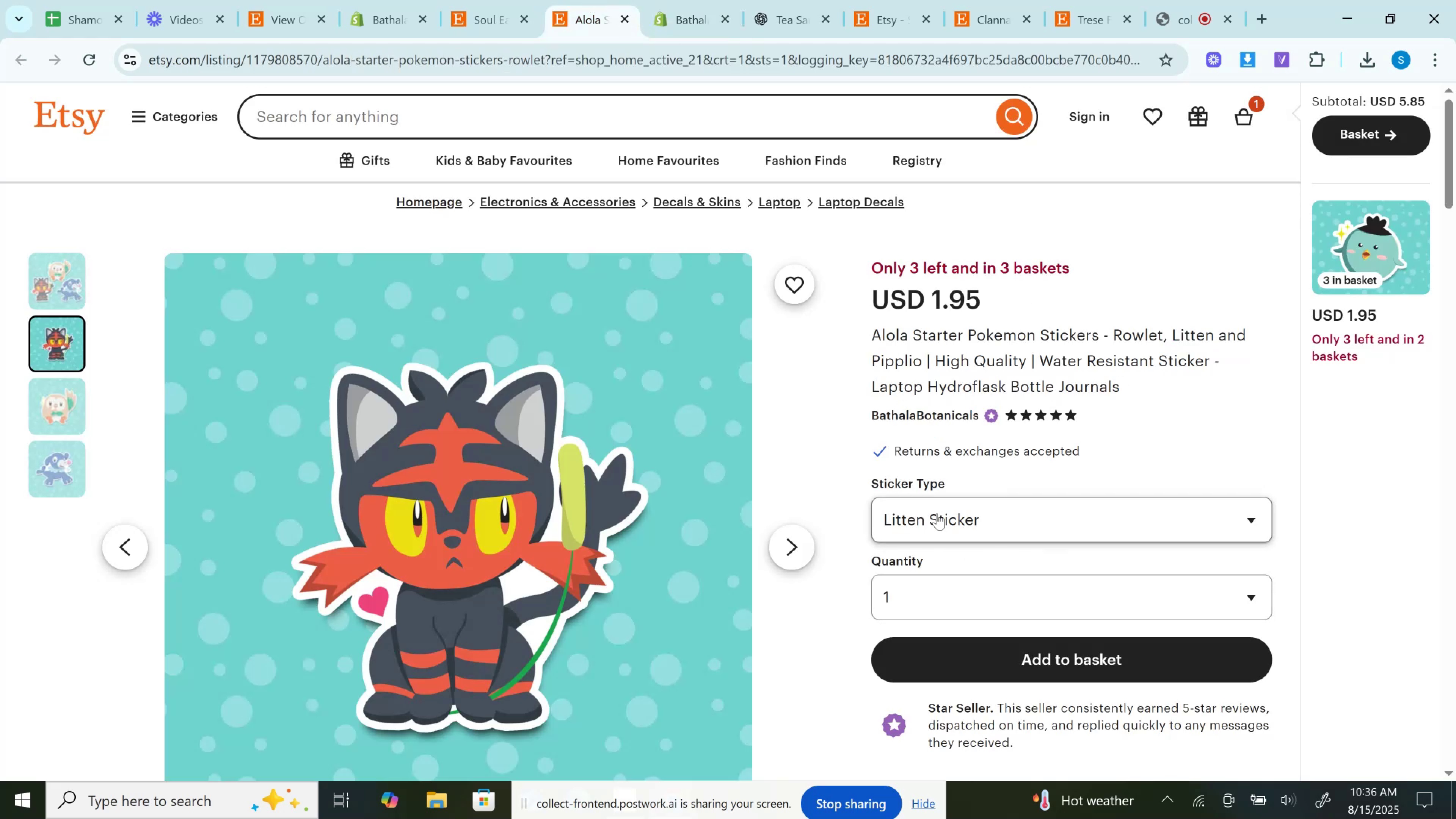 
left_click([937, 513])
 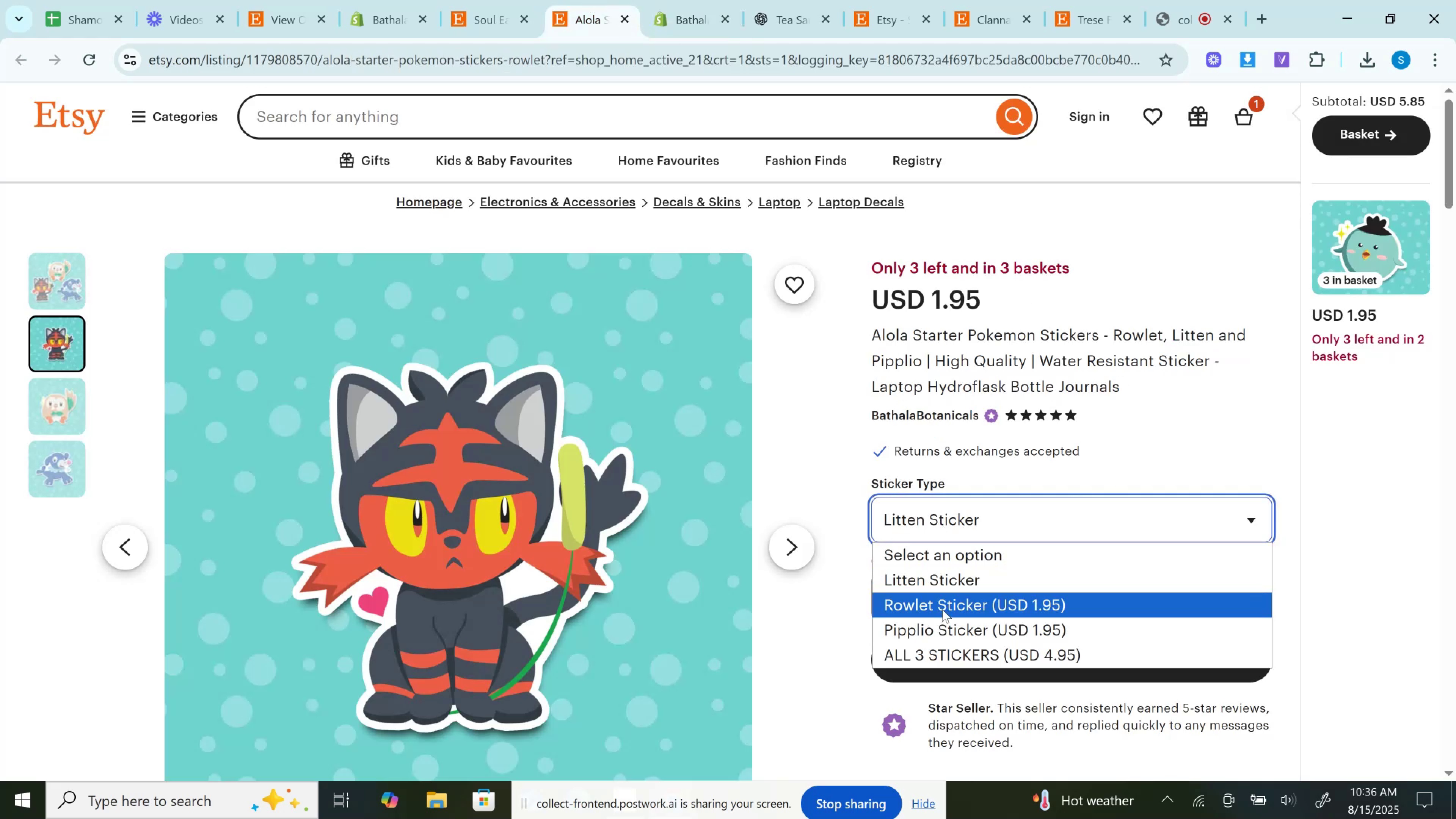 
left_click([942, 609])
 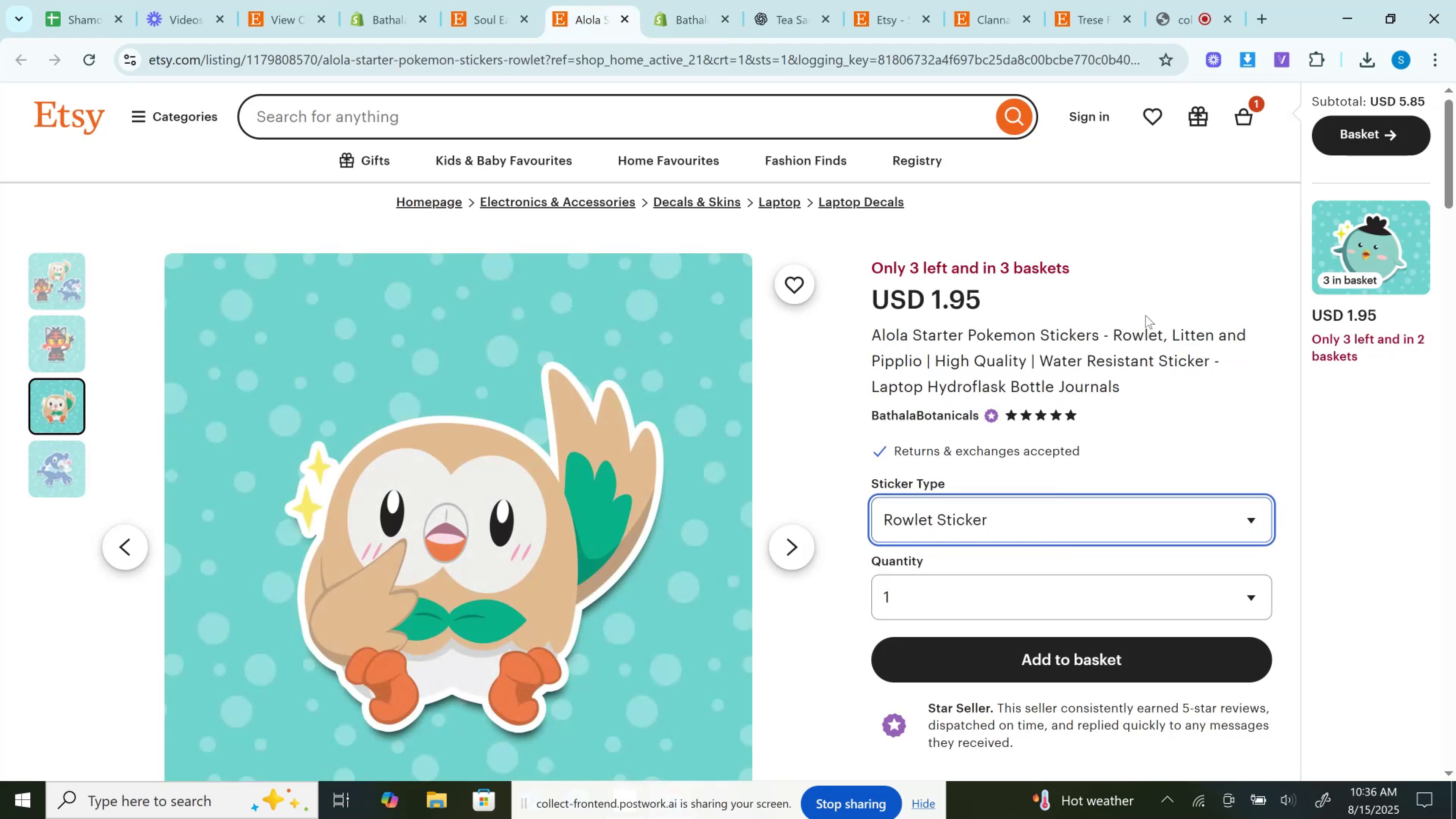 
left_click([1126, 331])
 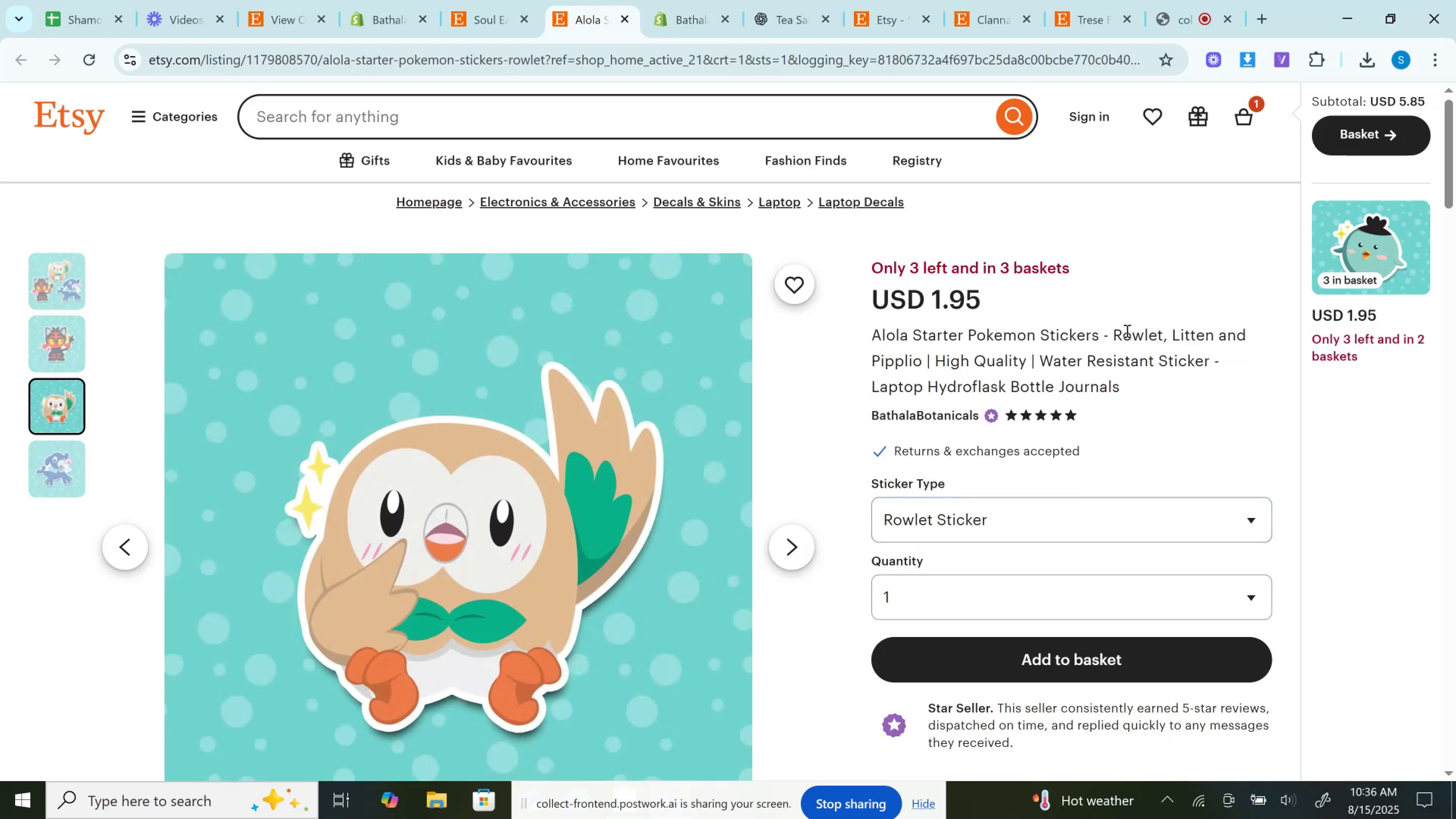 
double_click([1126, 331])
 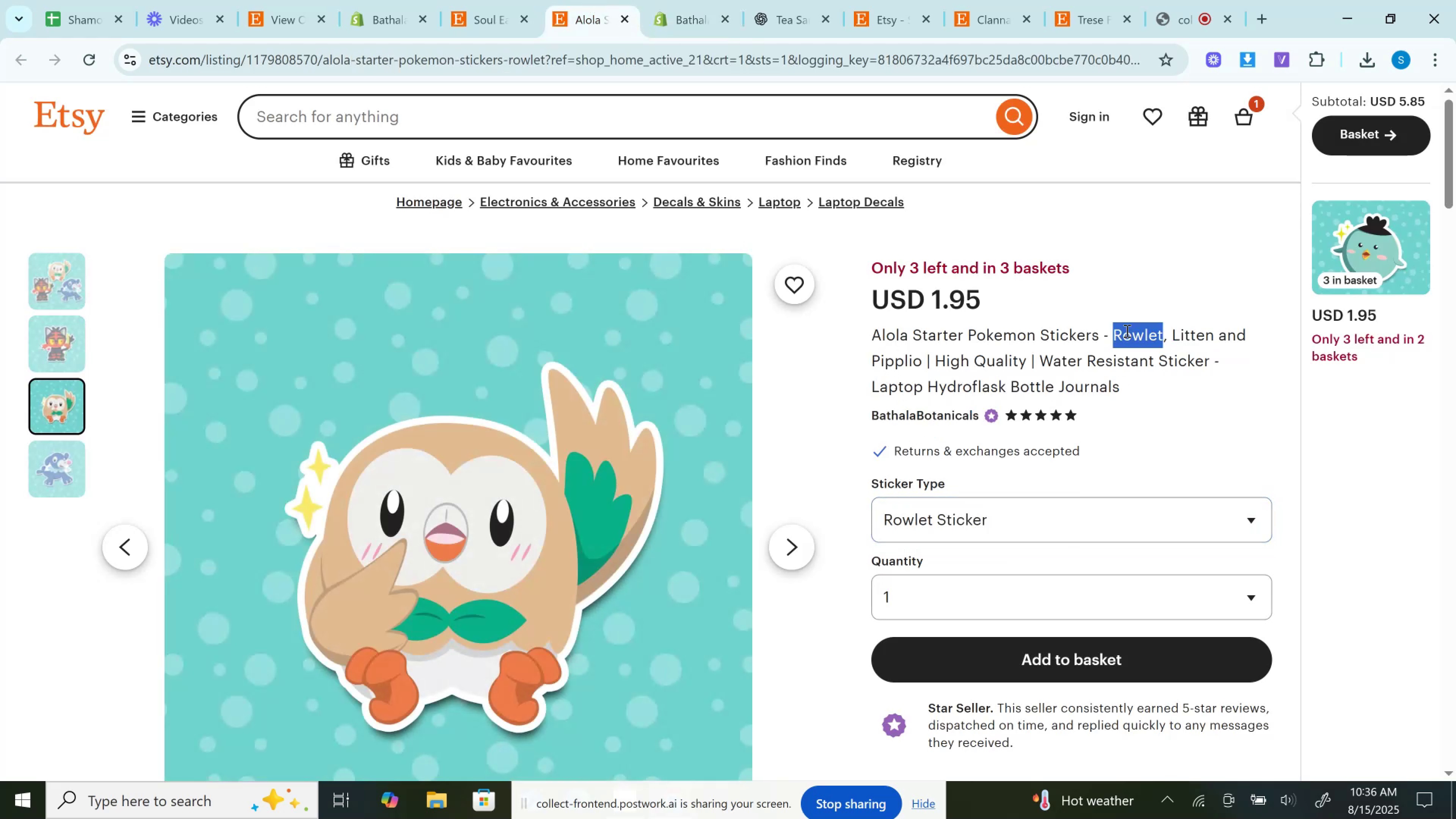 
key(Control+C)
 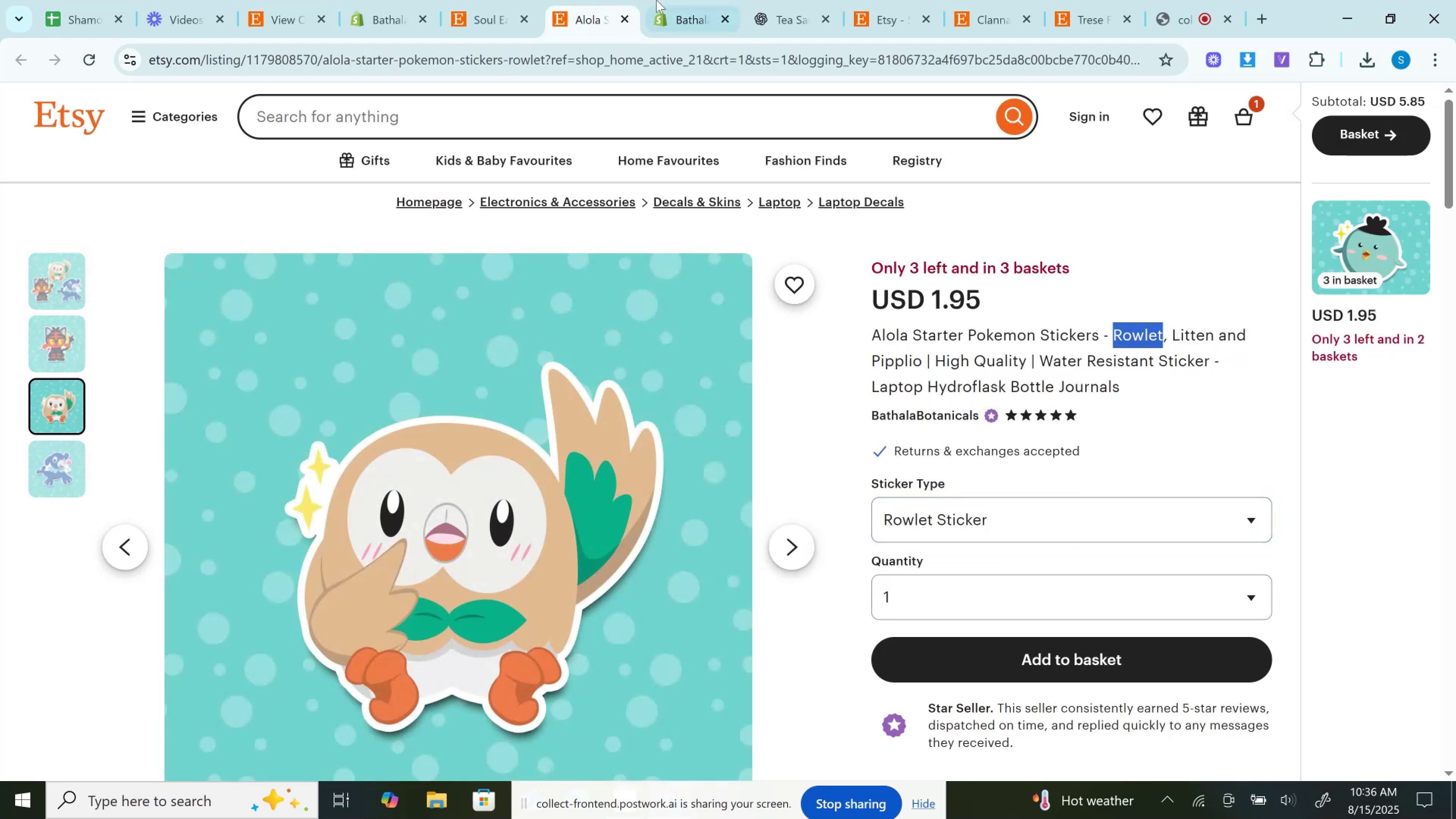 
left_click([656, 0])
 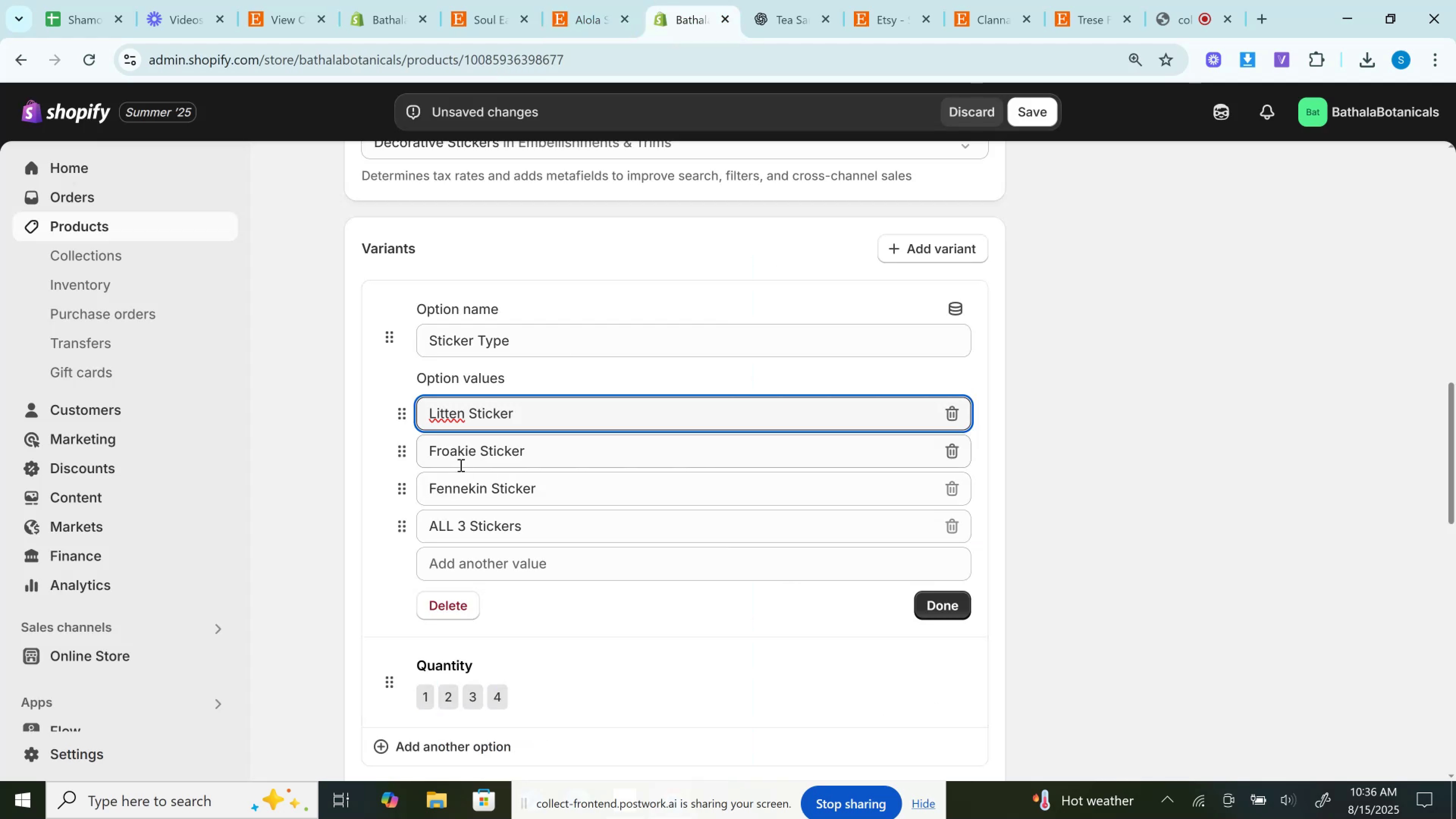 
left_click([456, 455])
 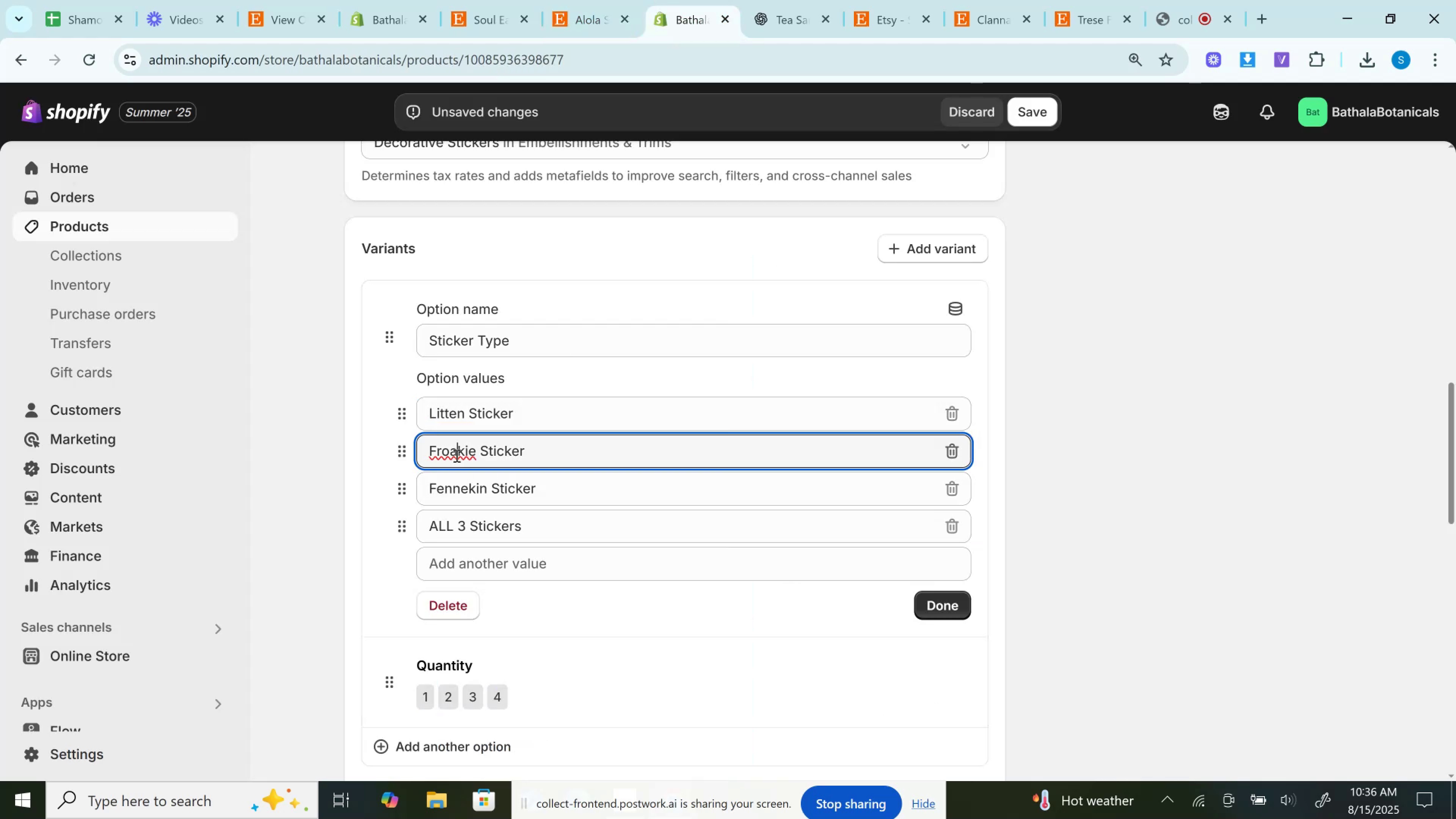 
double_click([456, 455])
 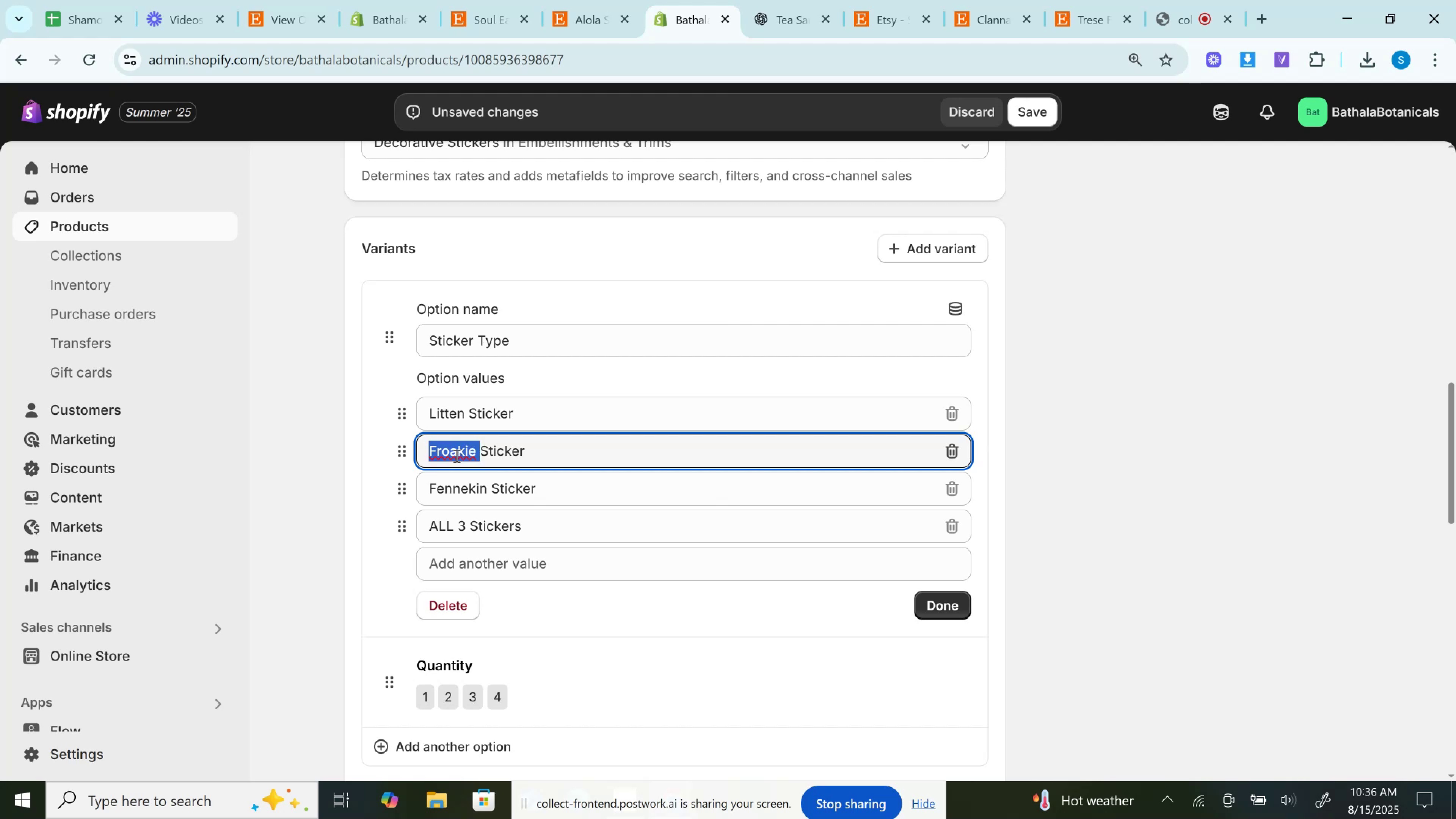 
key(Control+V)
 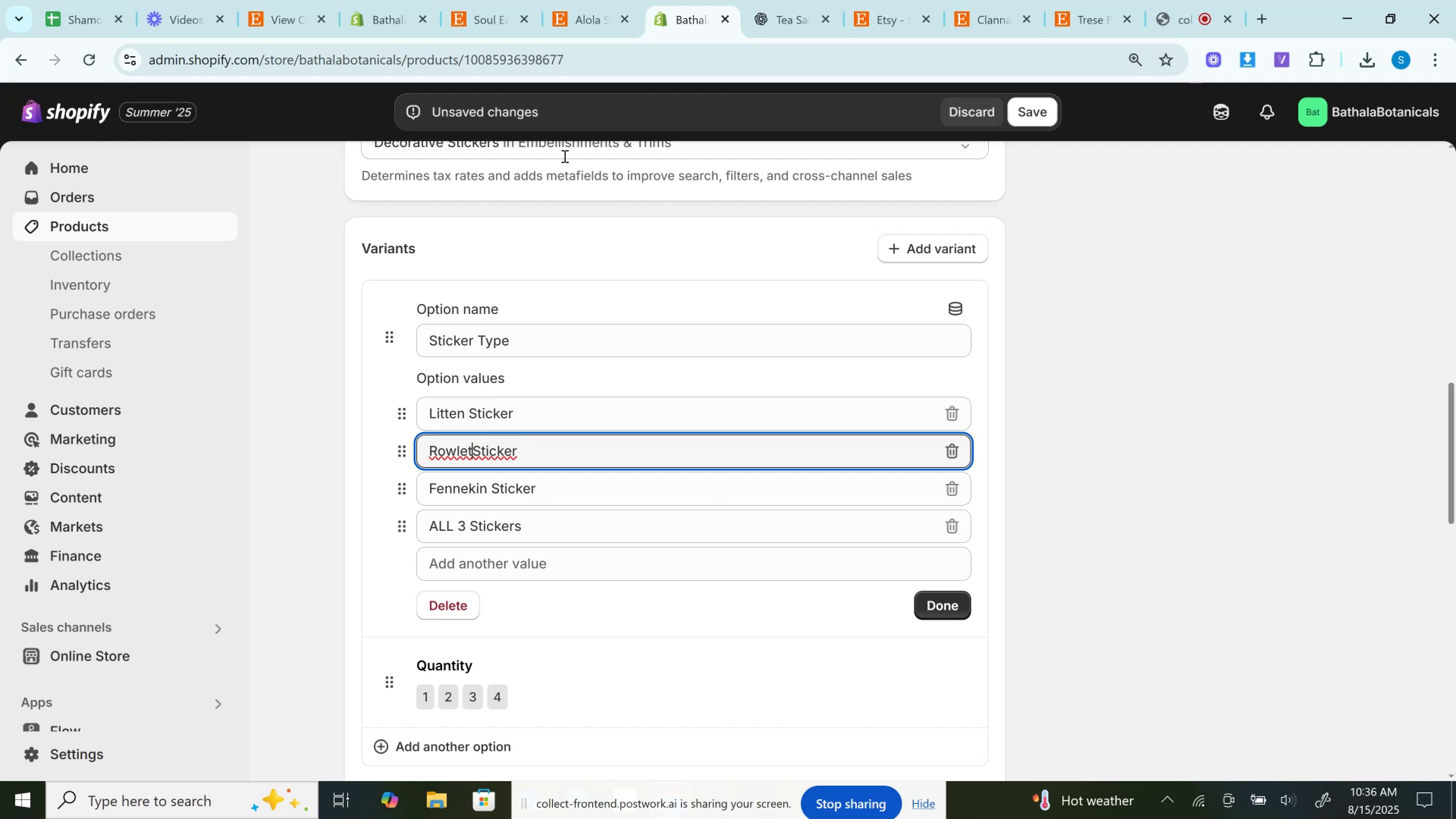 
key(Space)
 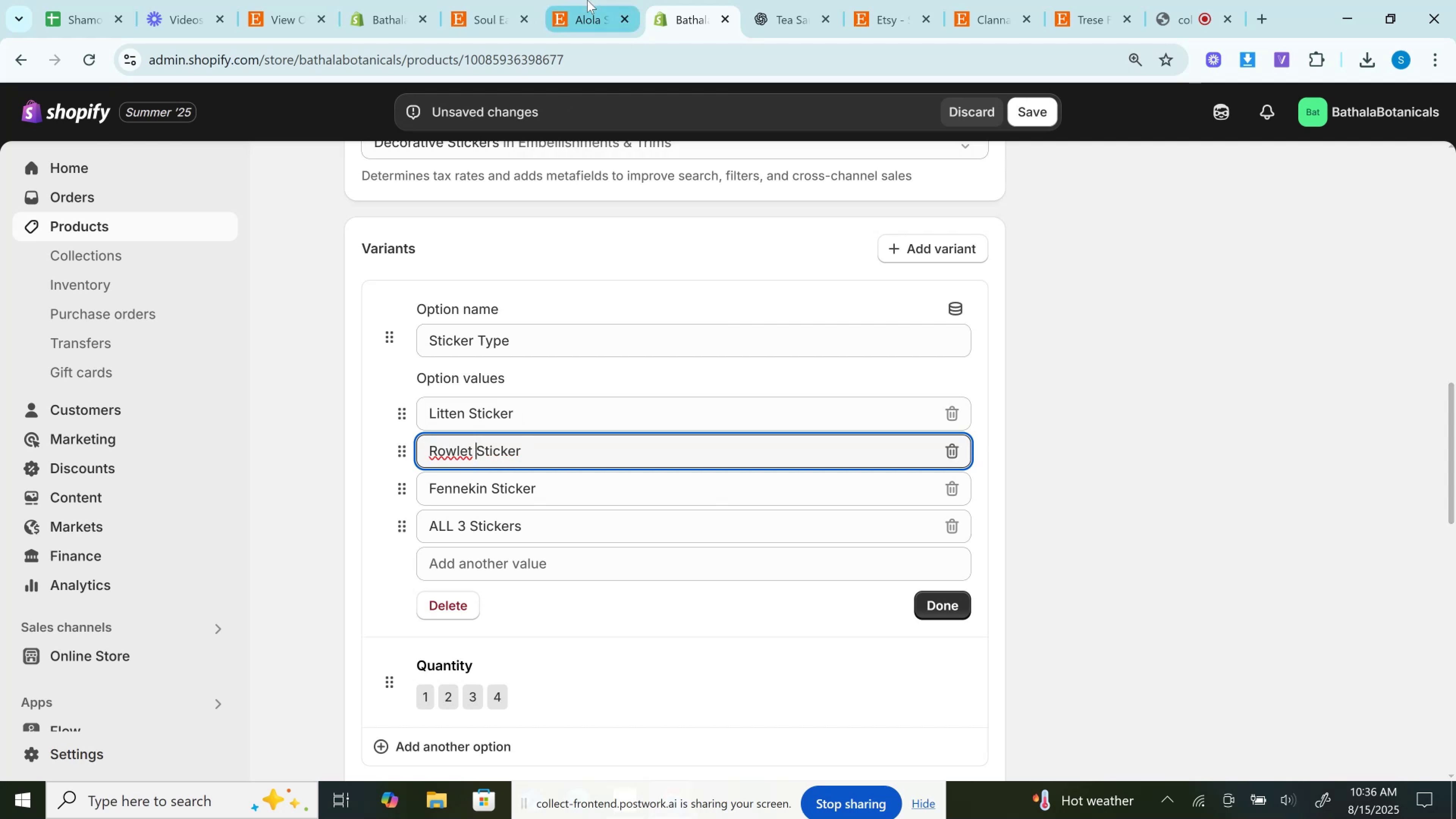 
left_click([587, 0])
 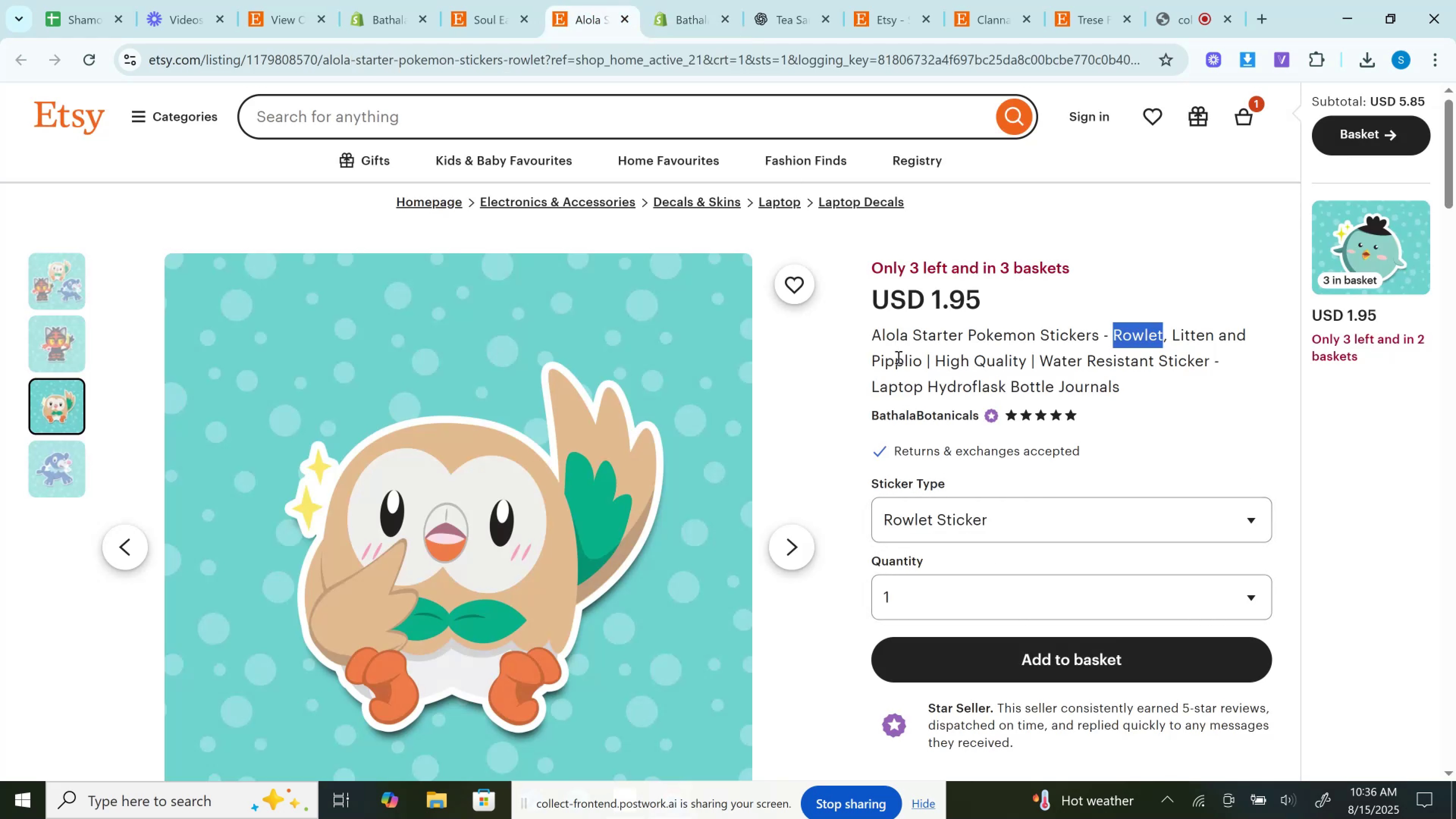 
left_click([896, 362])
 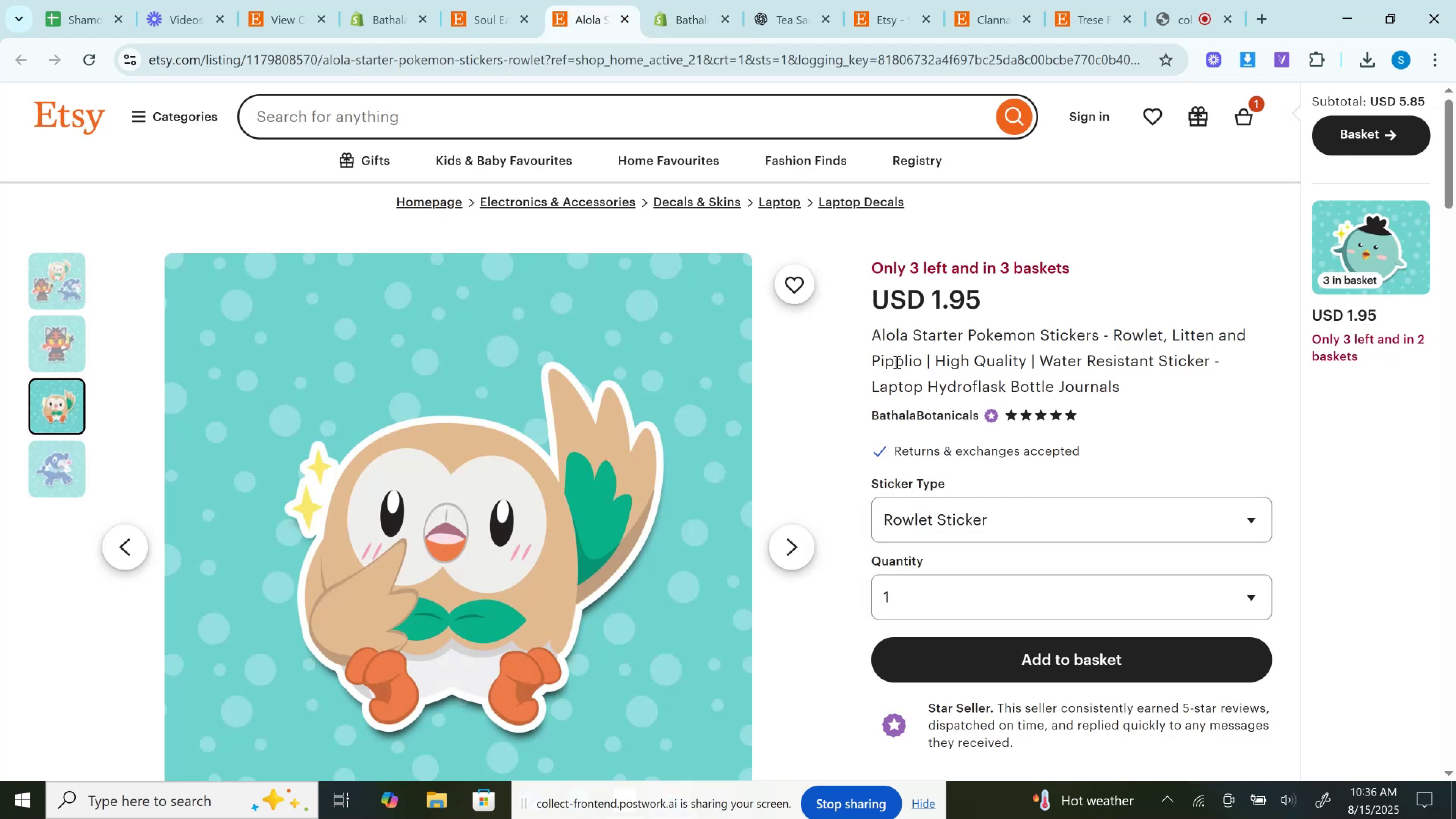 
double_click([896, 362])
 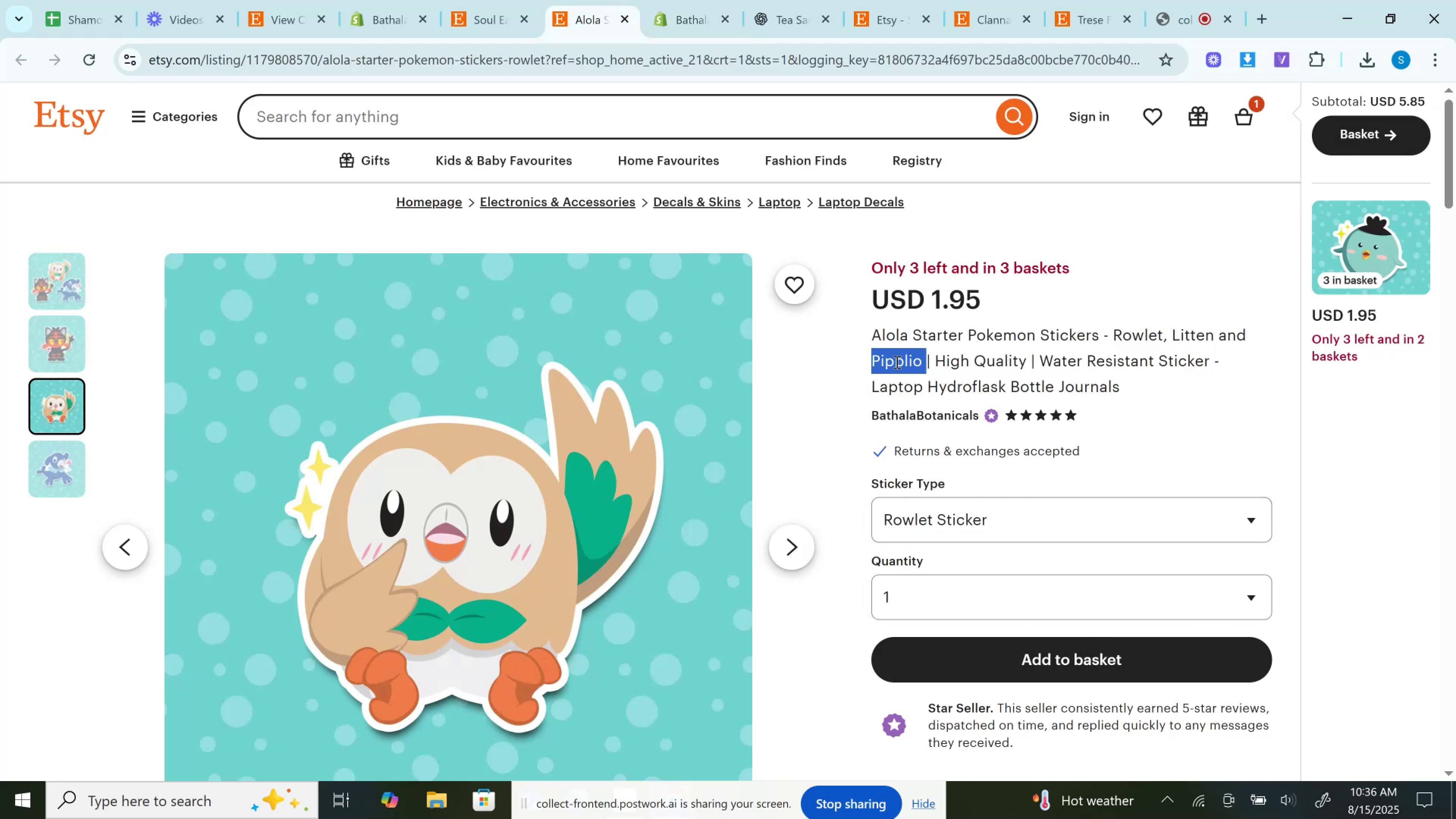 
key(Control+C)
 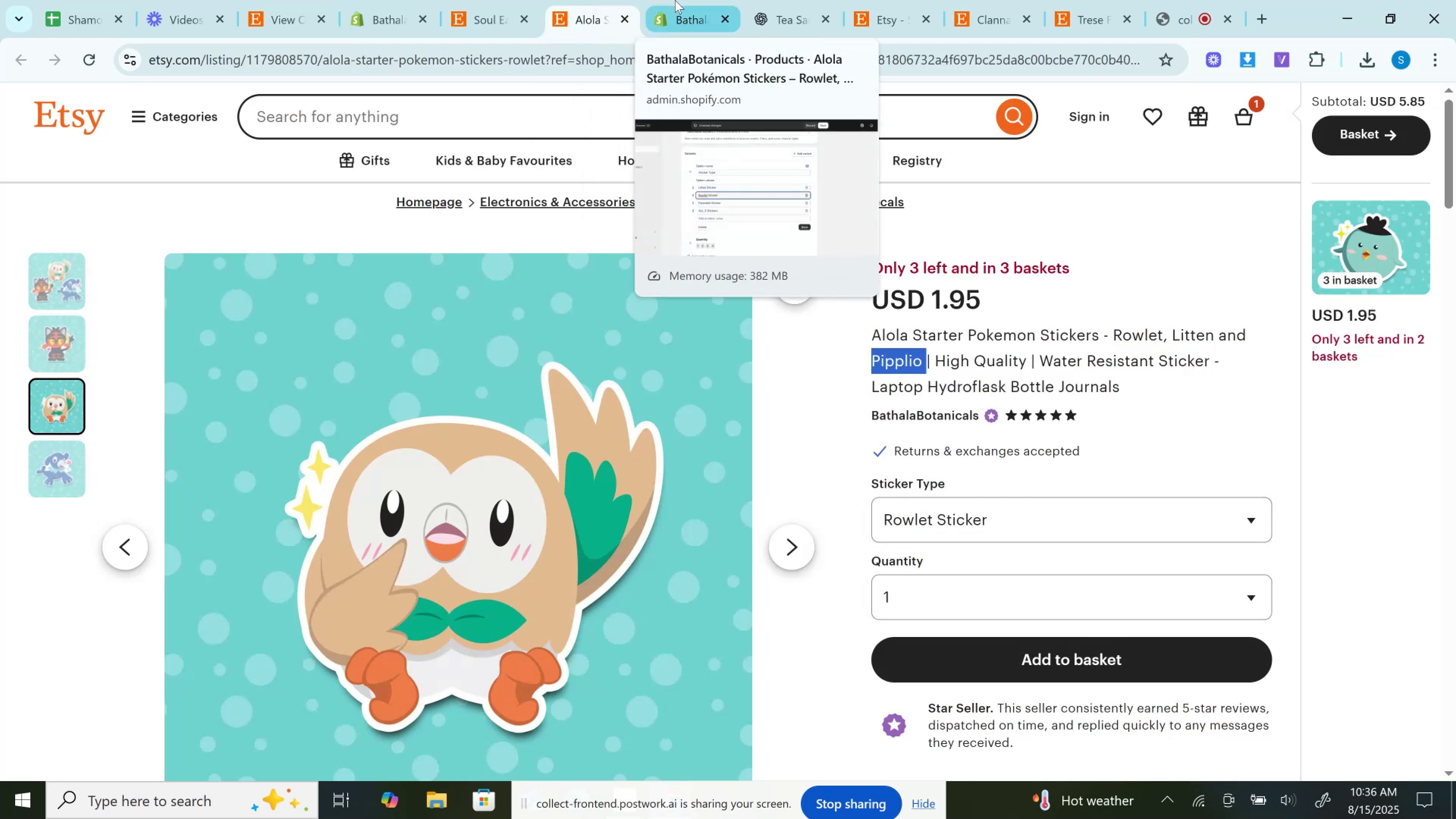 
left_click([675, 0])
 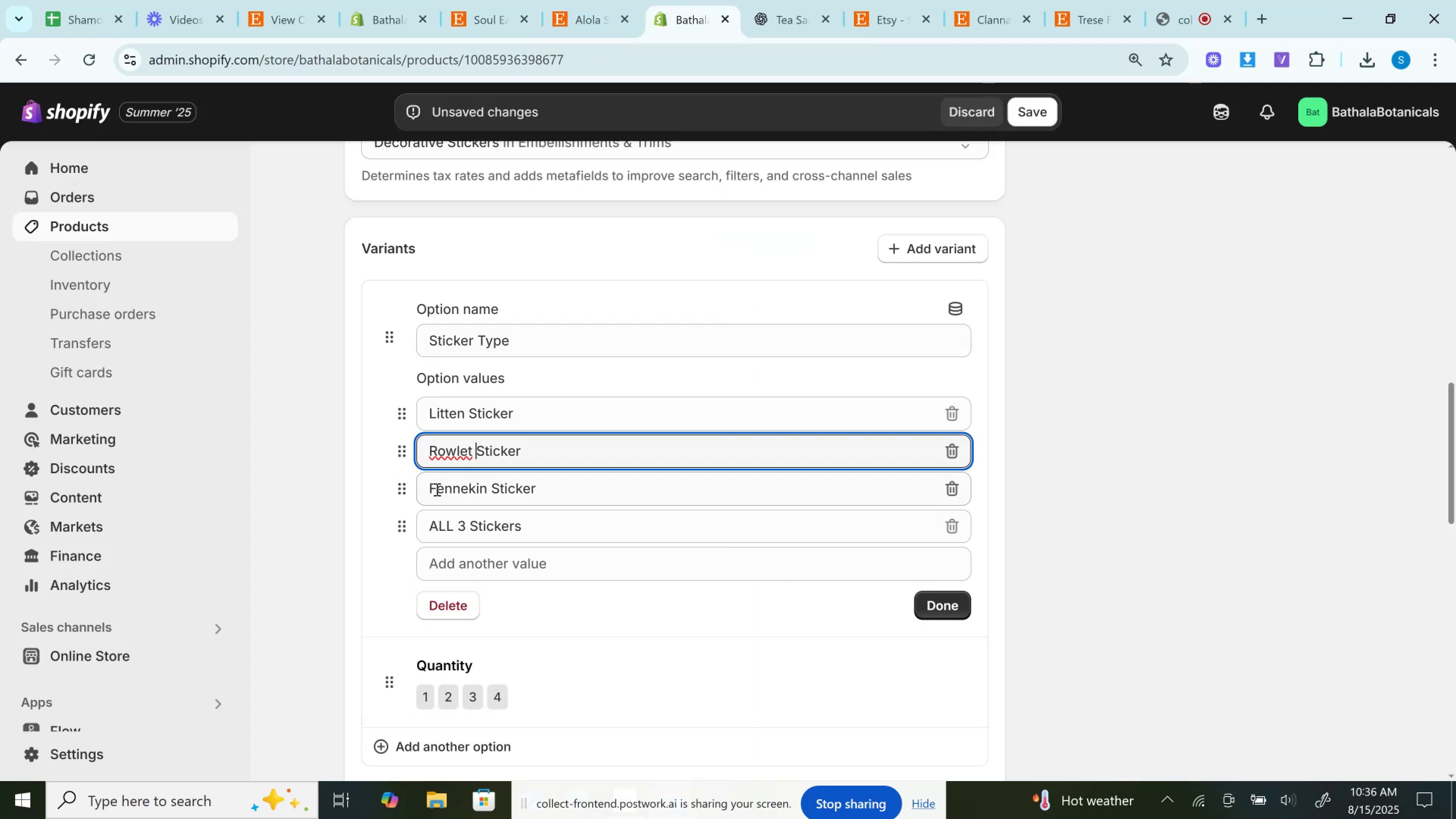 
left_click([442, 491])
 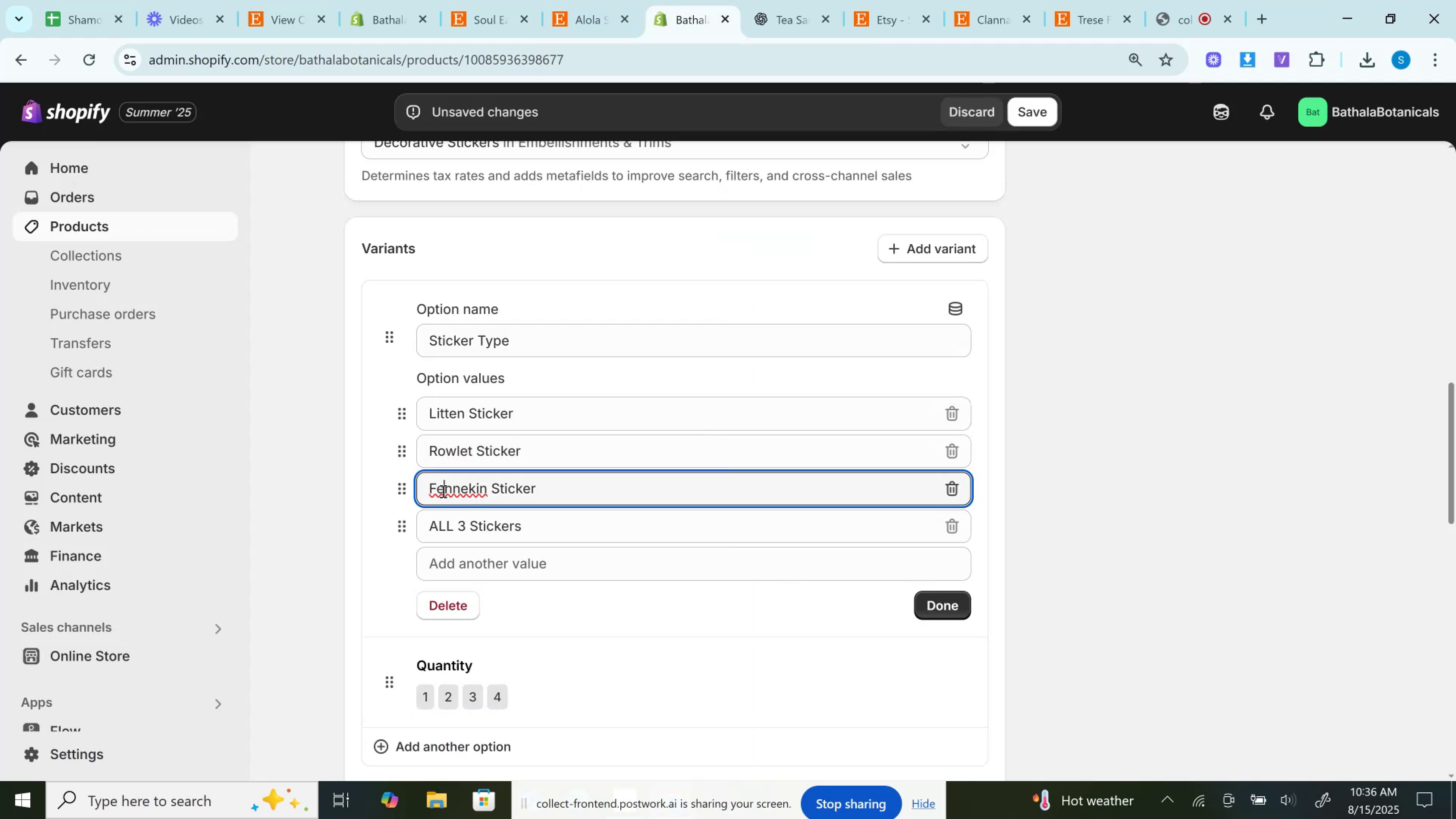 
double_click([442, 491])
 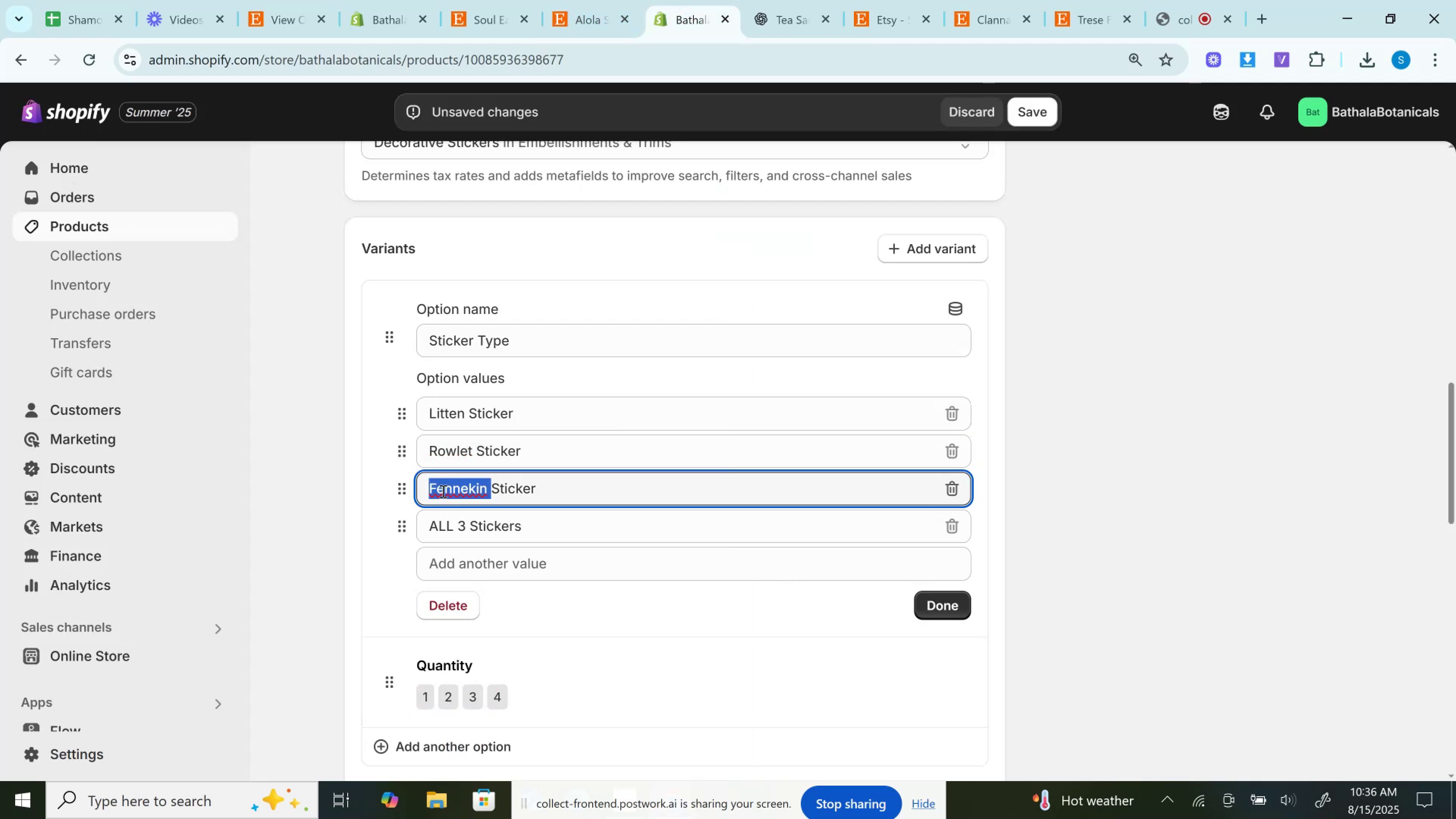 
key(Control+V)
 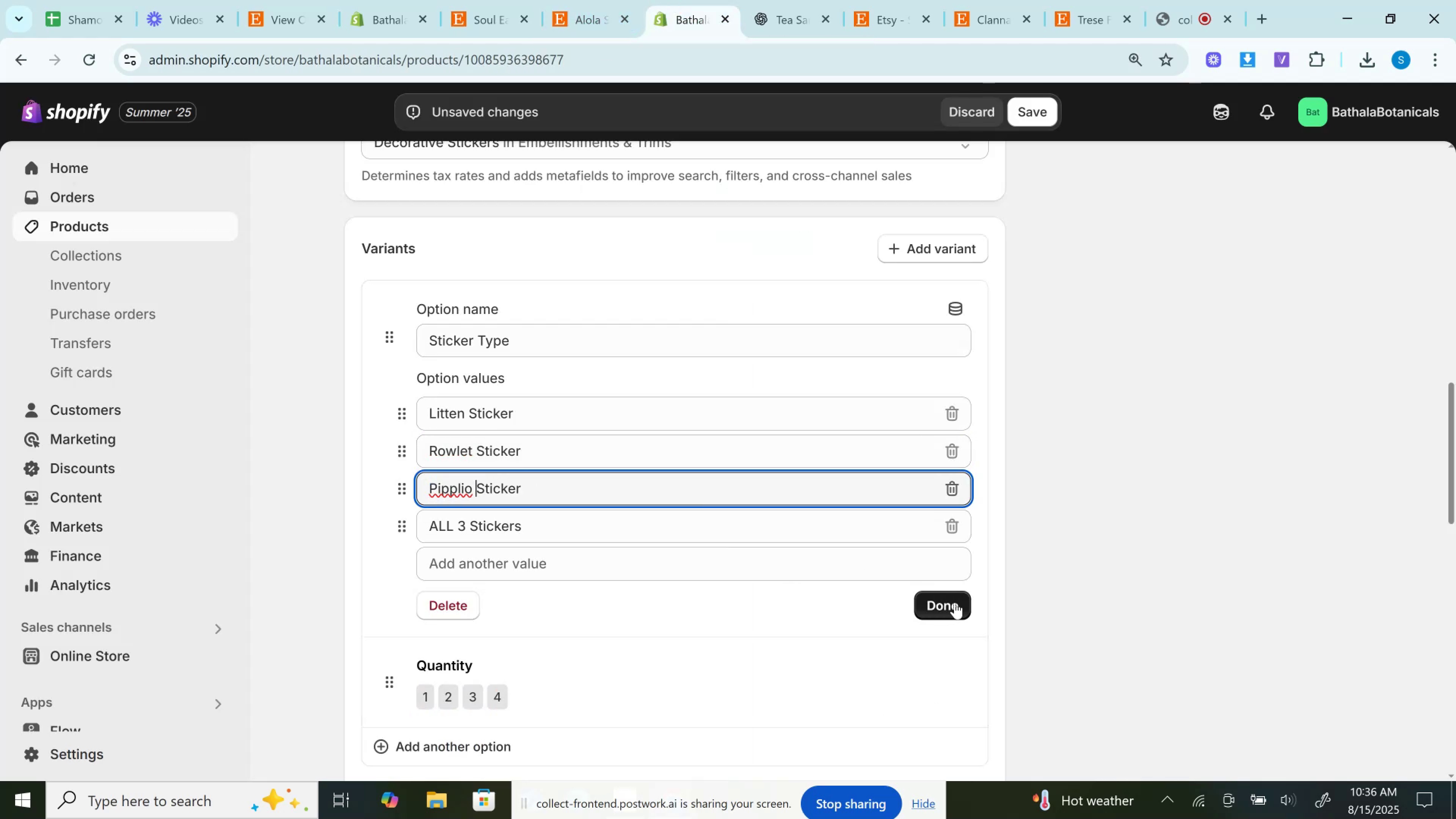 
left_click([955, 602])
 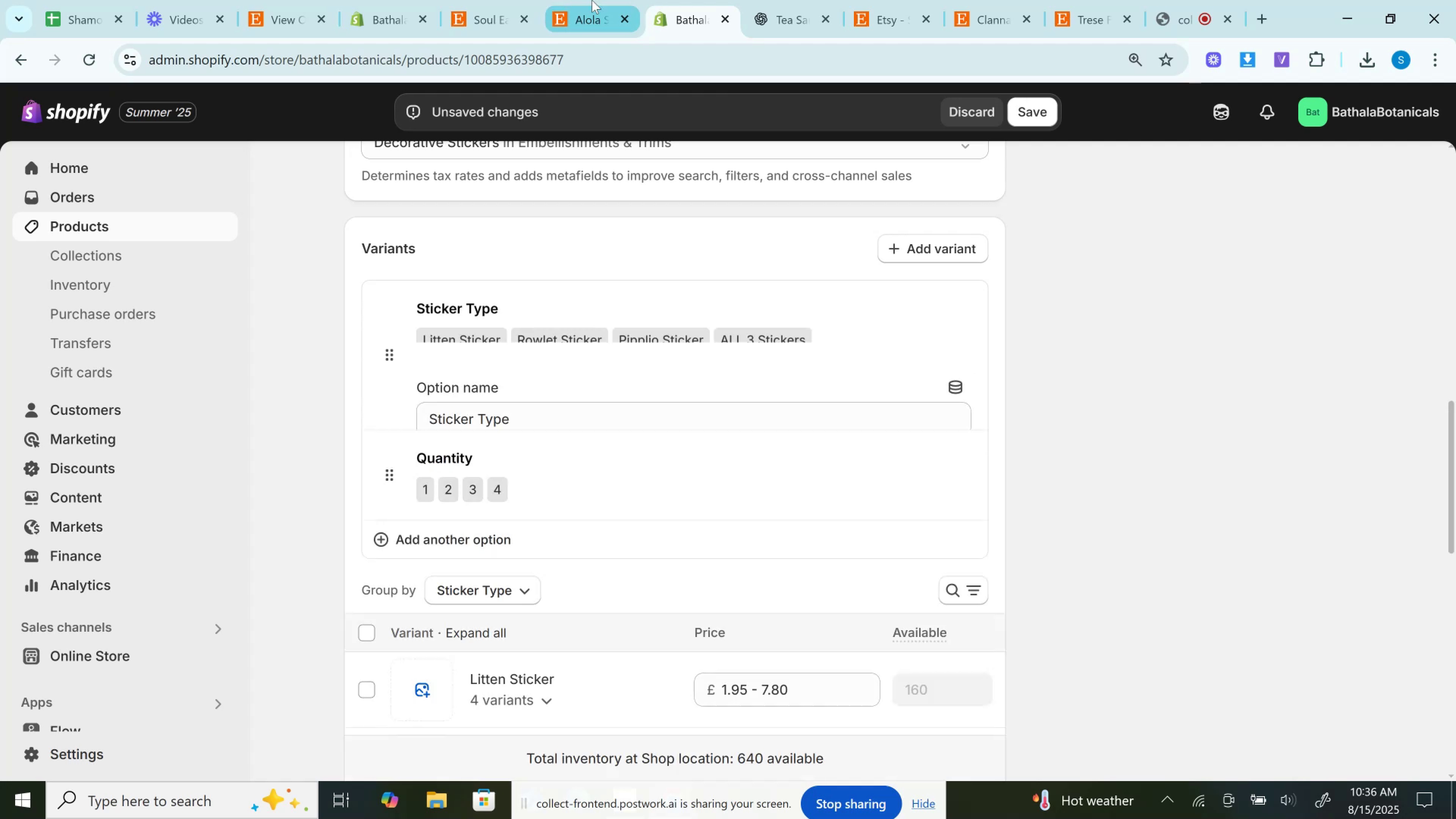 
left_click([595, 0])
 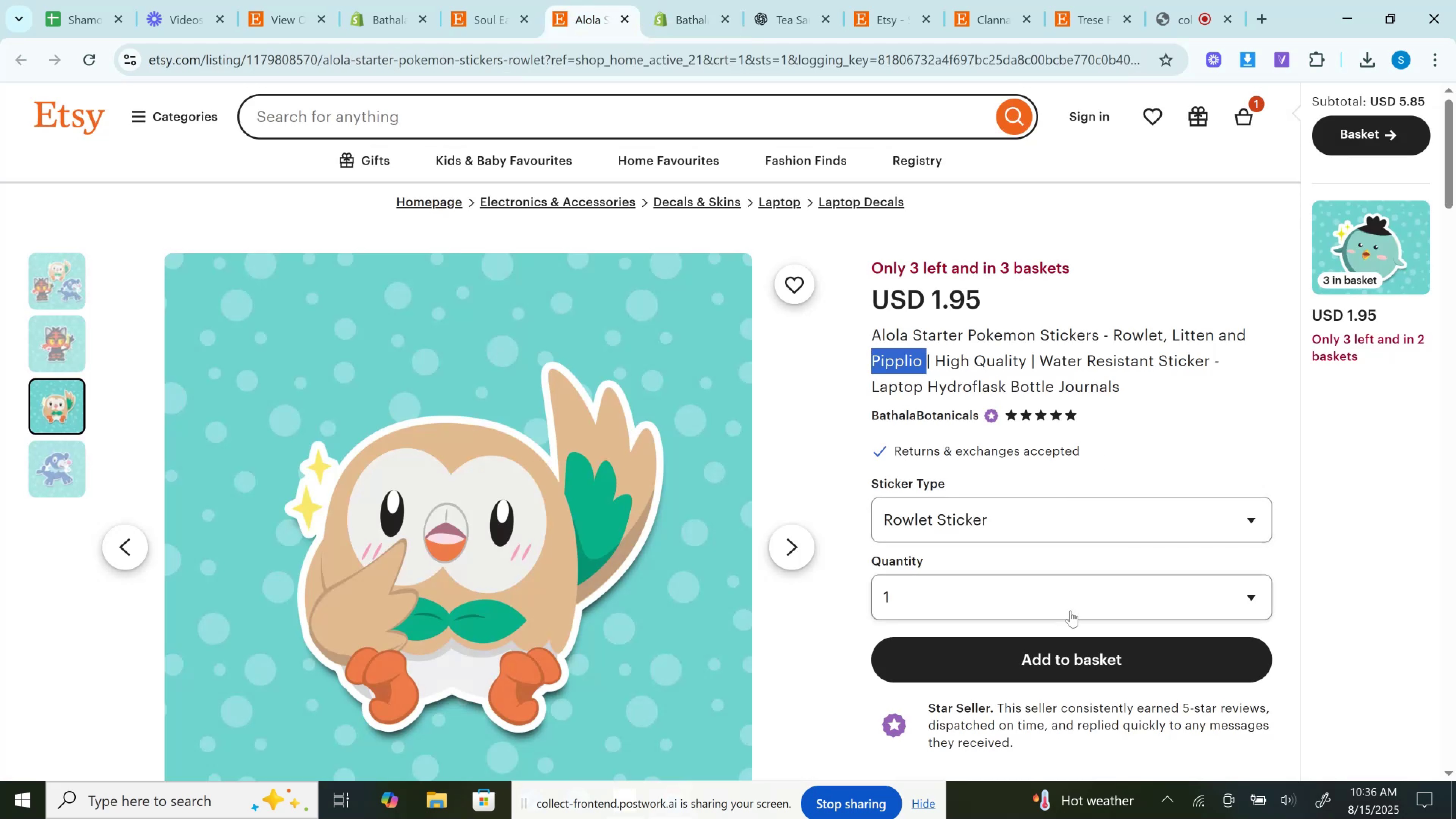 
left_click([1069, 611])
 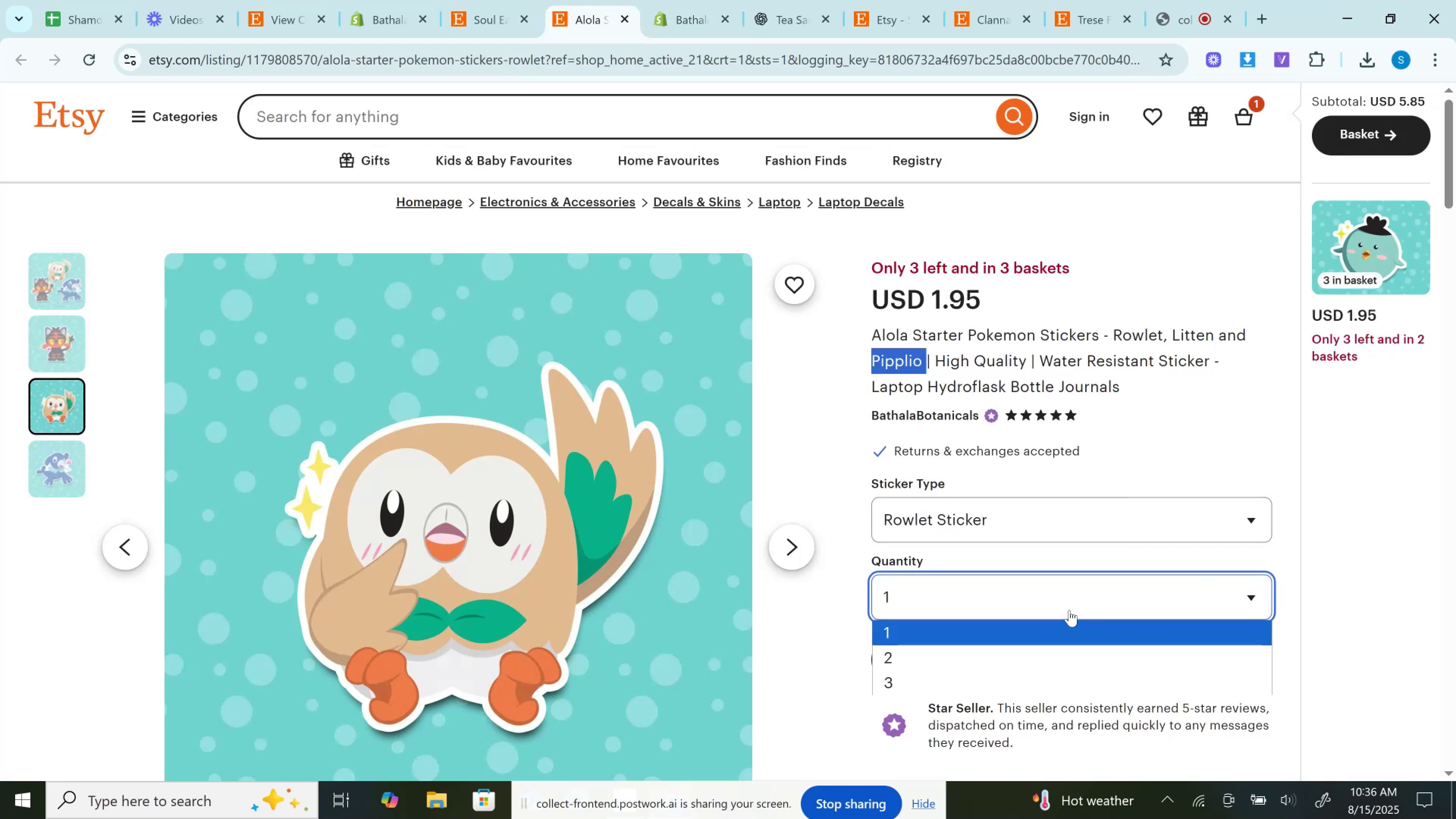 
left_click([1069, 610])
 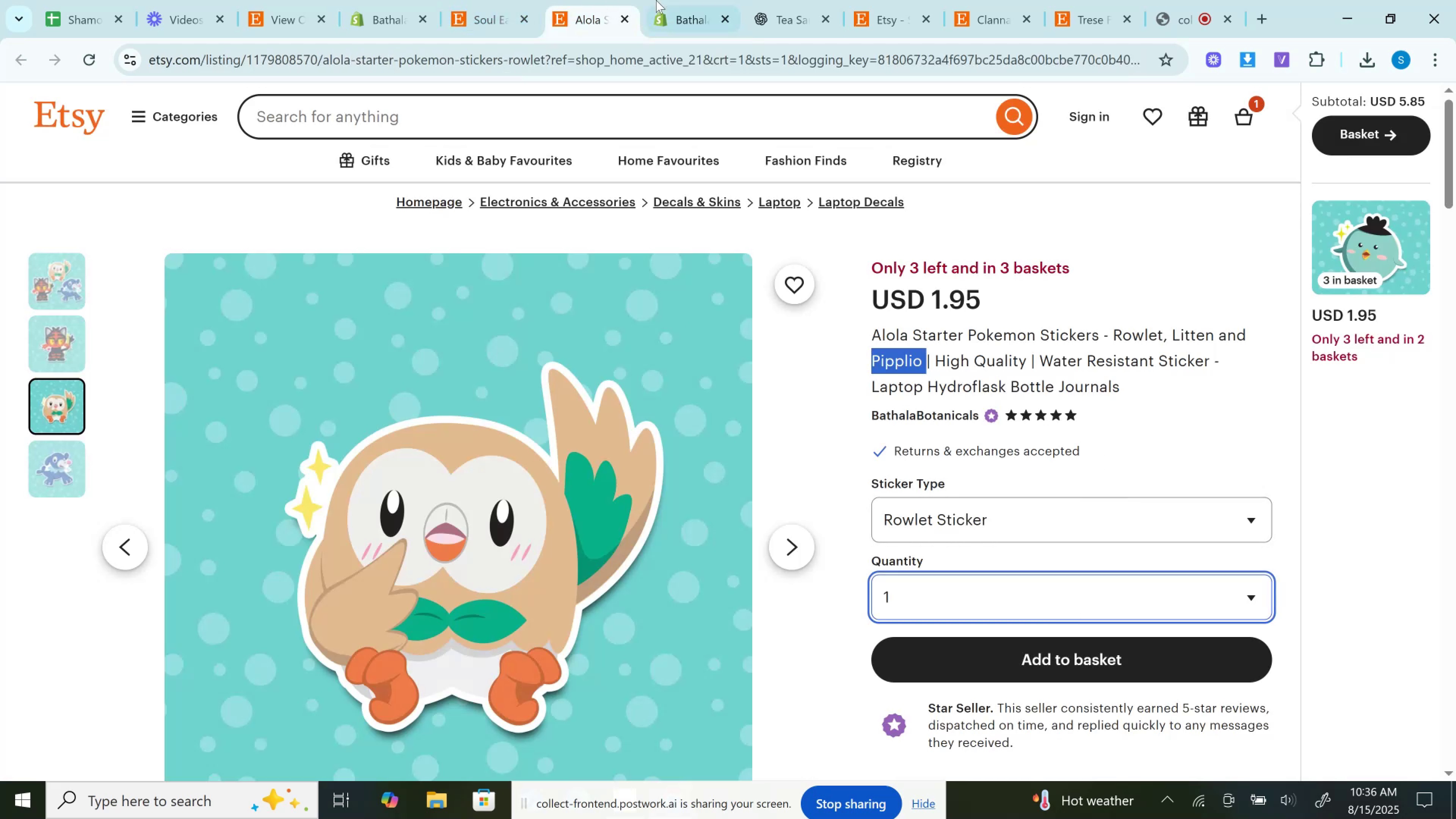 
left_click([656, 0])
 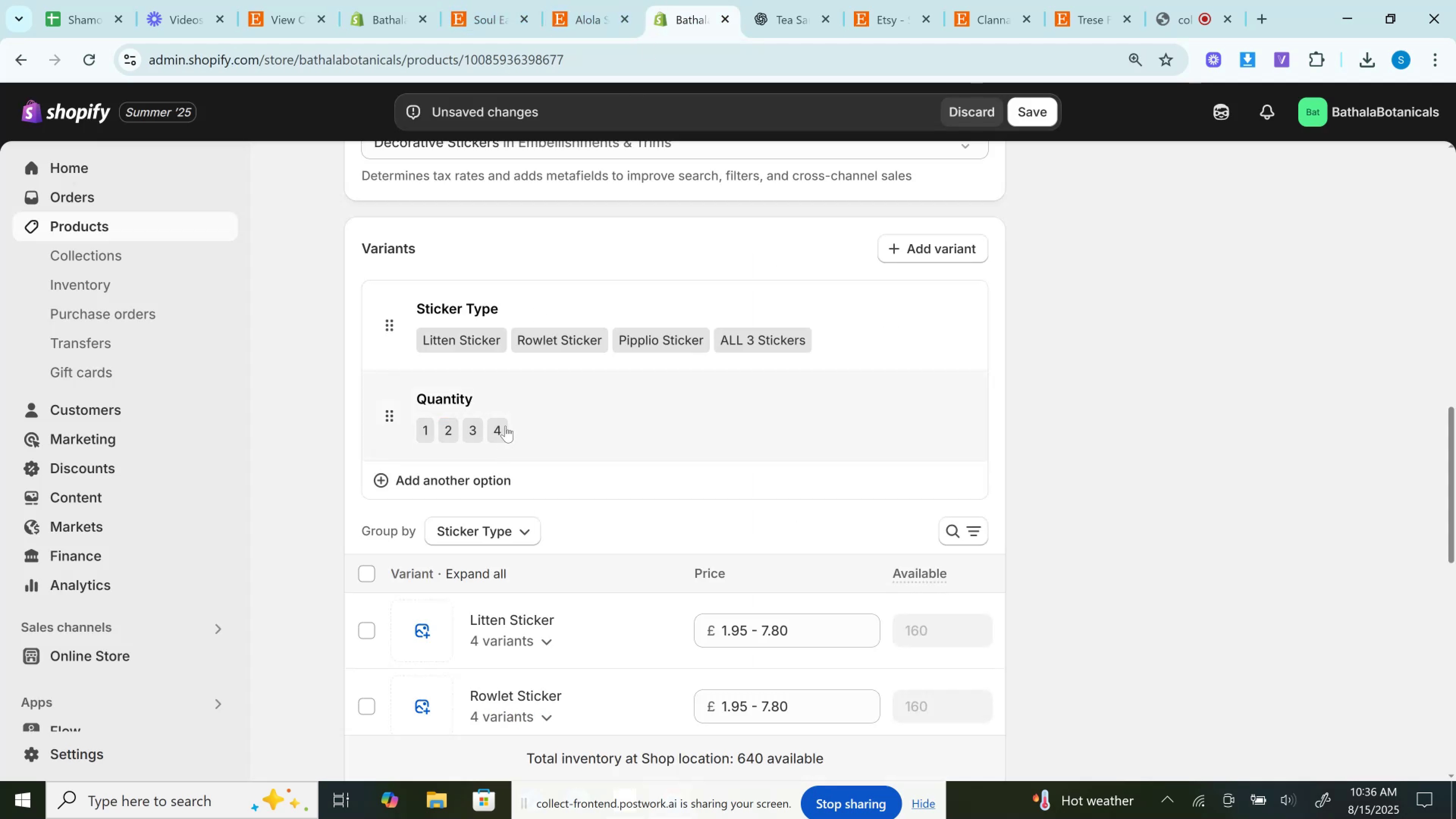 
left_click([571, 416])
 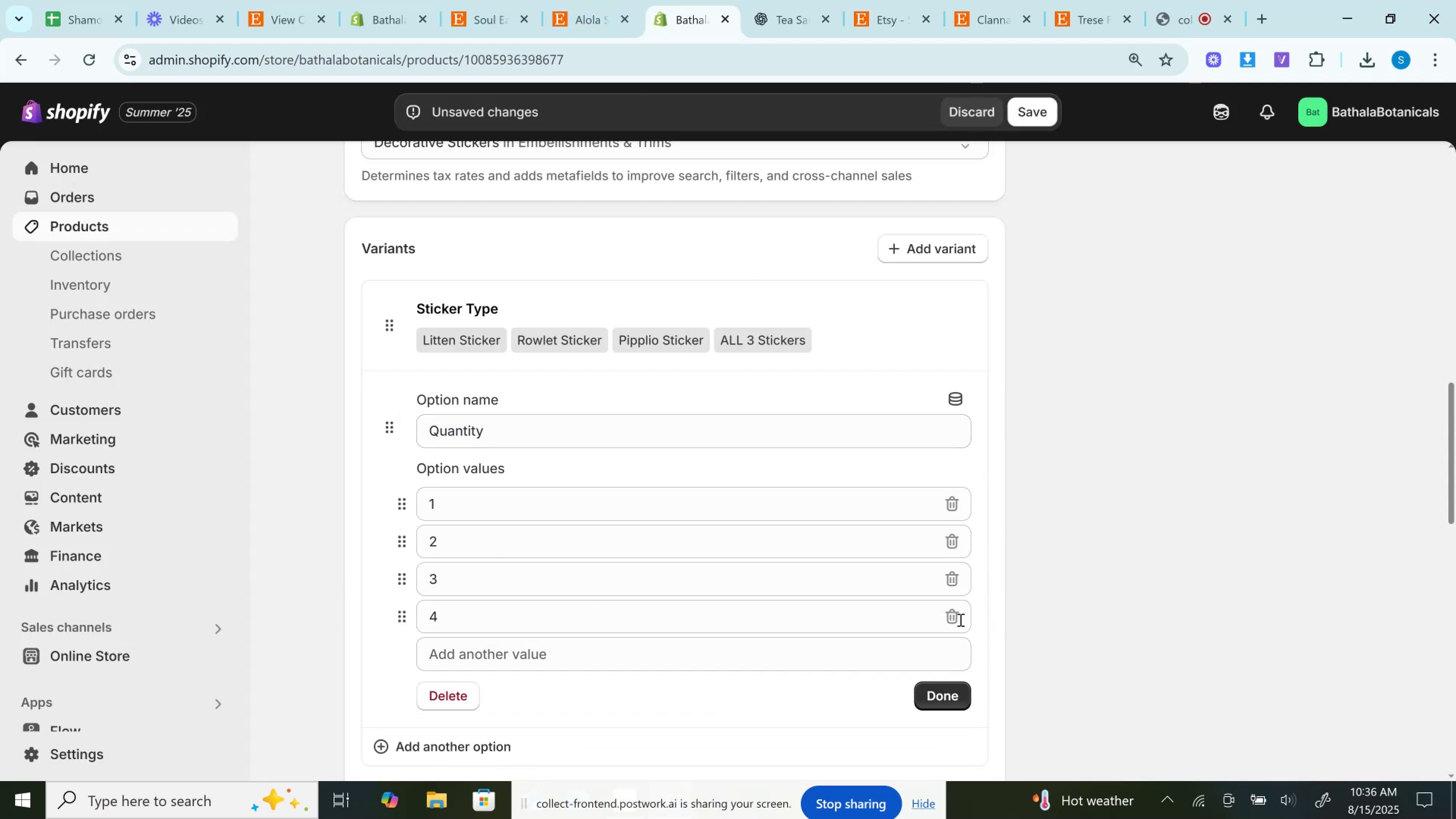 
left_click([945, 619])
 